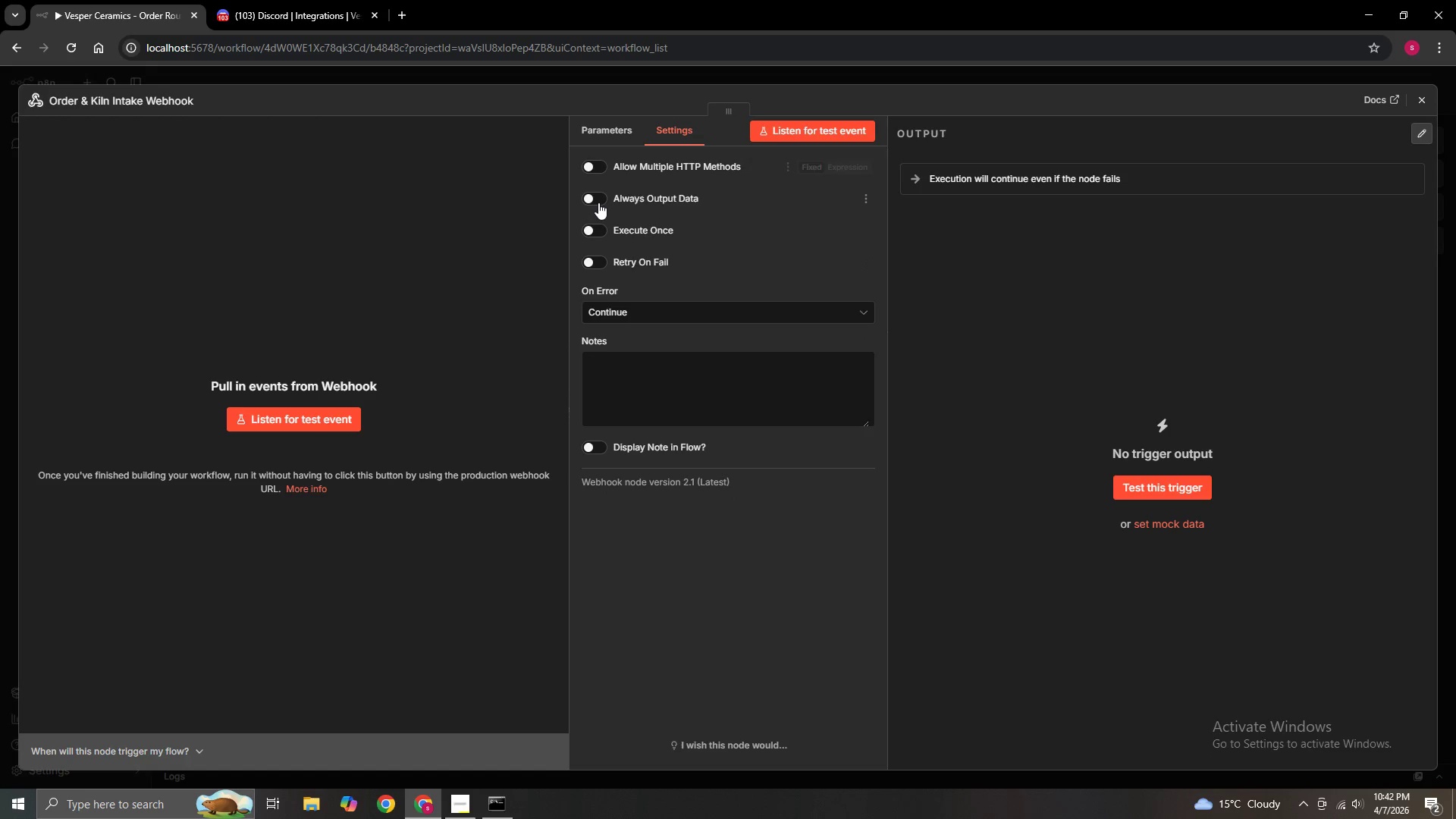 
left_click([595, 190])
 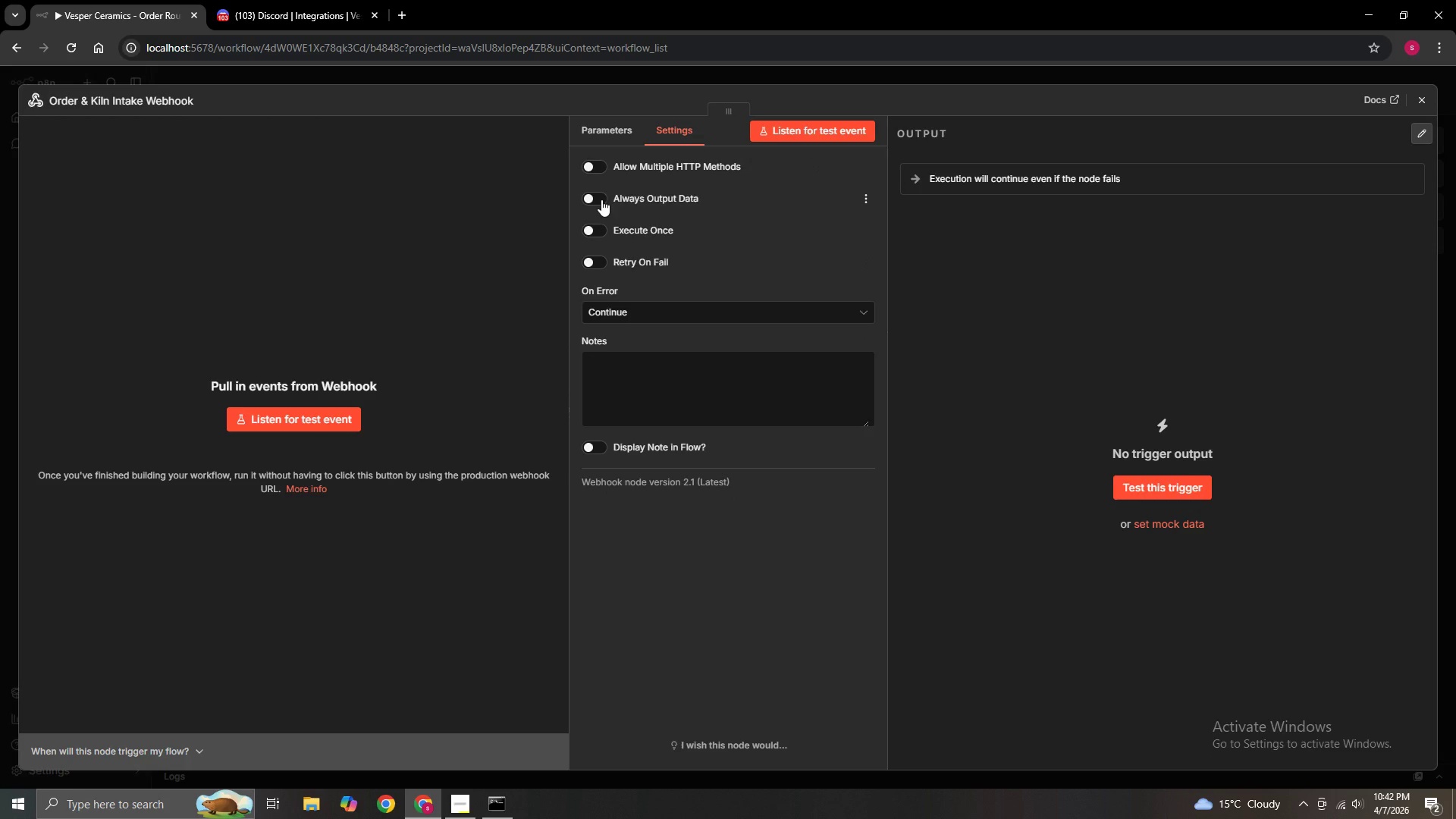 
left_click([601, 199])
 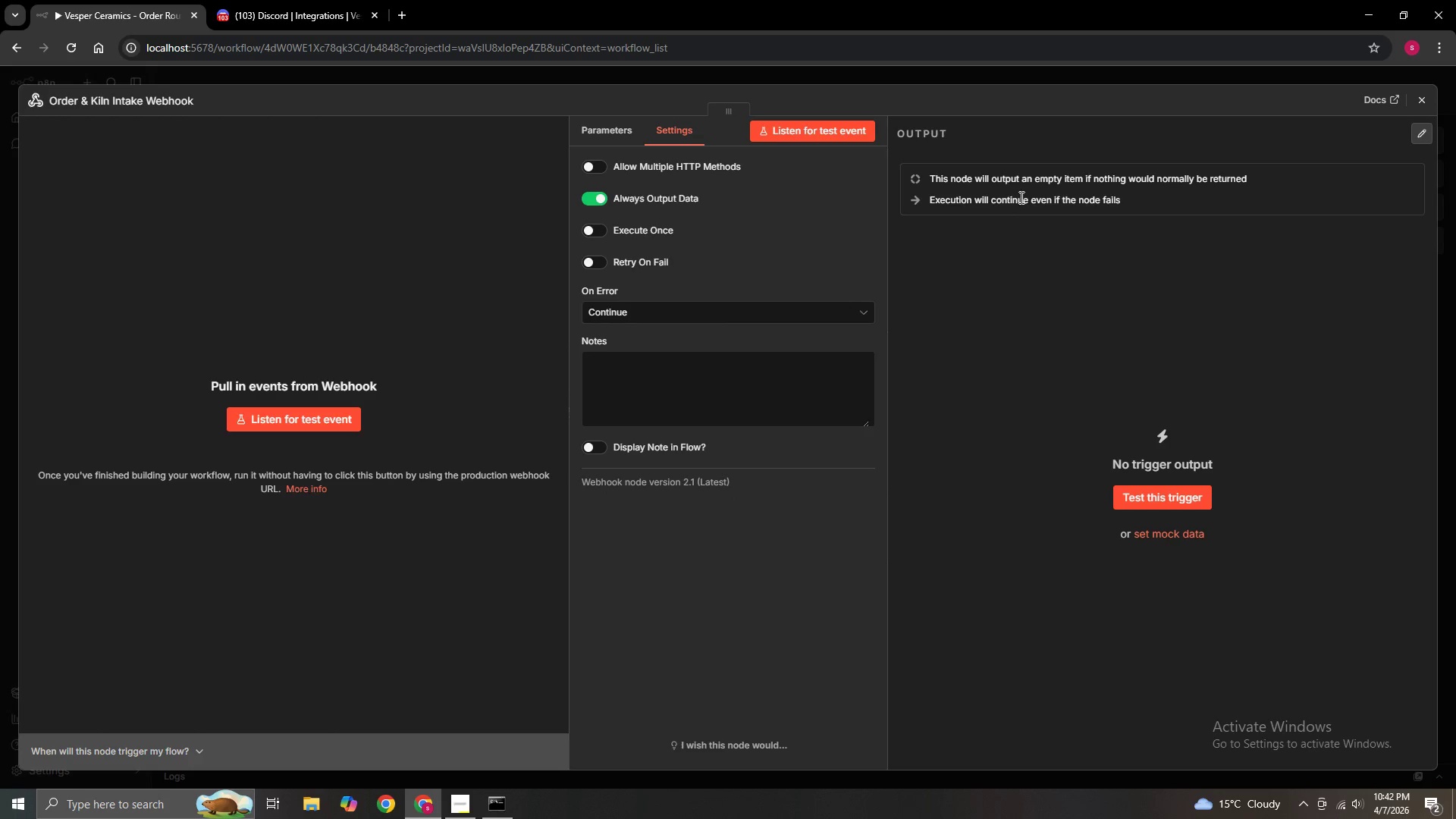 
mouse_move([795, 295])
 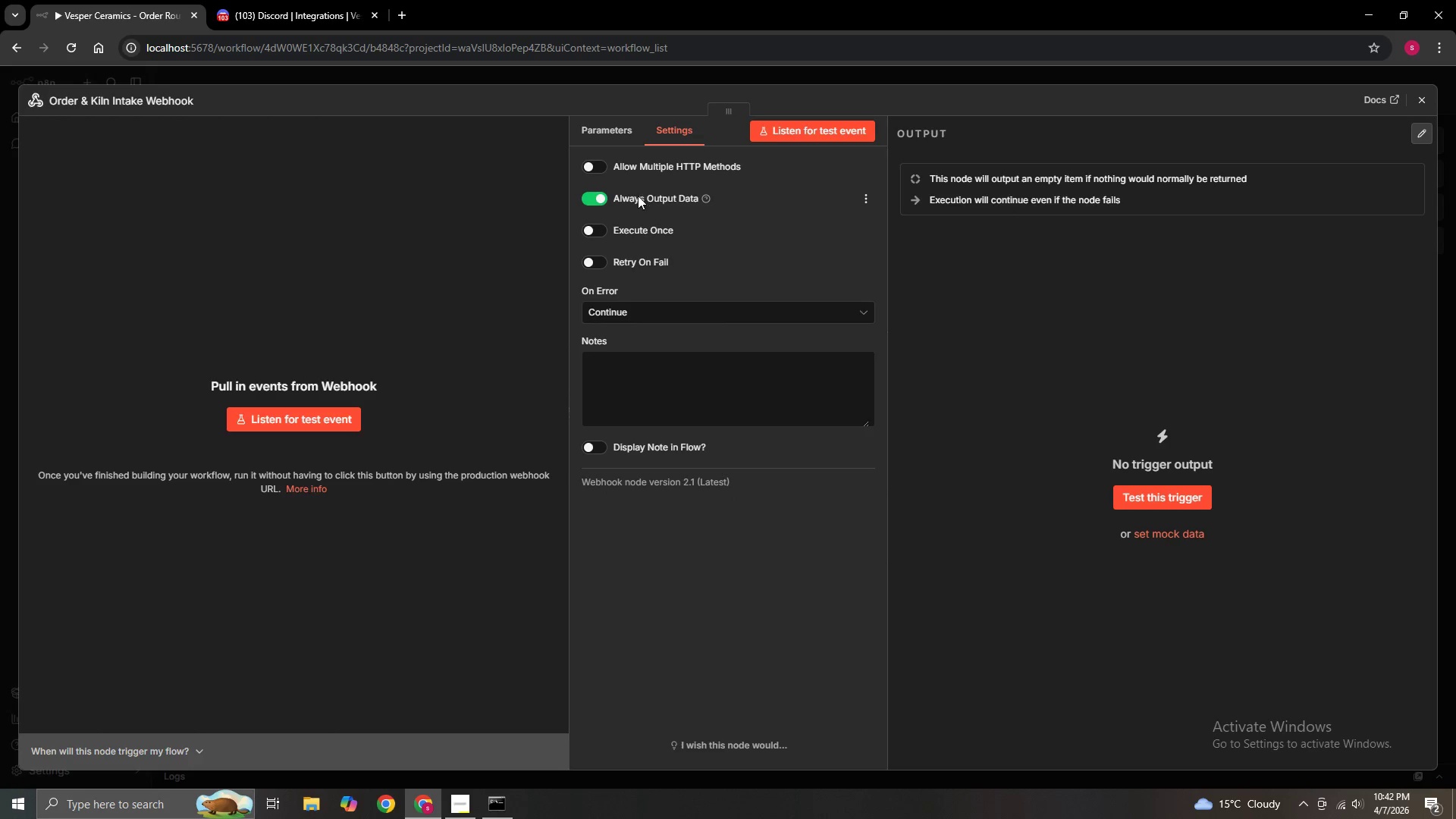 
left_click([599, 196])
 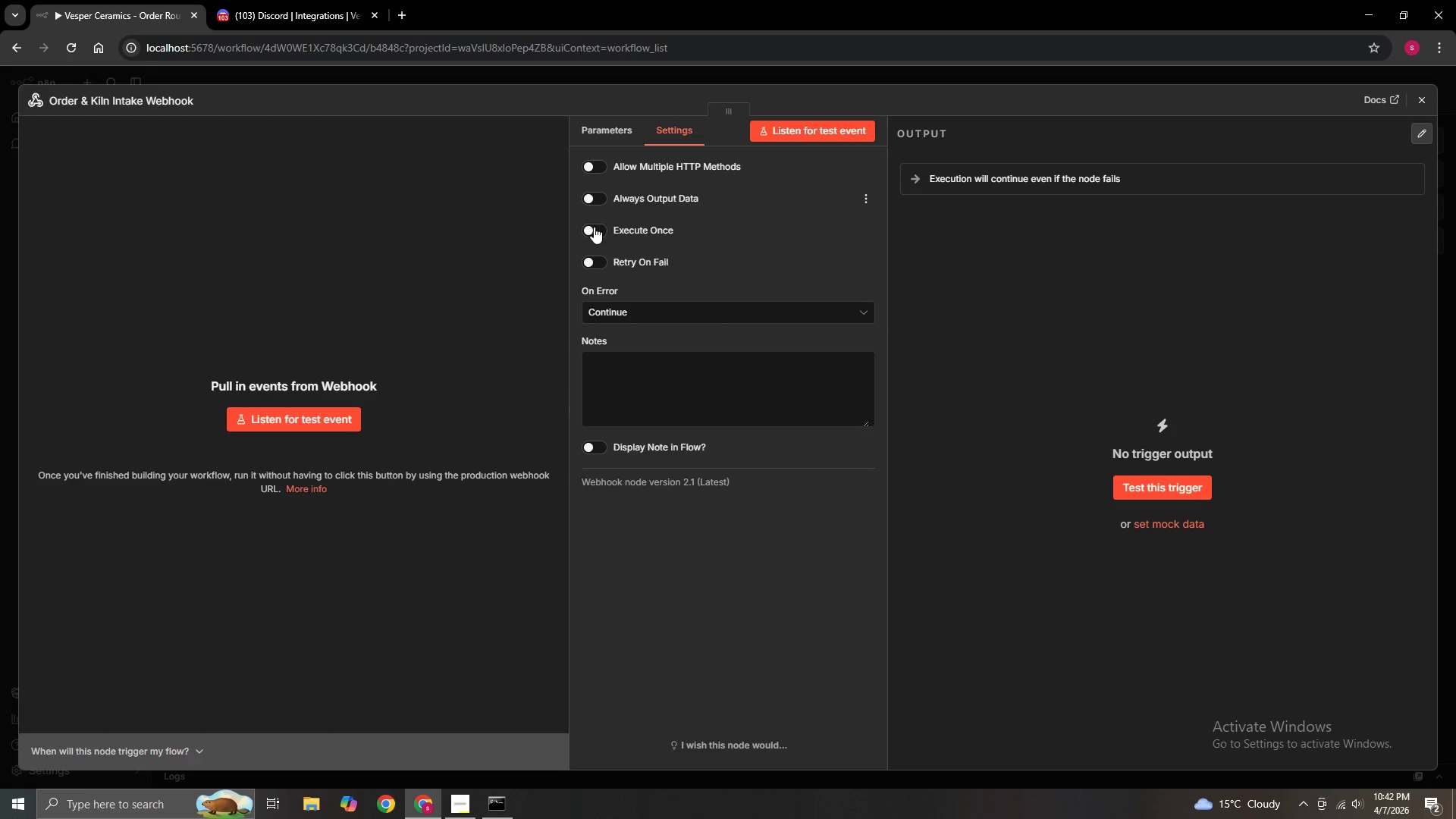 
left_click([594, 231])
 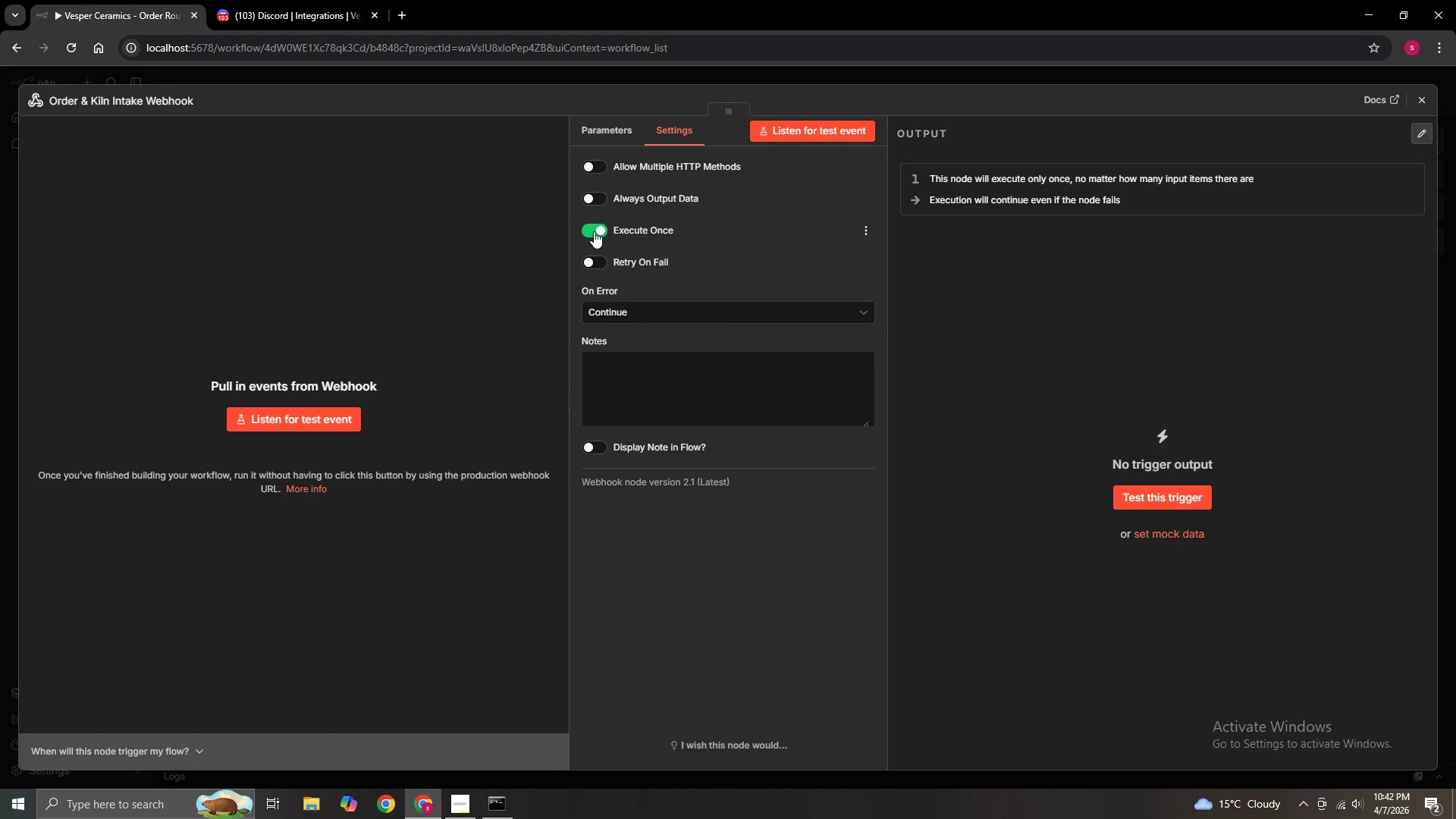 
left_click([594, 231])
 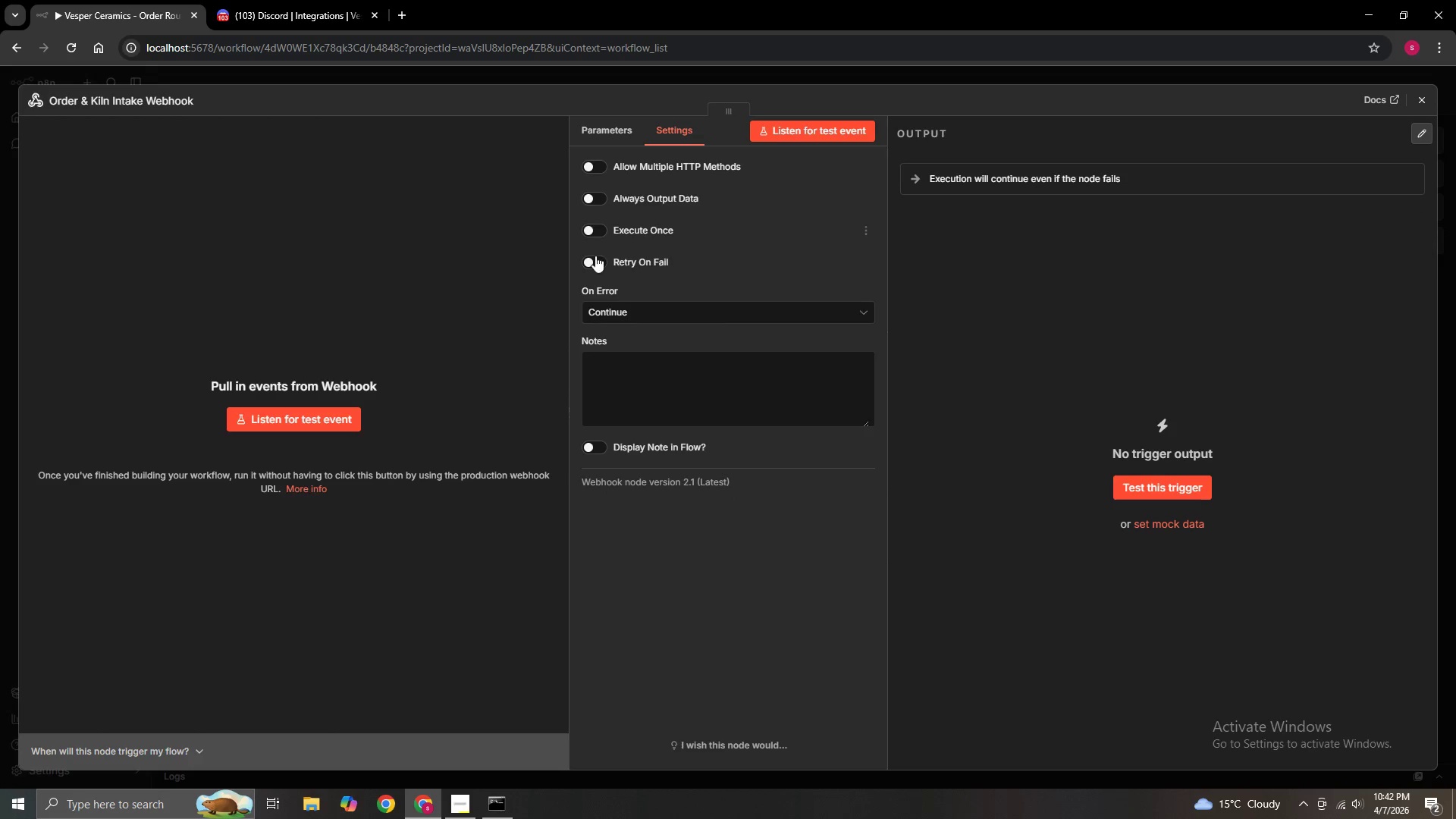 
left_click([595, 256])
 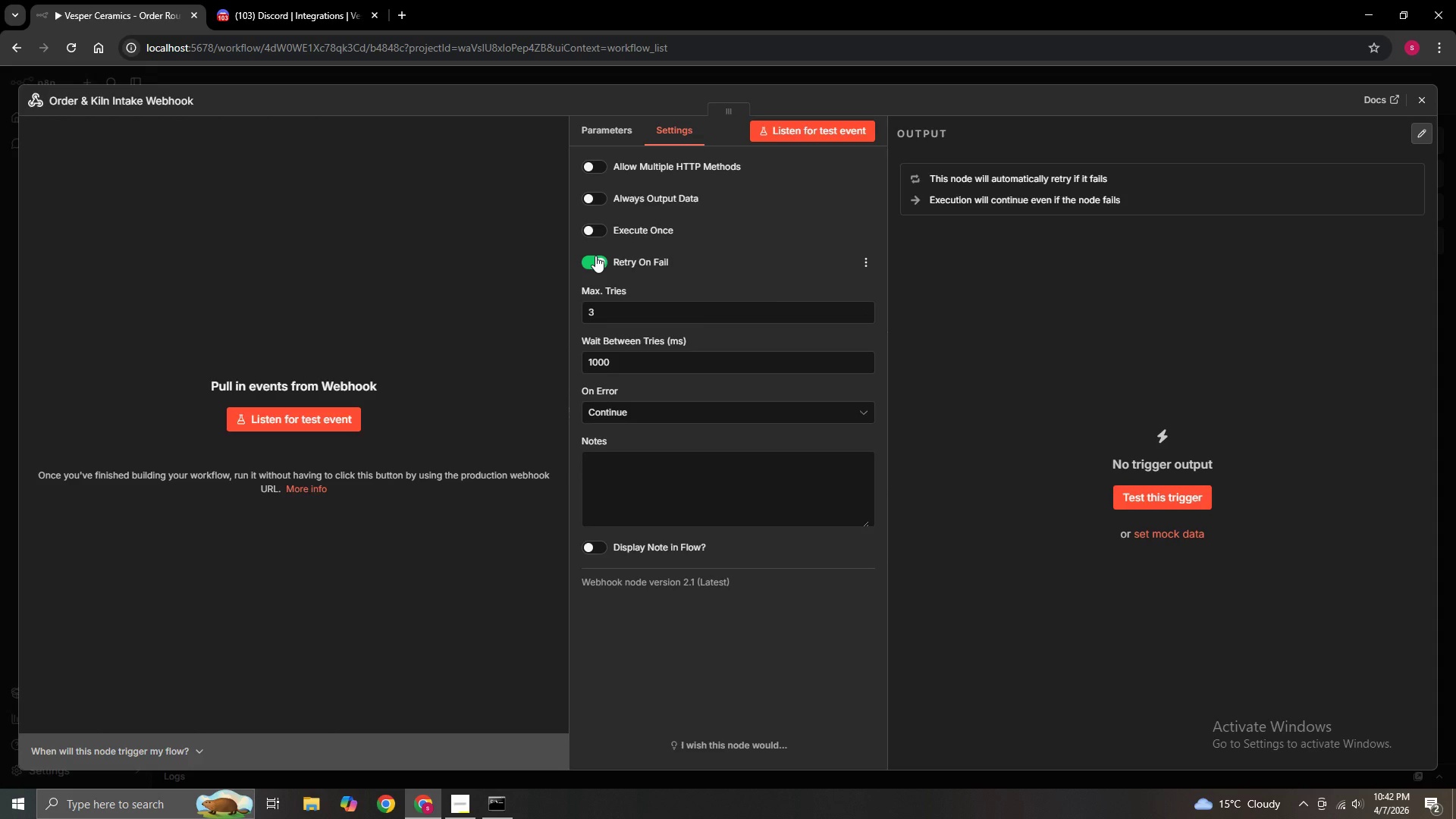 
left_click([595, 256])
 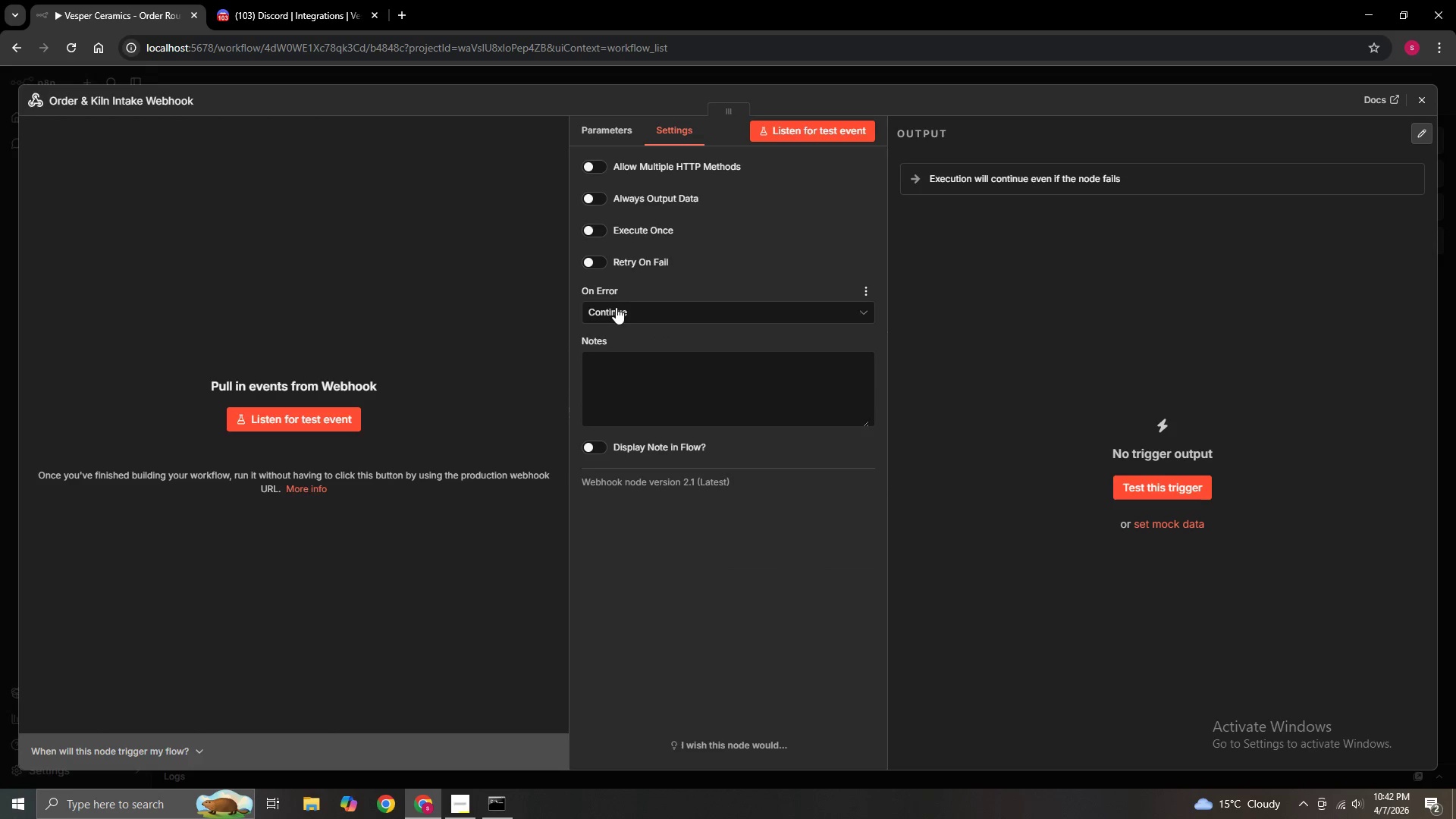 
left_click([616, 307])
 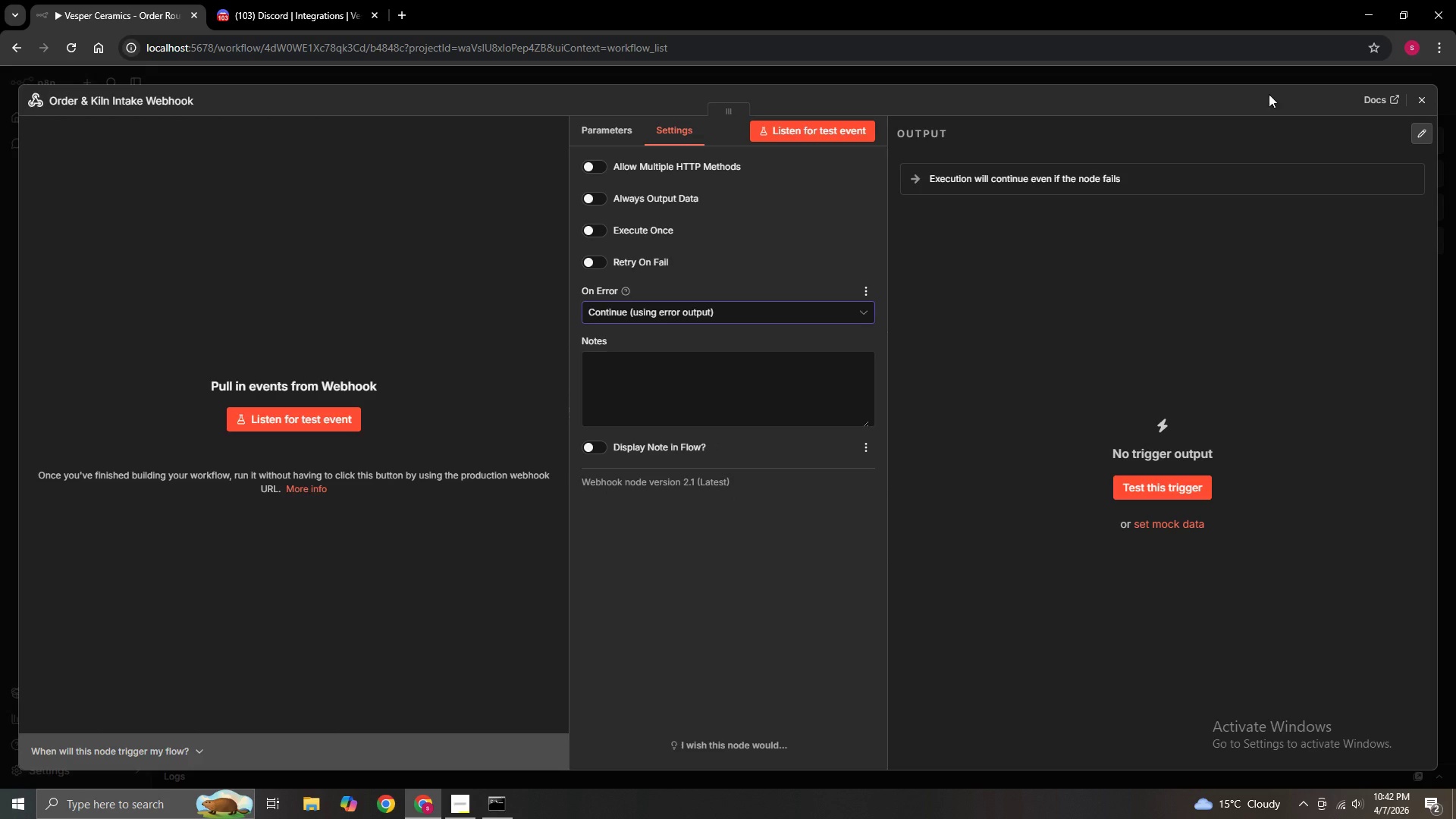 
left_click([1421, 102])
 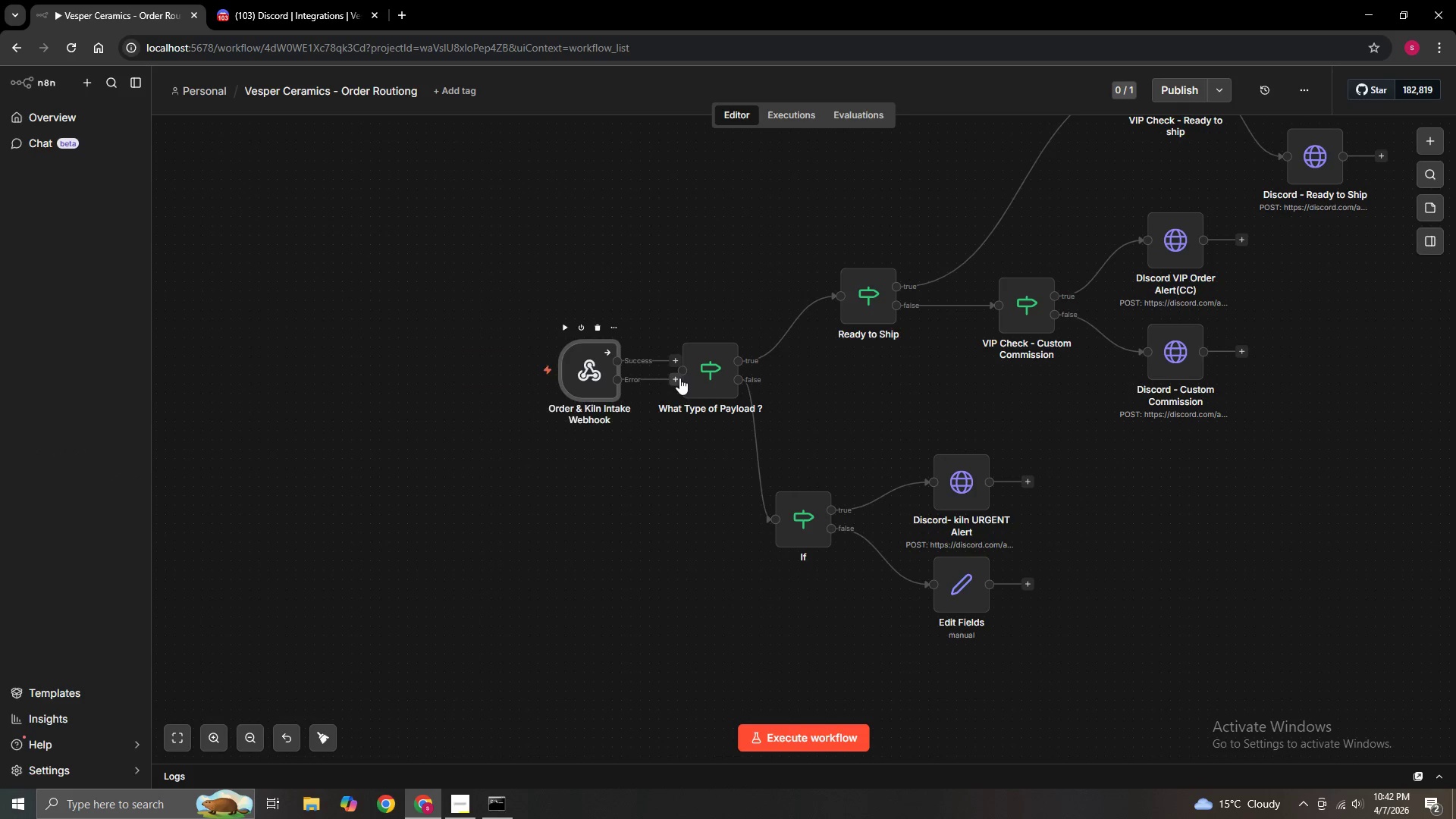 
left_click_drag(start_coordinate=[675, 379], to_coordinate=[576, 578])
 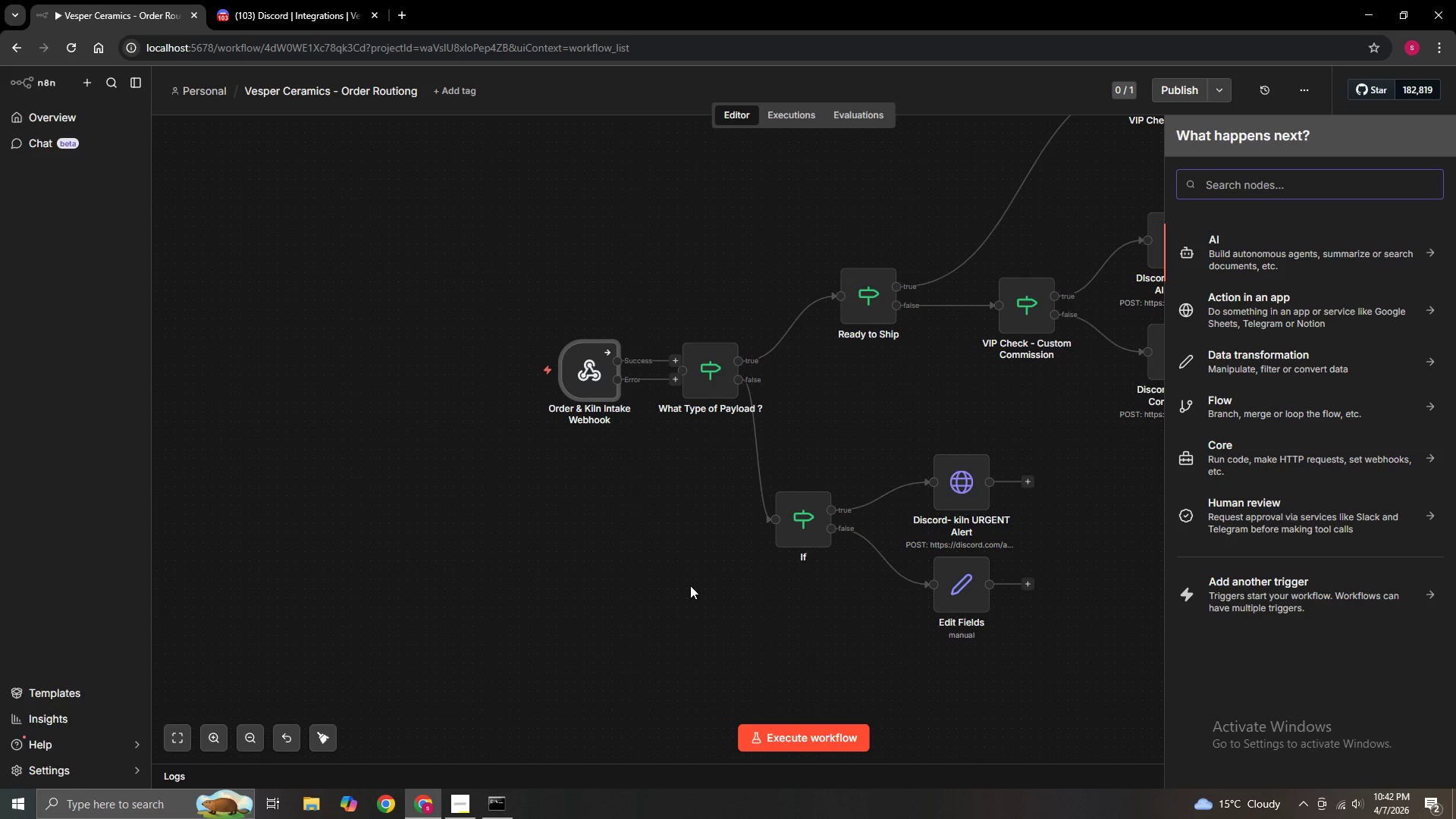 
wait(10.69)
 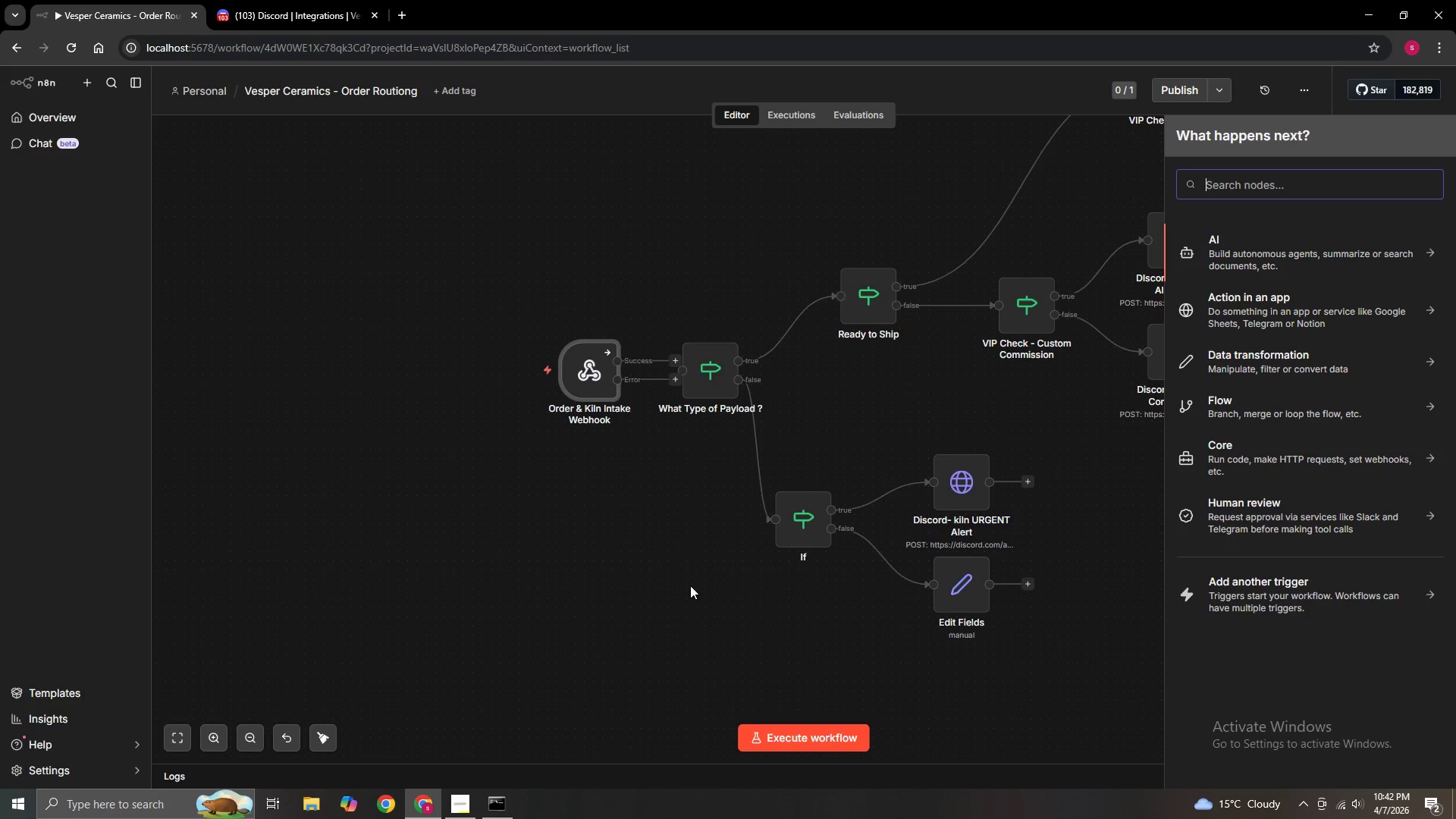 
type(Http)
 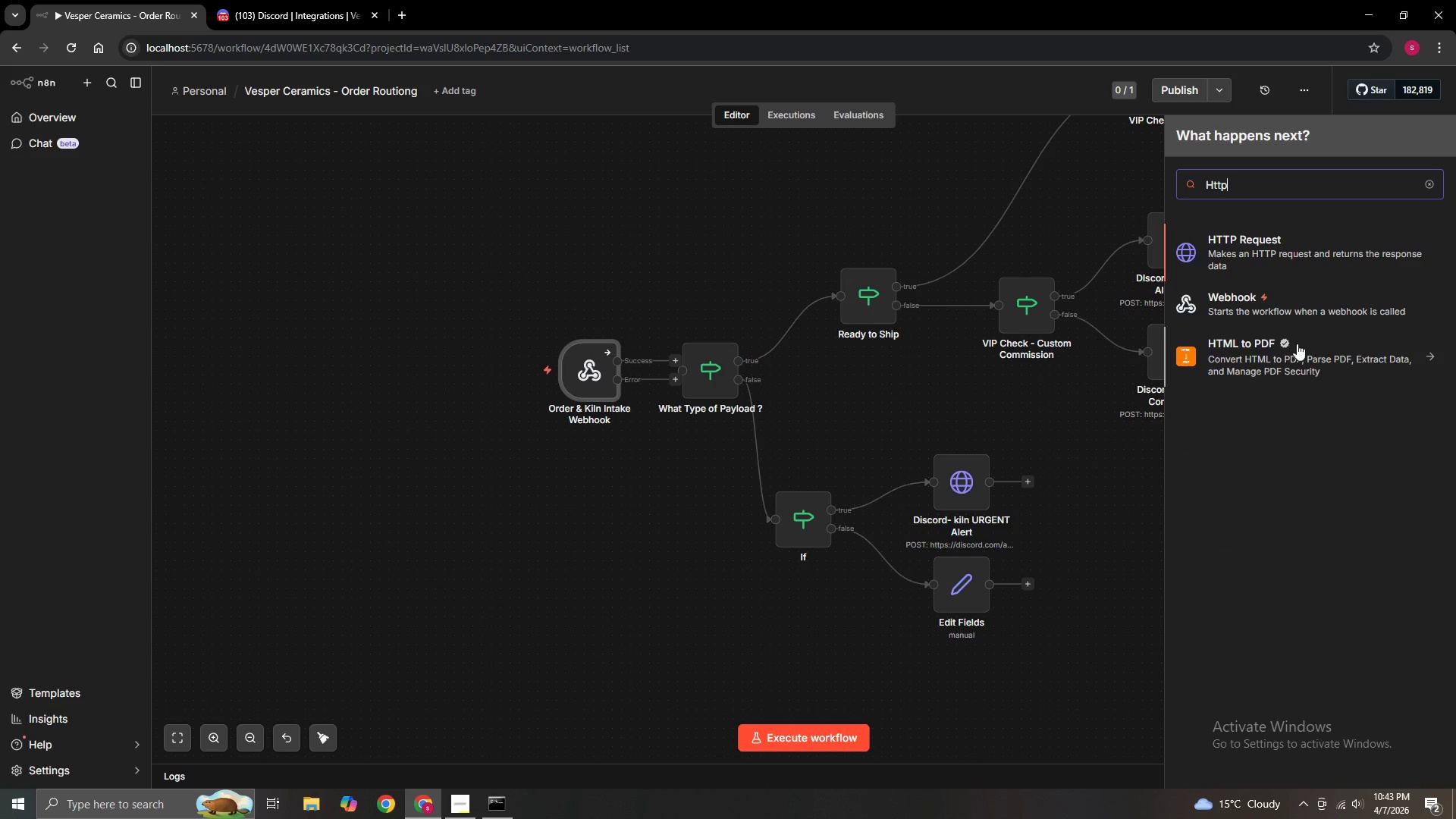 
left_click([1282, 234])
 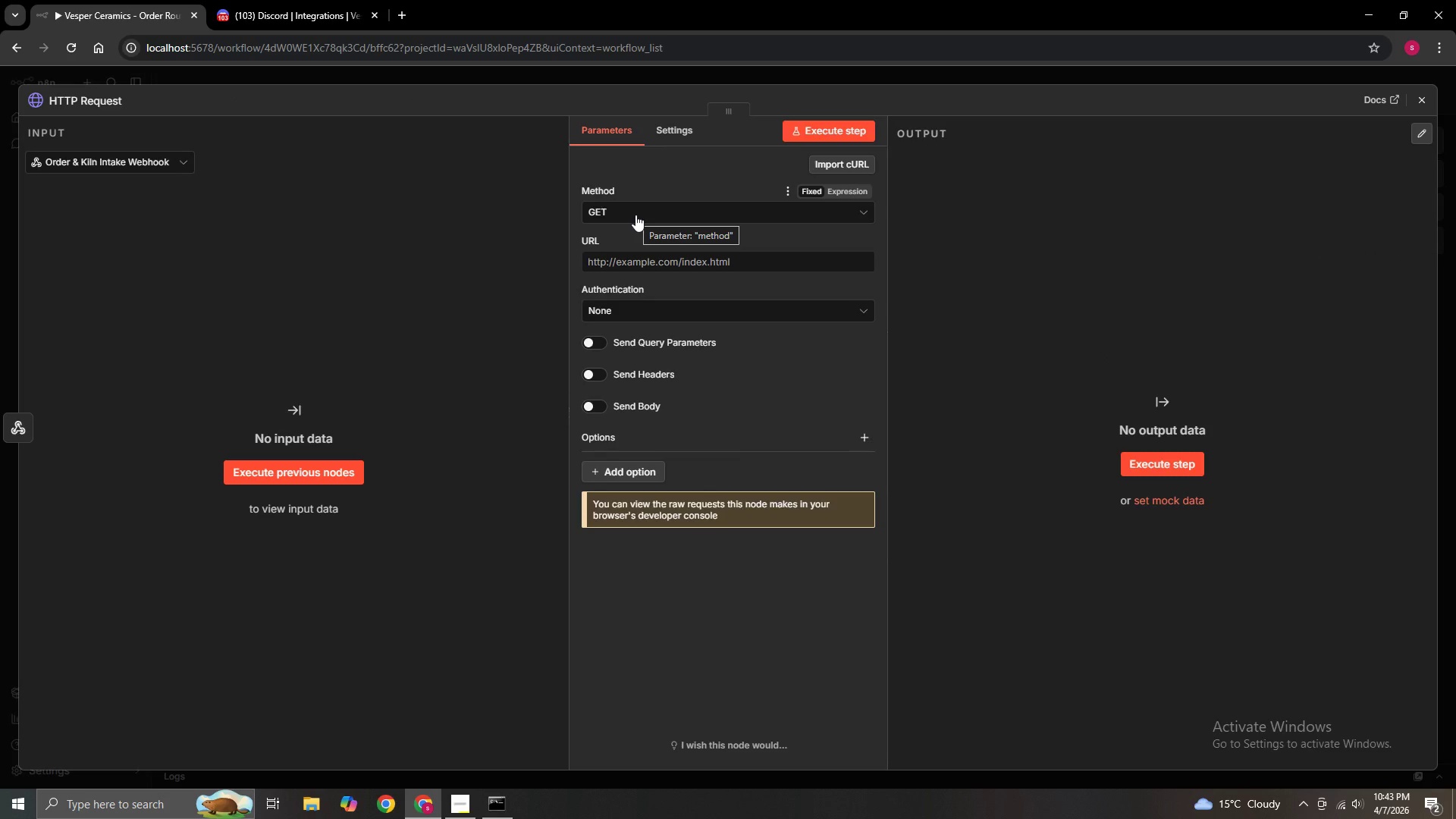 
left_click([635, 215])
 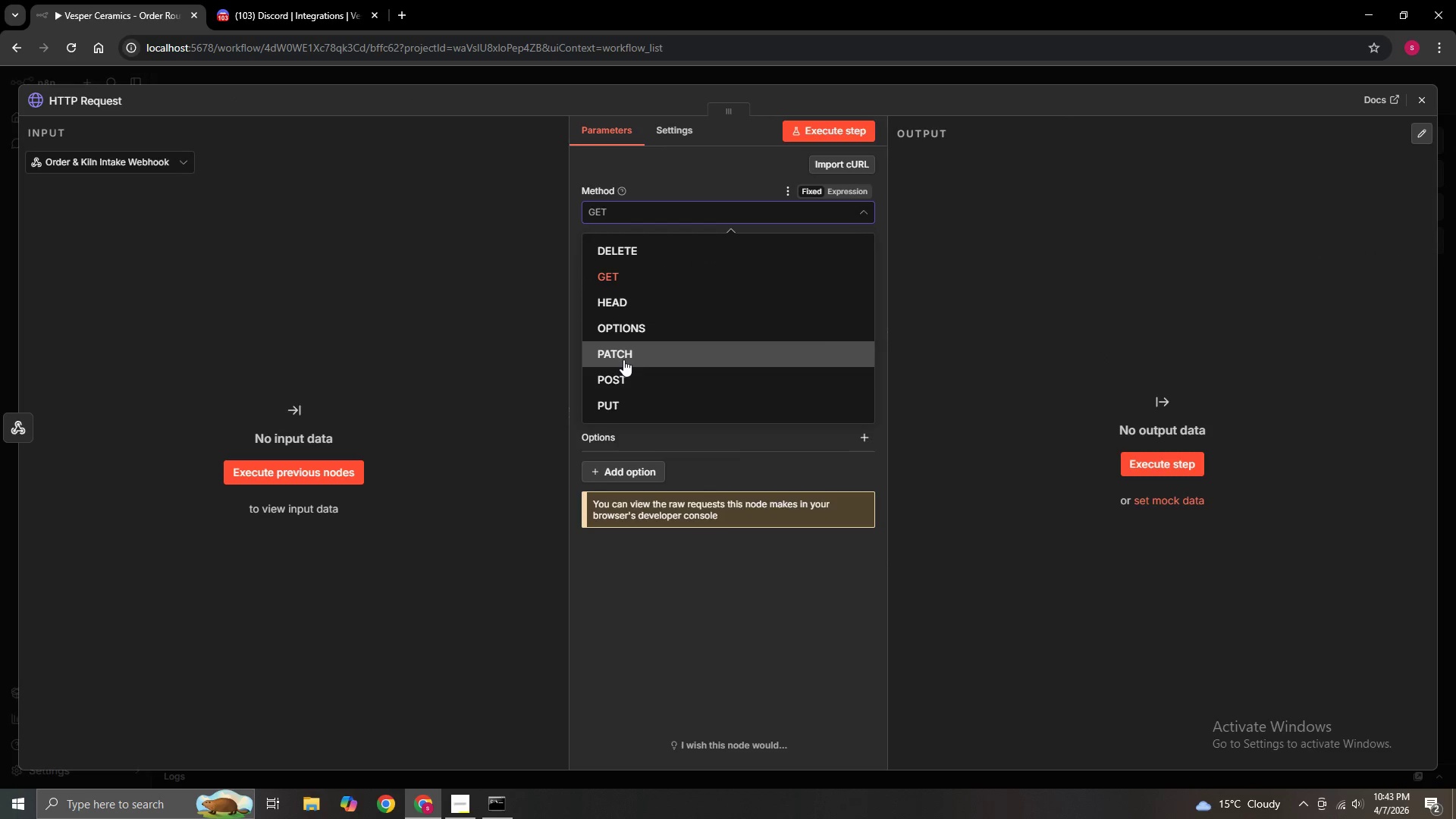 
left_click([622, 376])
 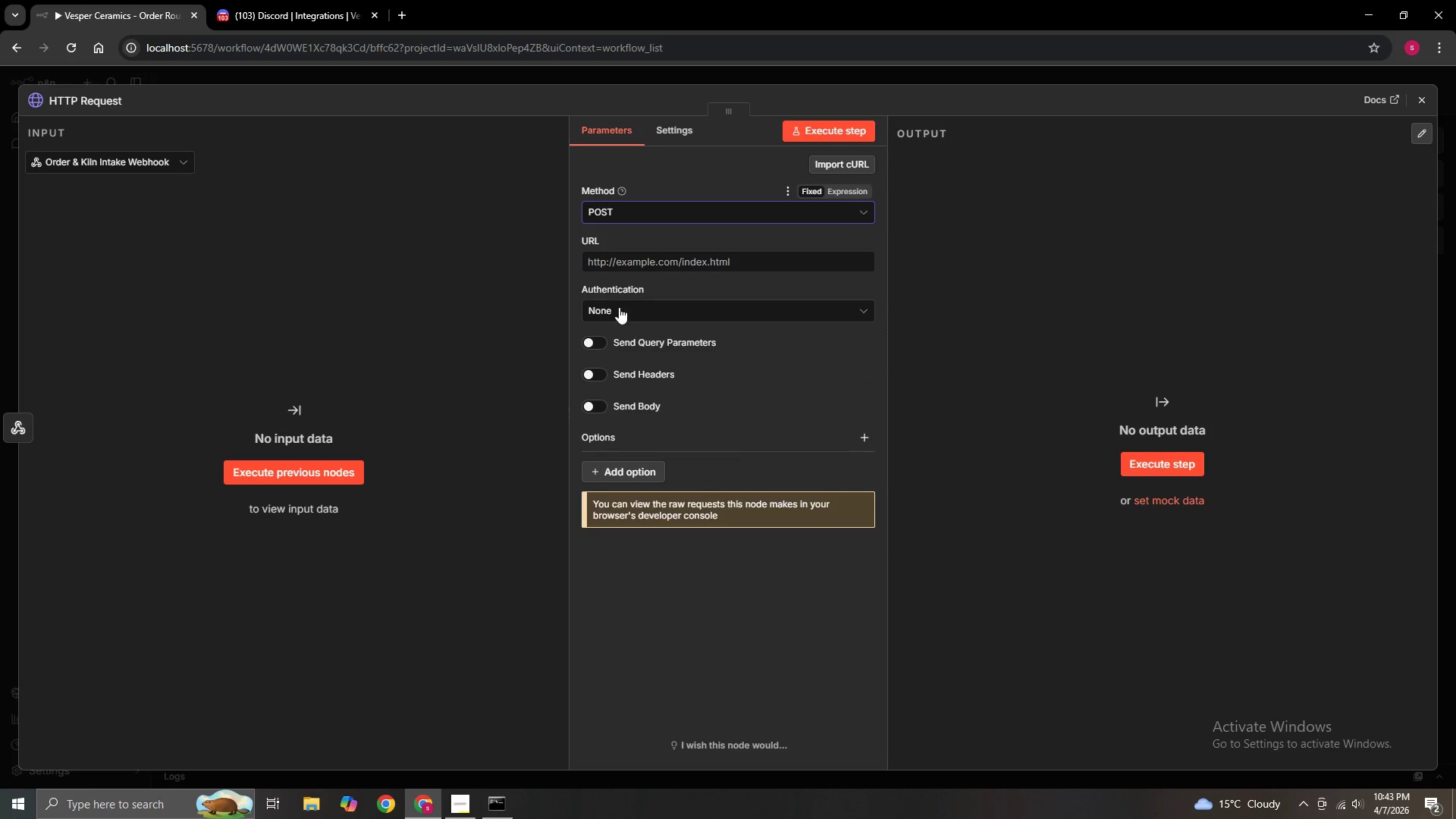 
mouse_move([618, 258])
 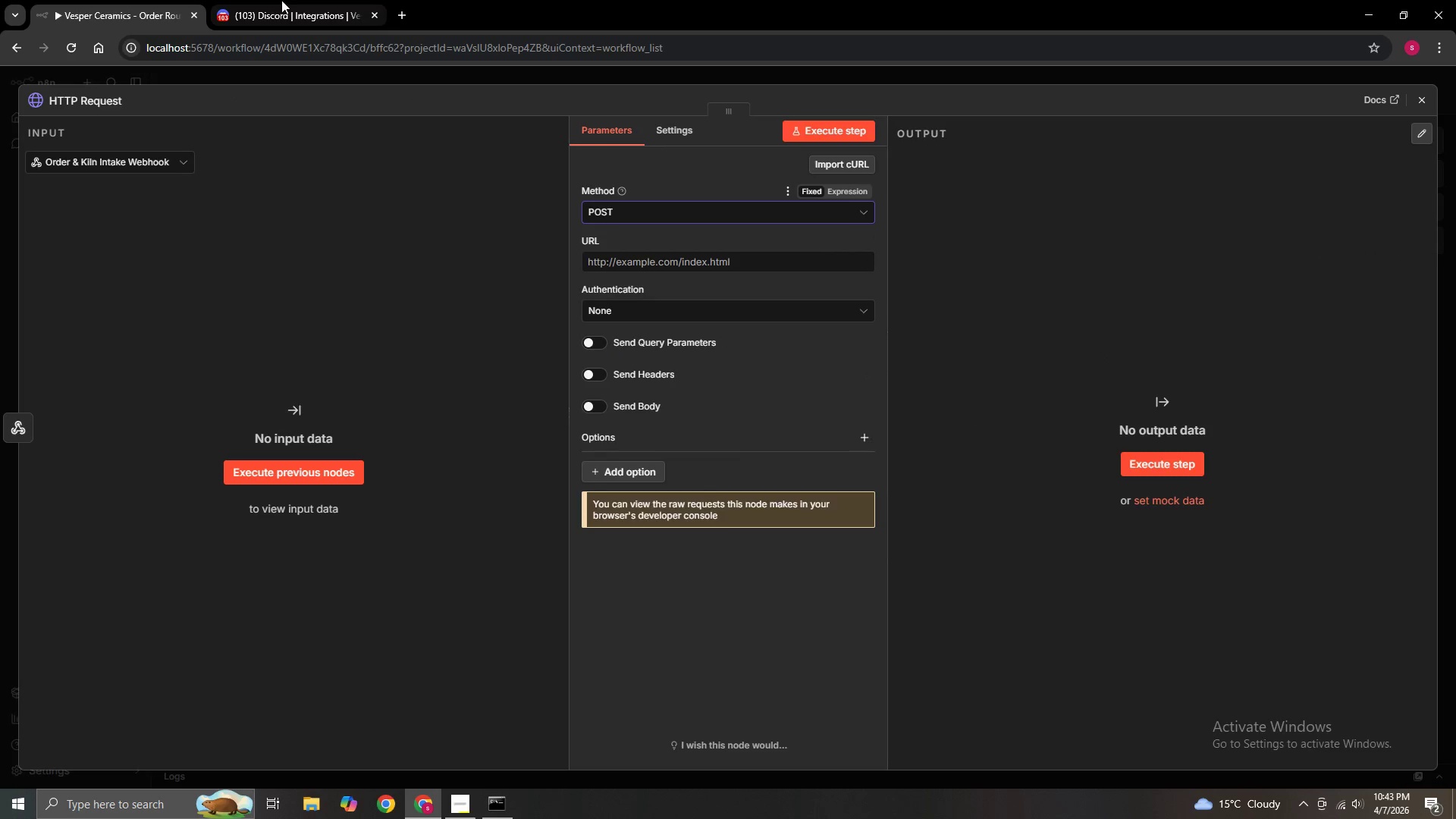 
left_click([272, 8])
 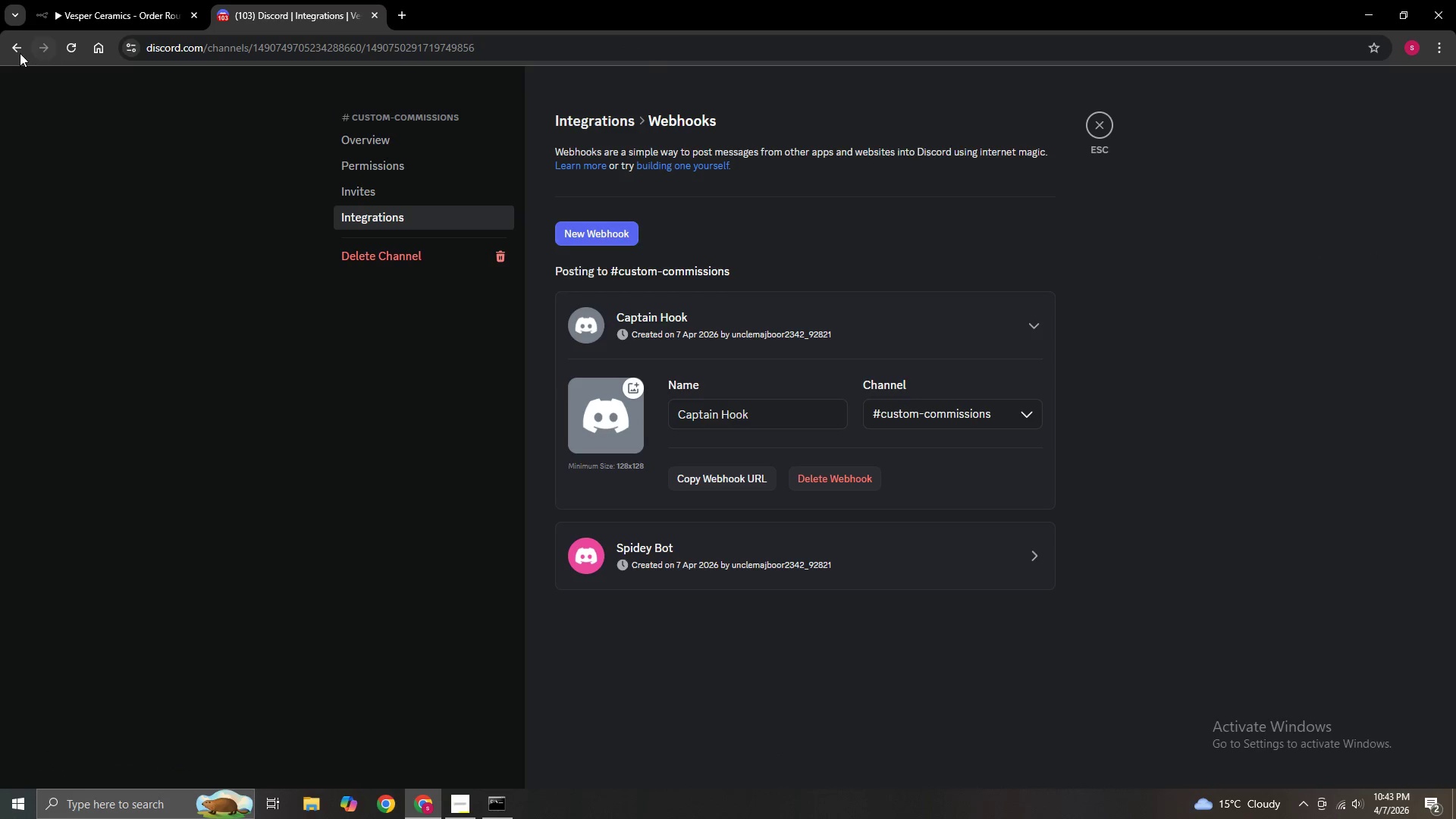 
left_click([6, 51])
 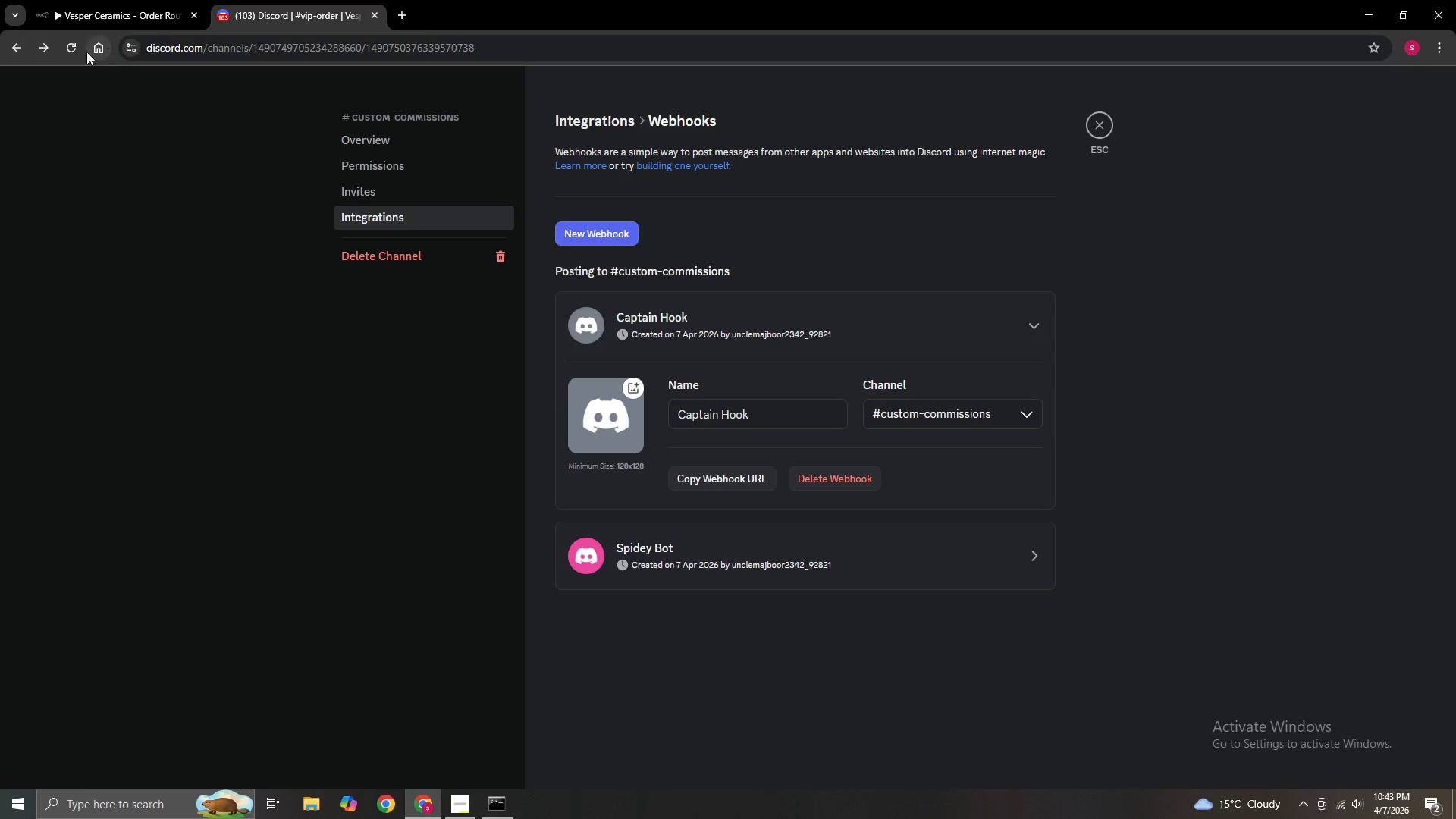 
left_click([86, 52])
 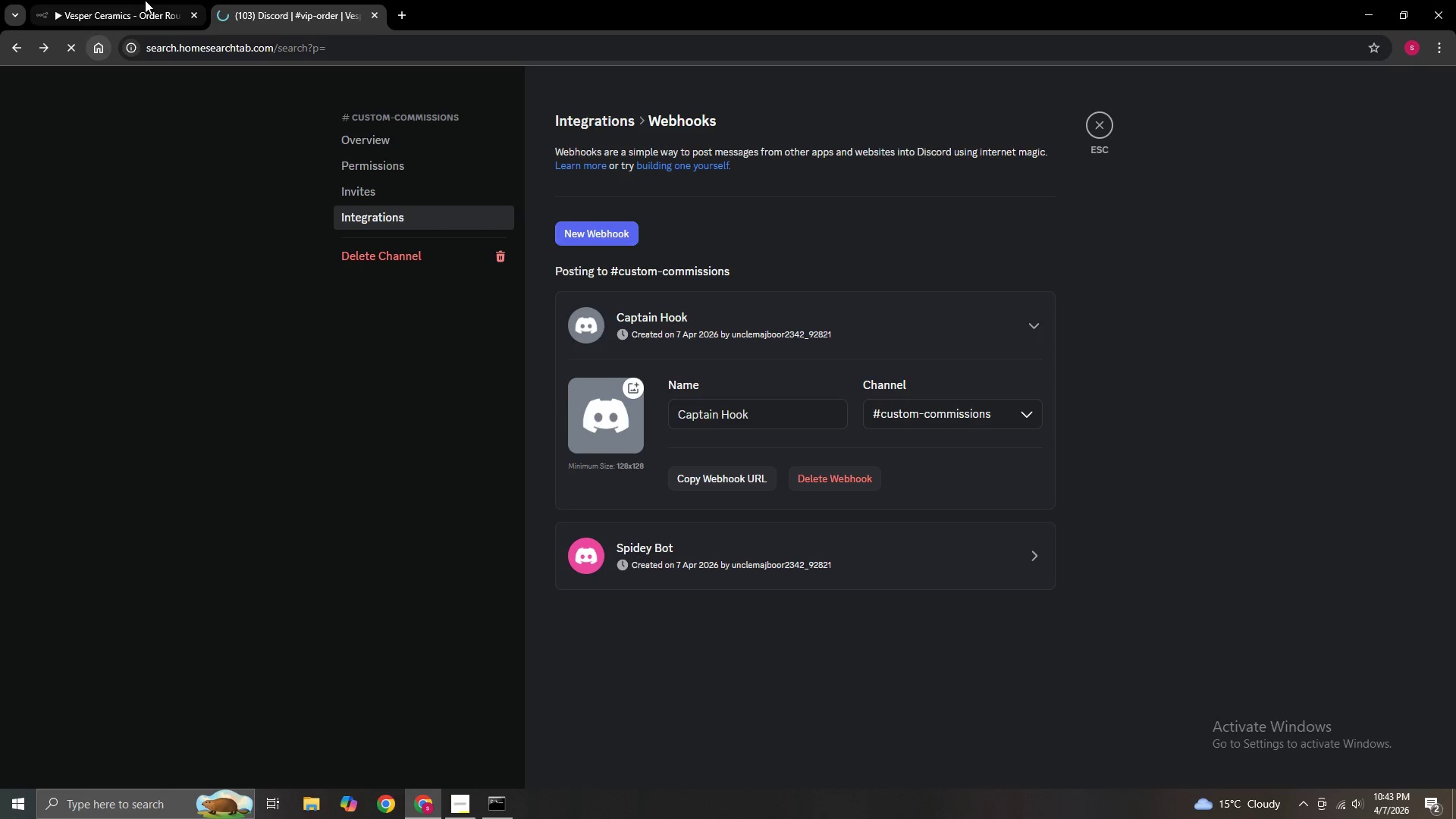 
left_click([145, 0])
 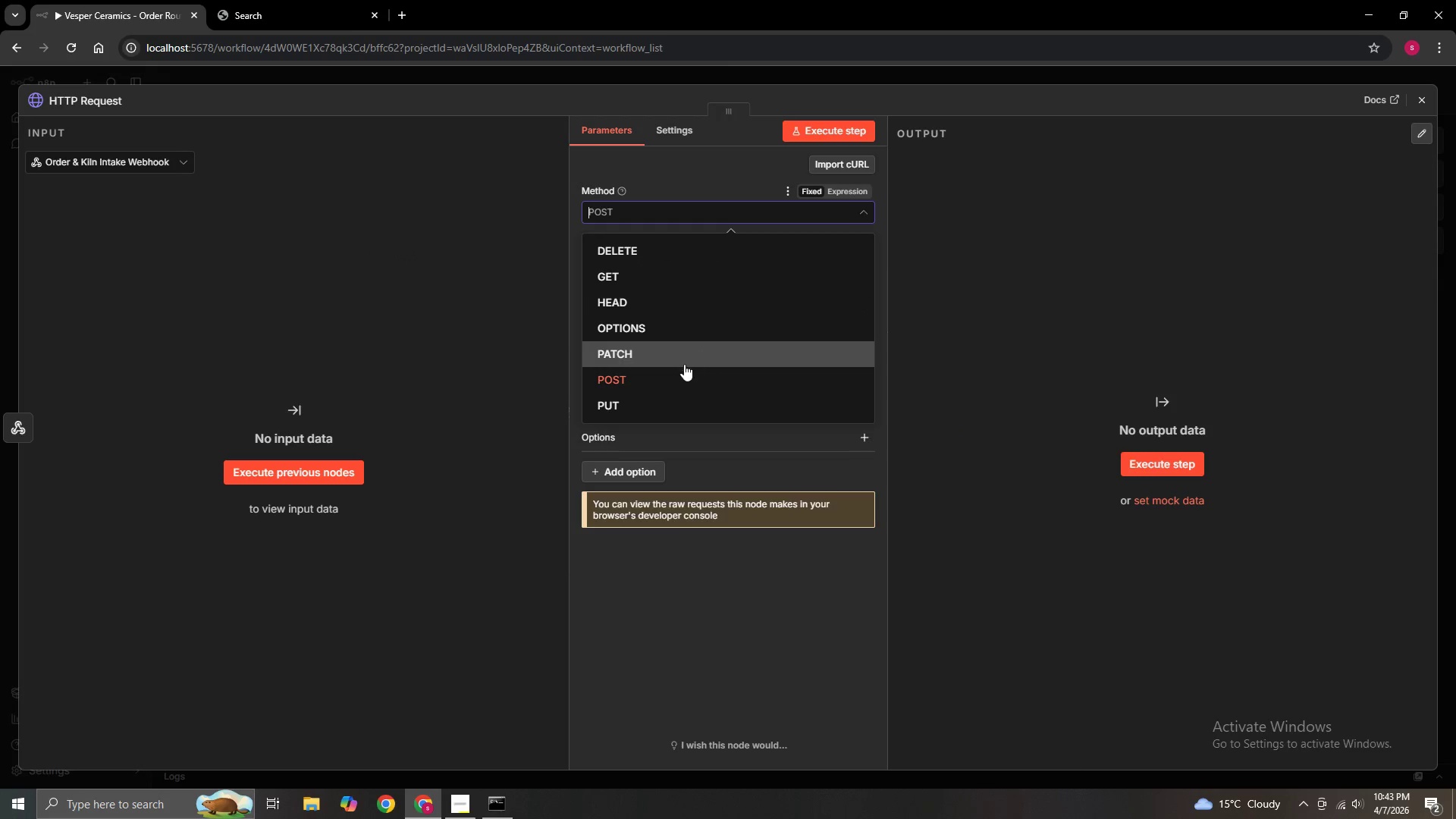 
left_click([676, 373])
 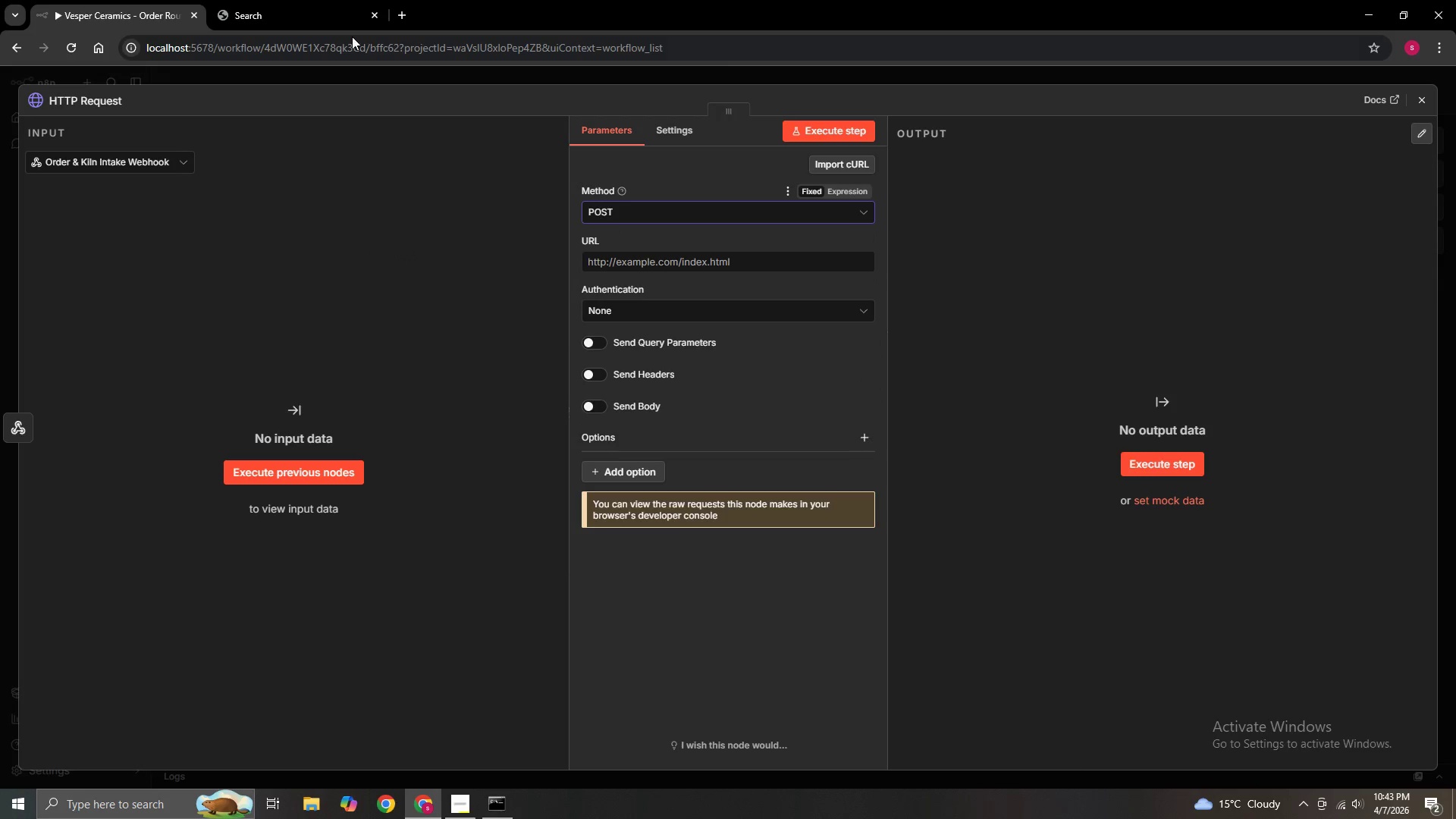 
left_click([284, 20])
 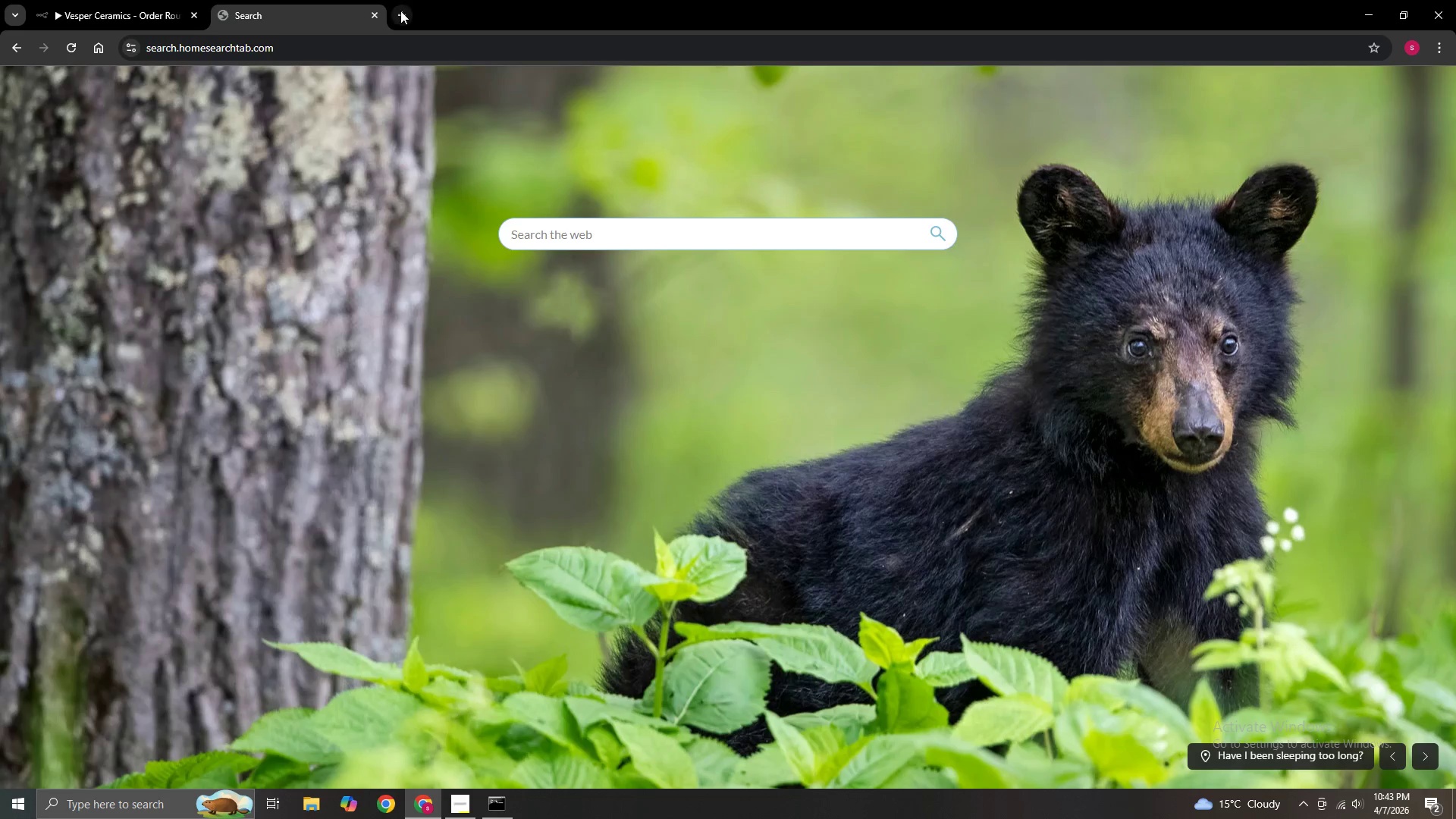 
left_click([374, 12])
 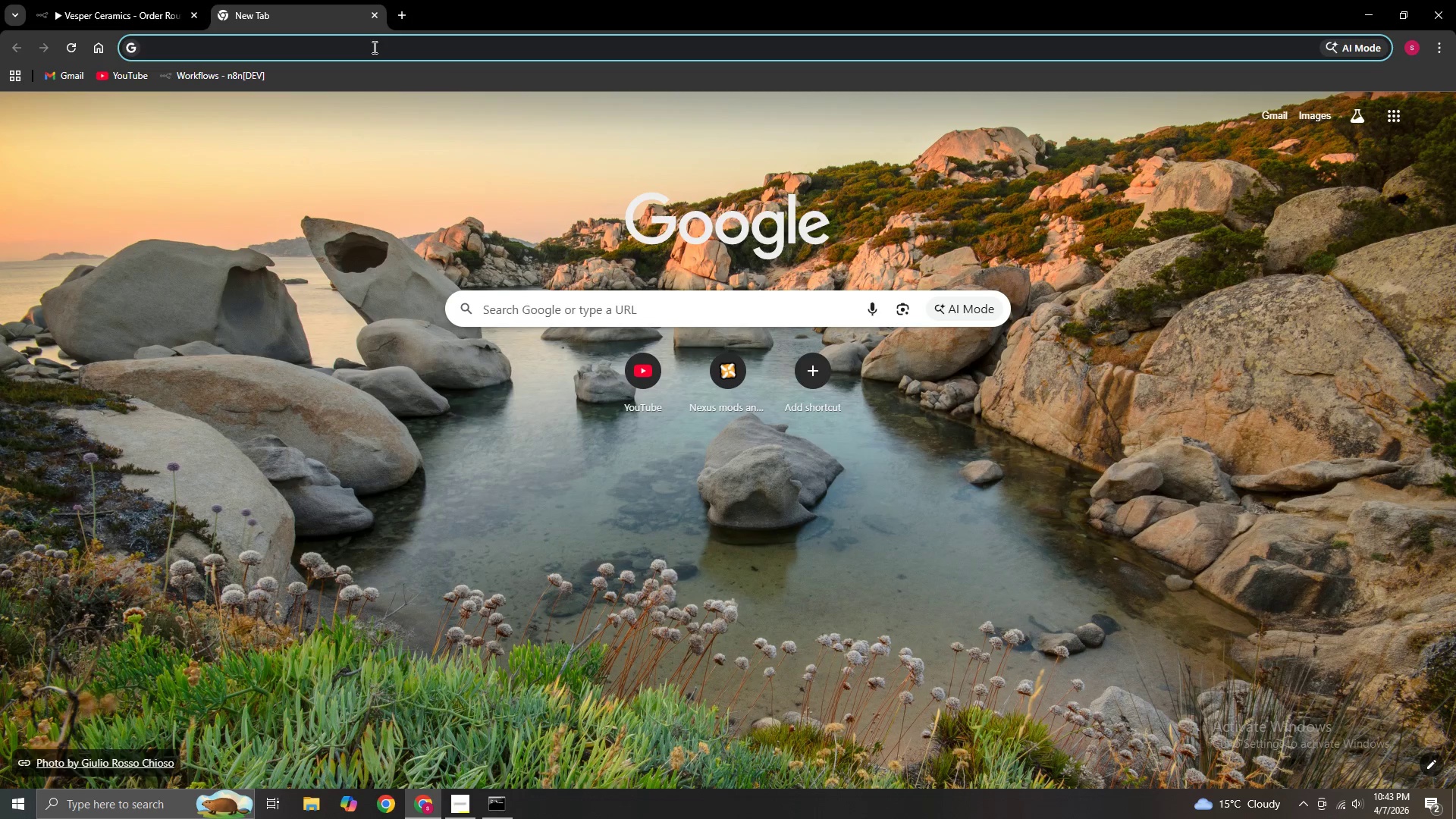 
left_click([372, 47])
 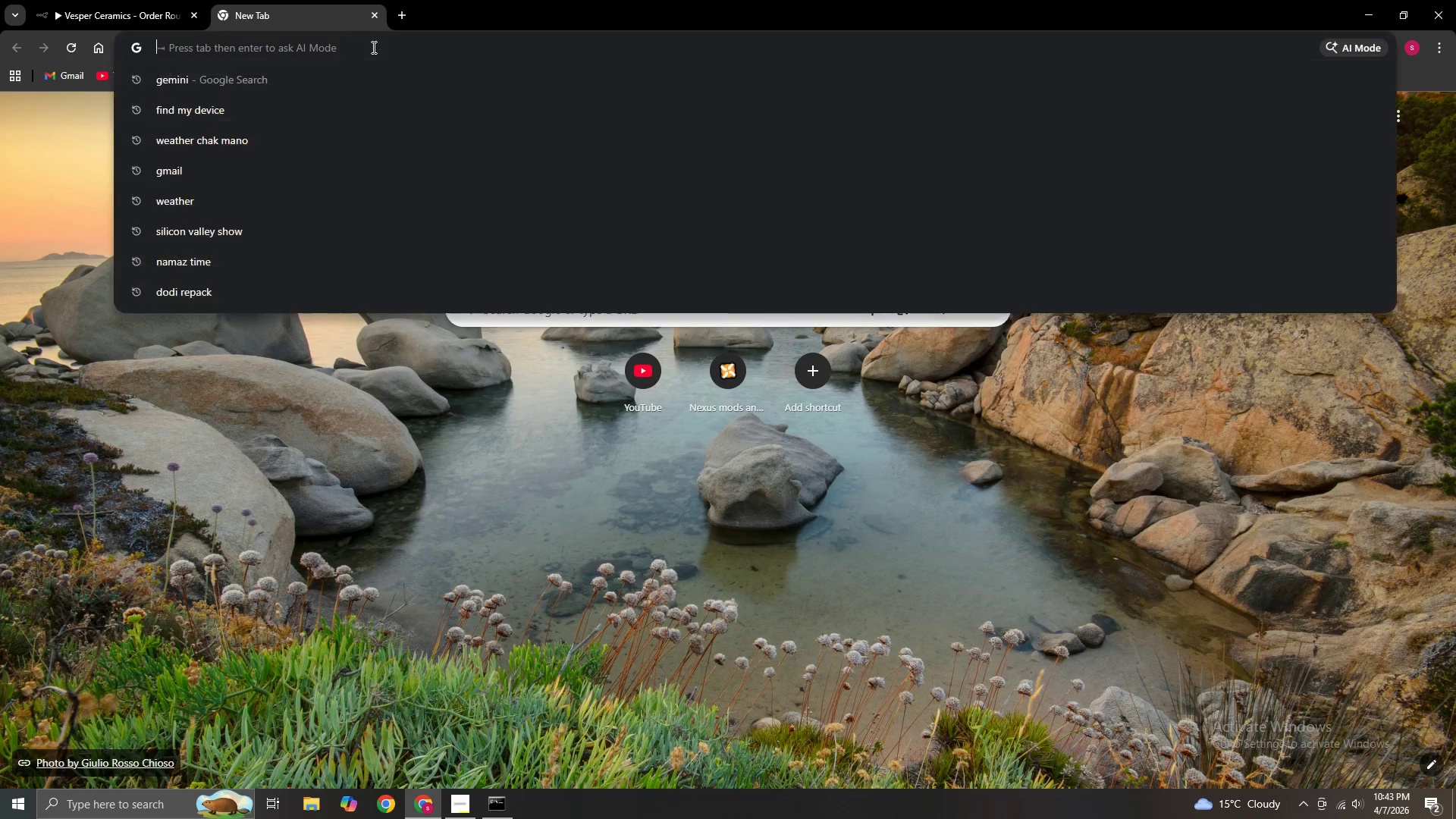 
key(D)
 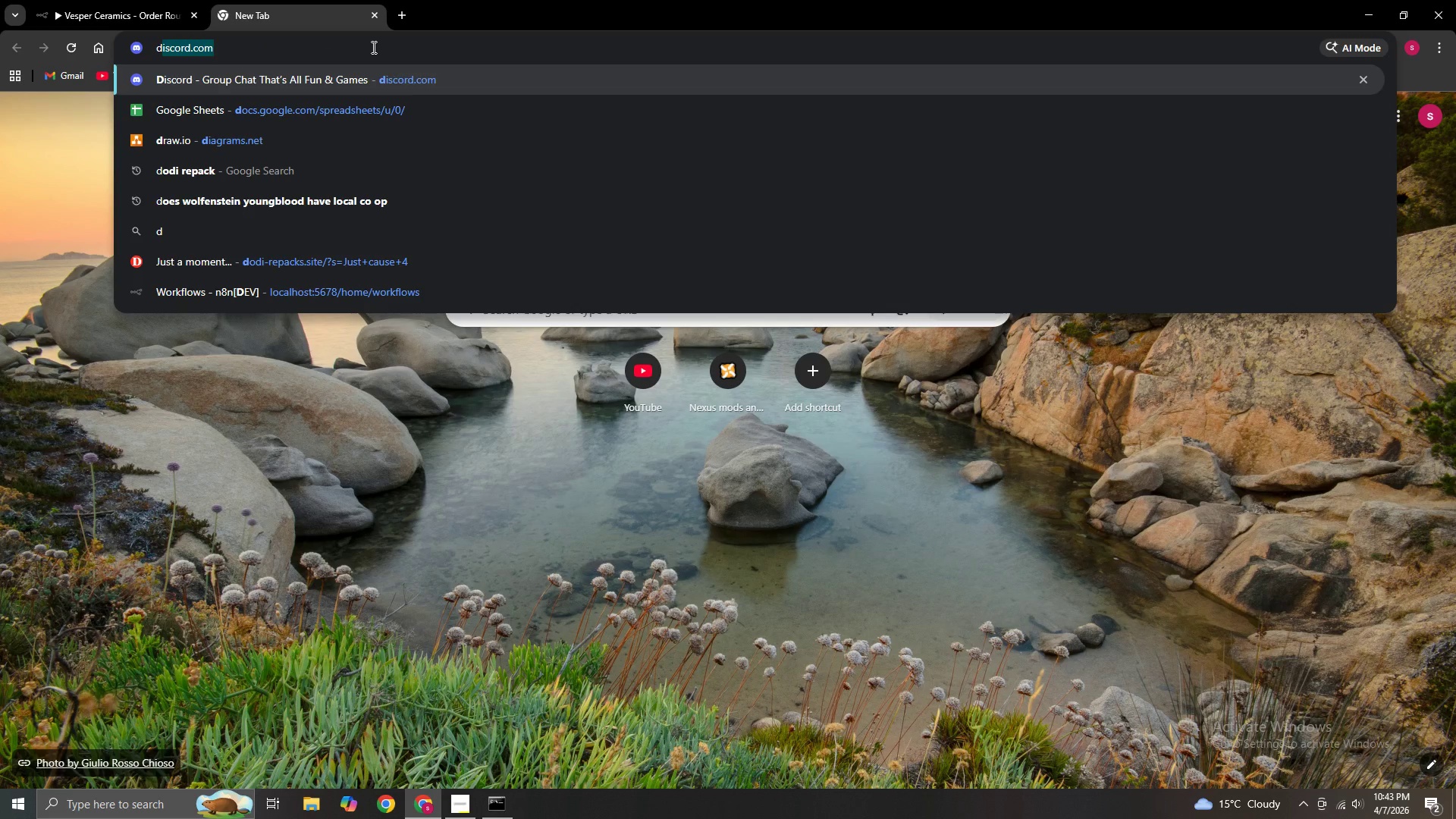 
key(Enter)
 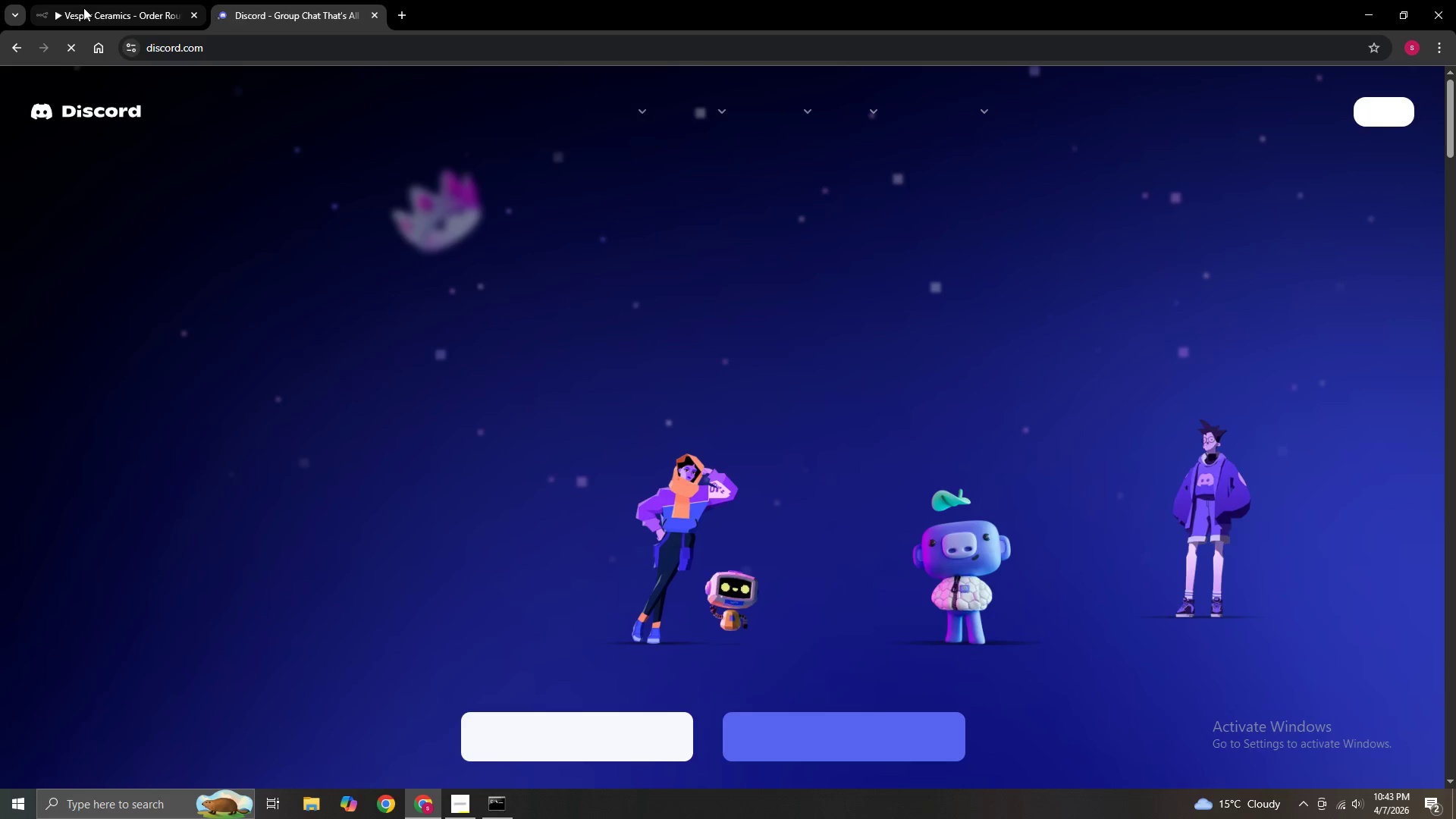 
scroll: coordinate [930, 566], scroll_direction: down, amount: 2.0
 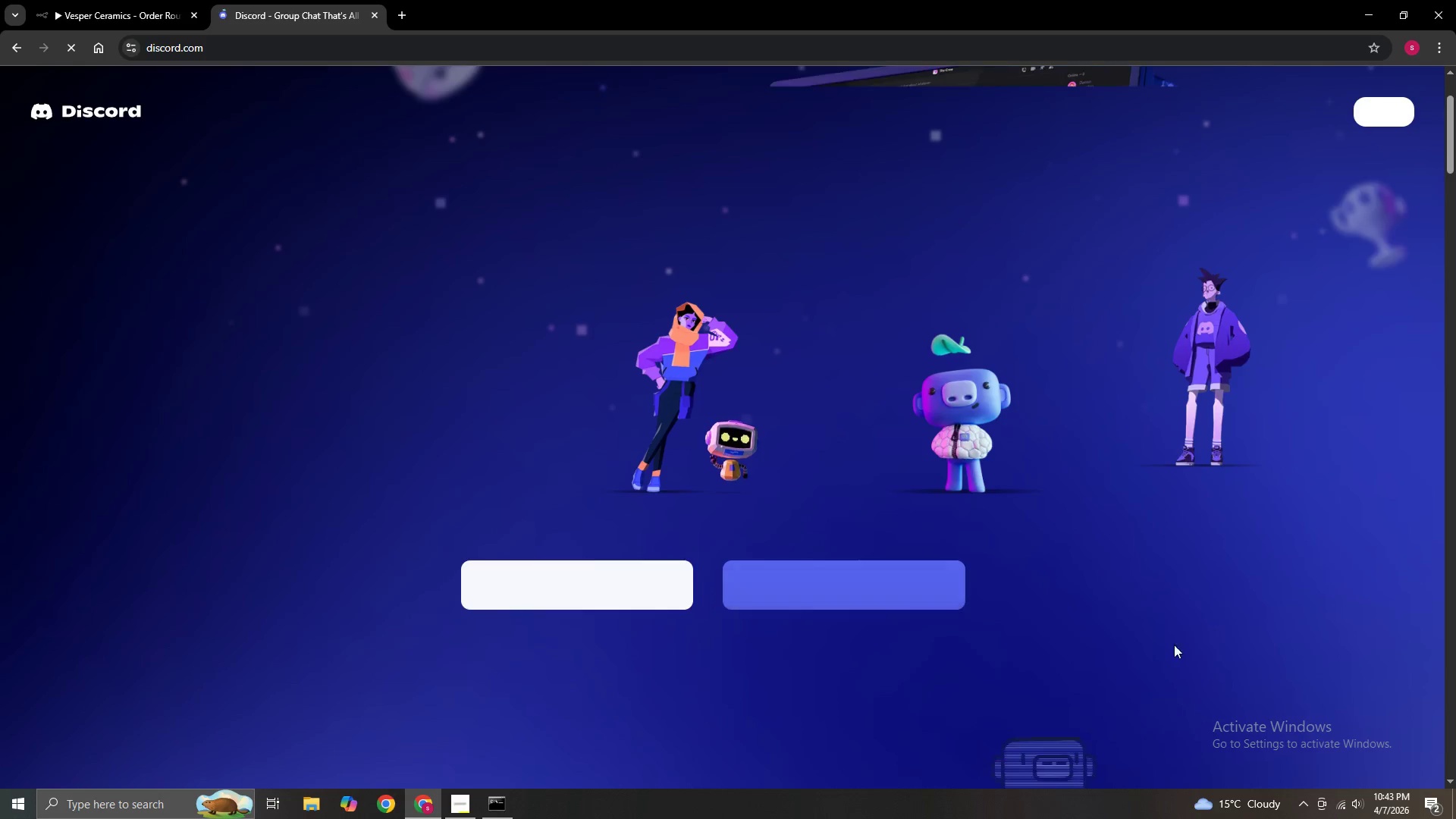 
scroll: coordinate [1207, 628], scroll_direction: up, amount: 4.0
 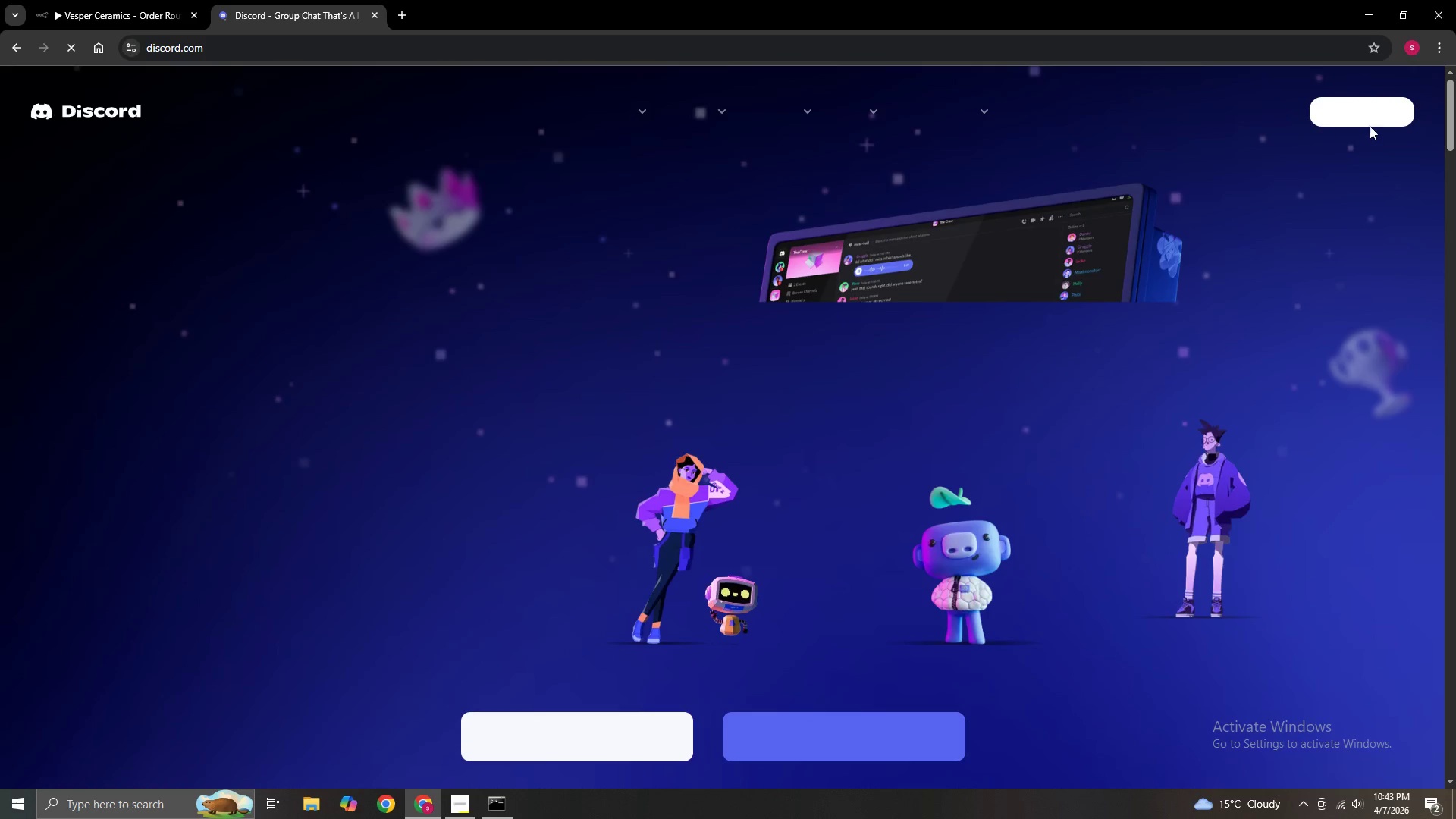 
left_click([1341, 118])
 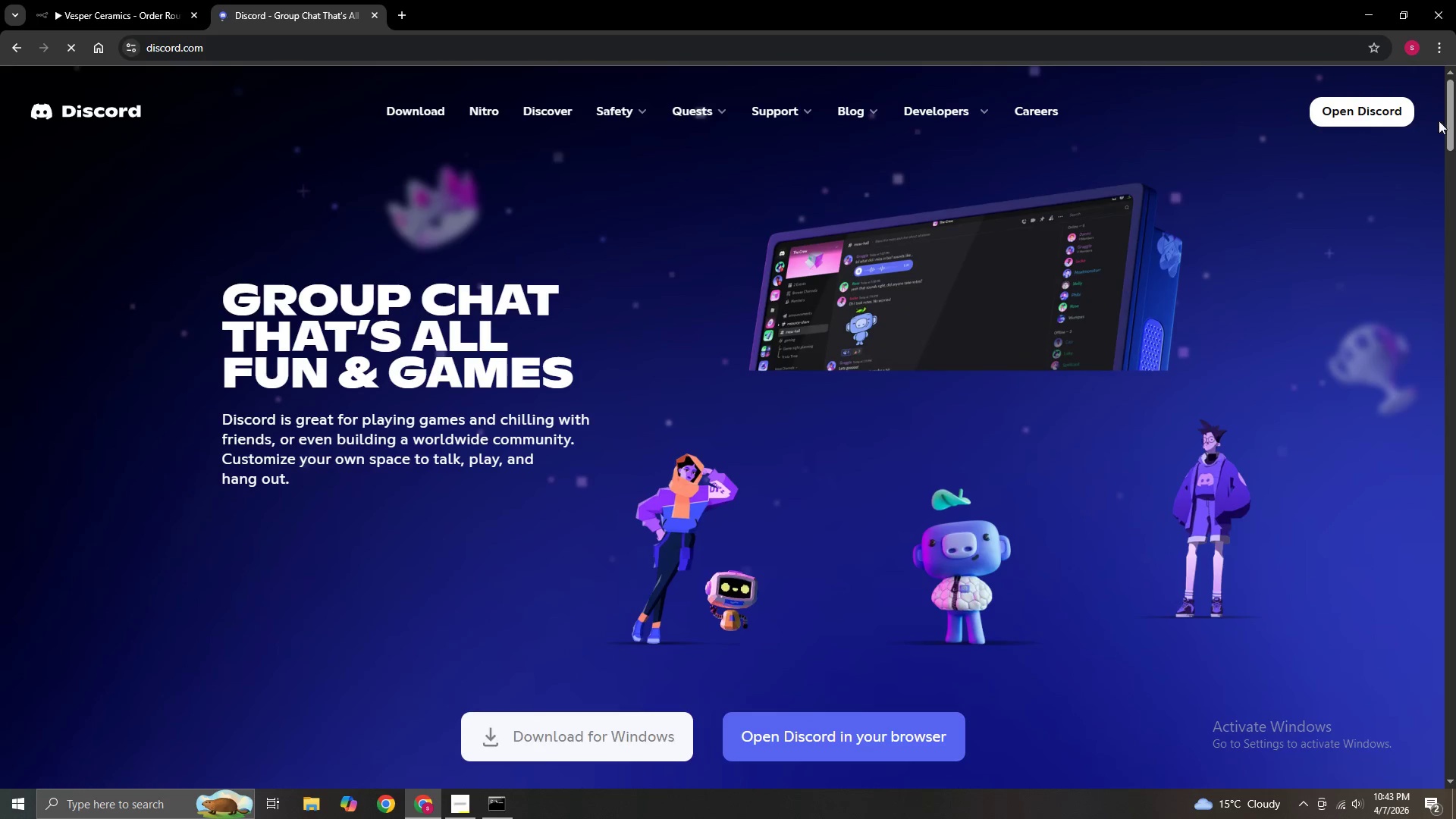 
left_click([1345, 115])
 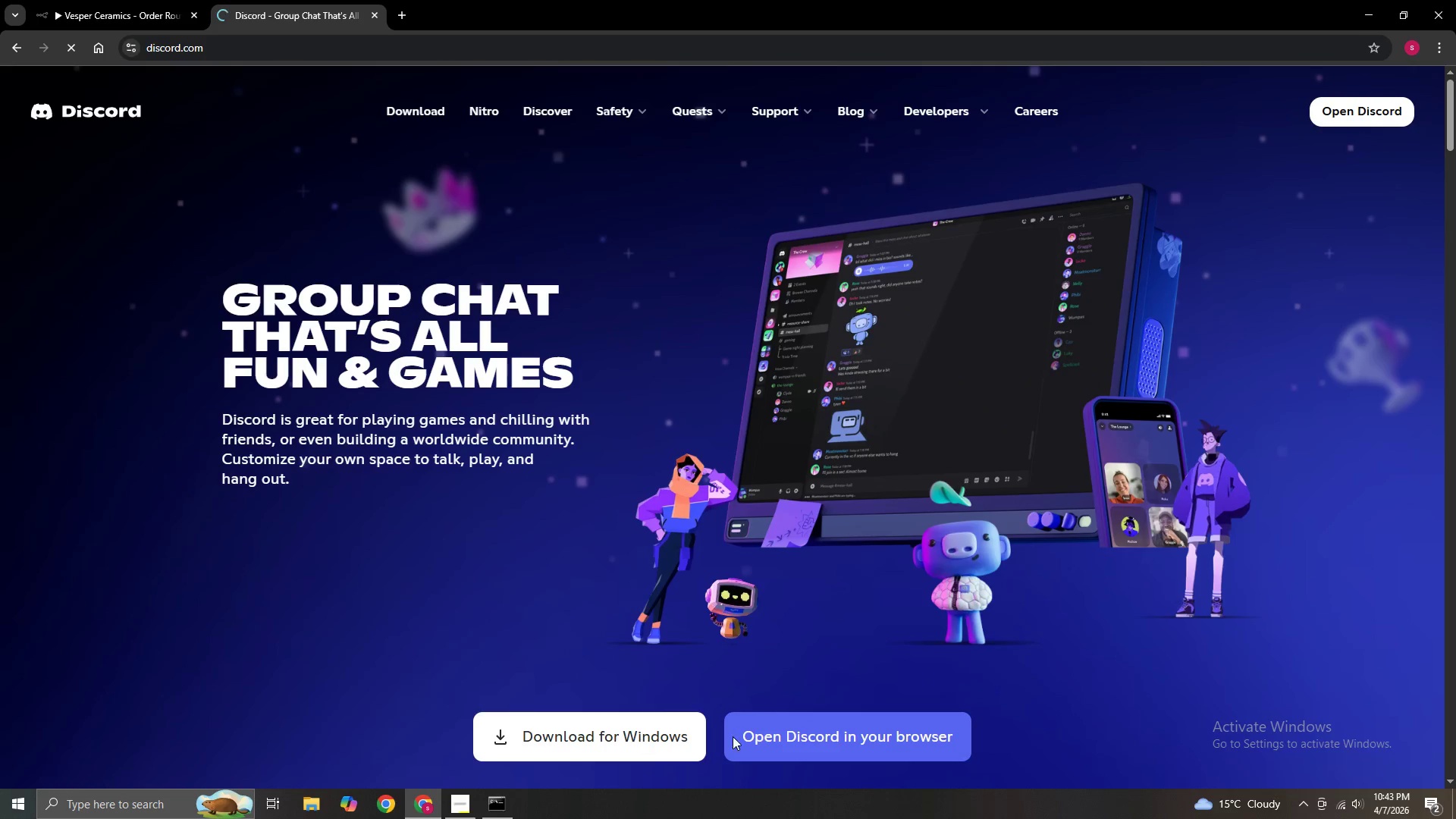 
left_click([823, 736])
 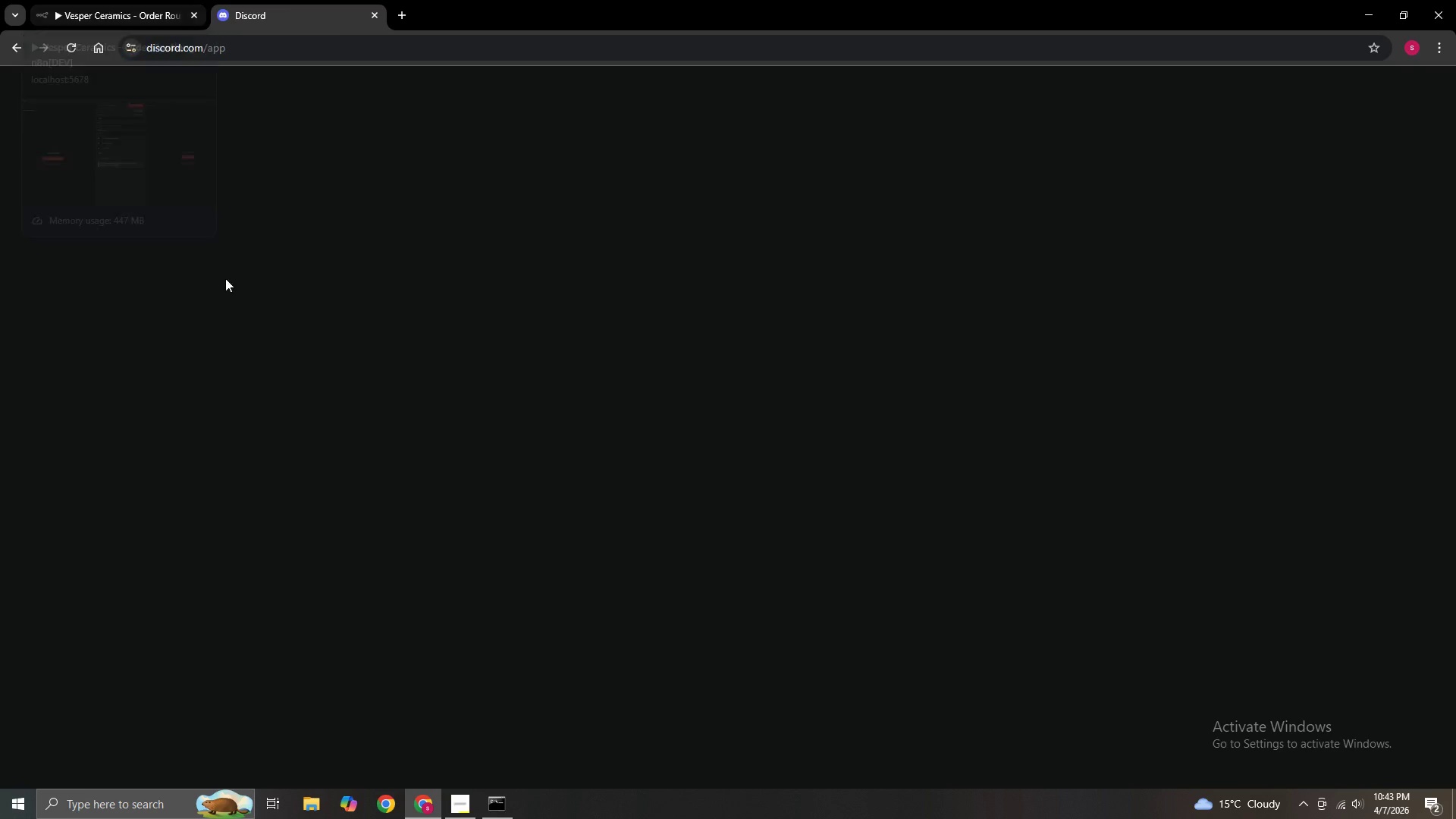 
scroll: coordinate [120, 369], scroll_direction: down, amount: 1.0
 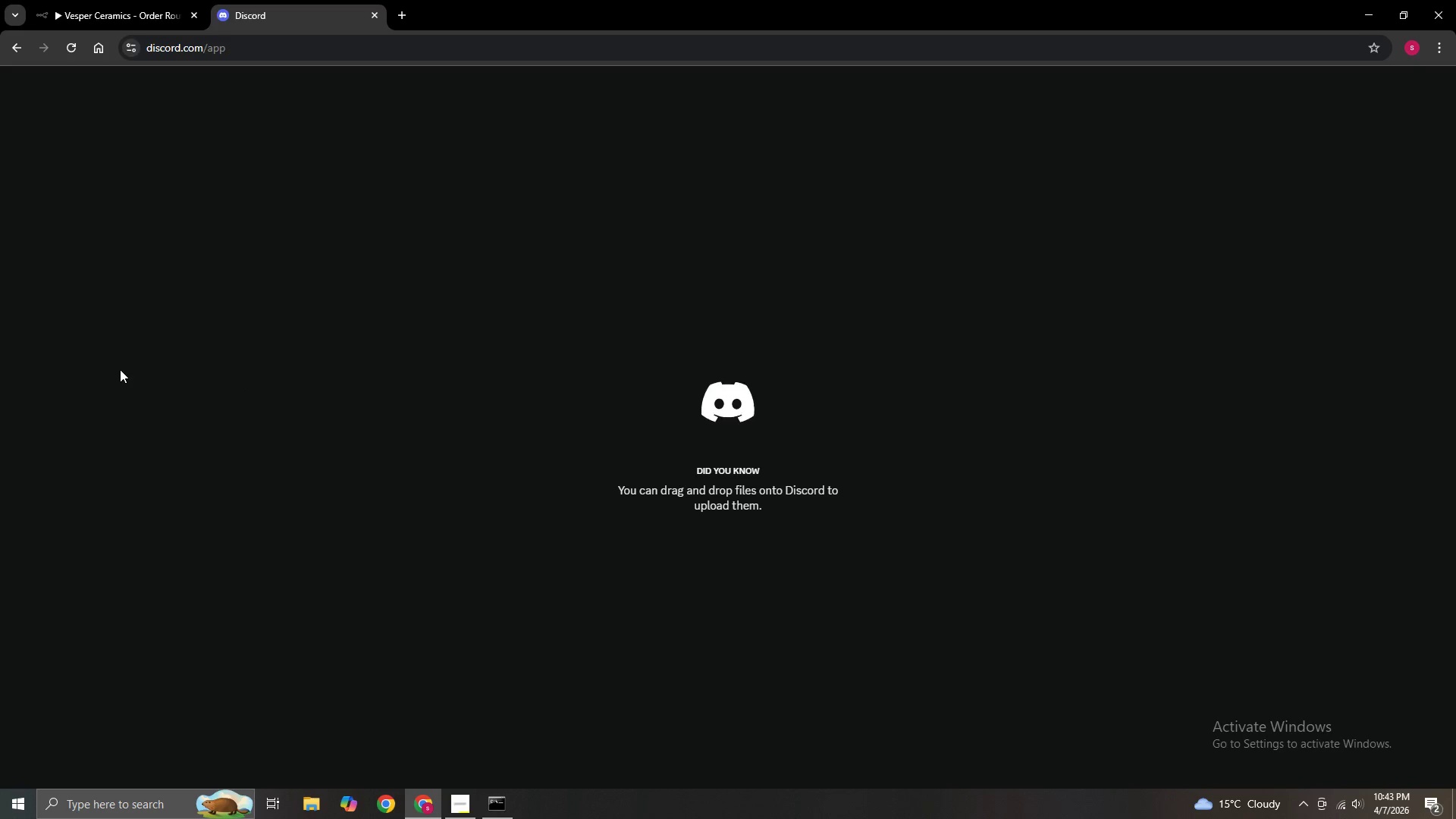 
scroll: coordinate [120, 369], scroll_direction: up, amount: 2.0
 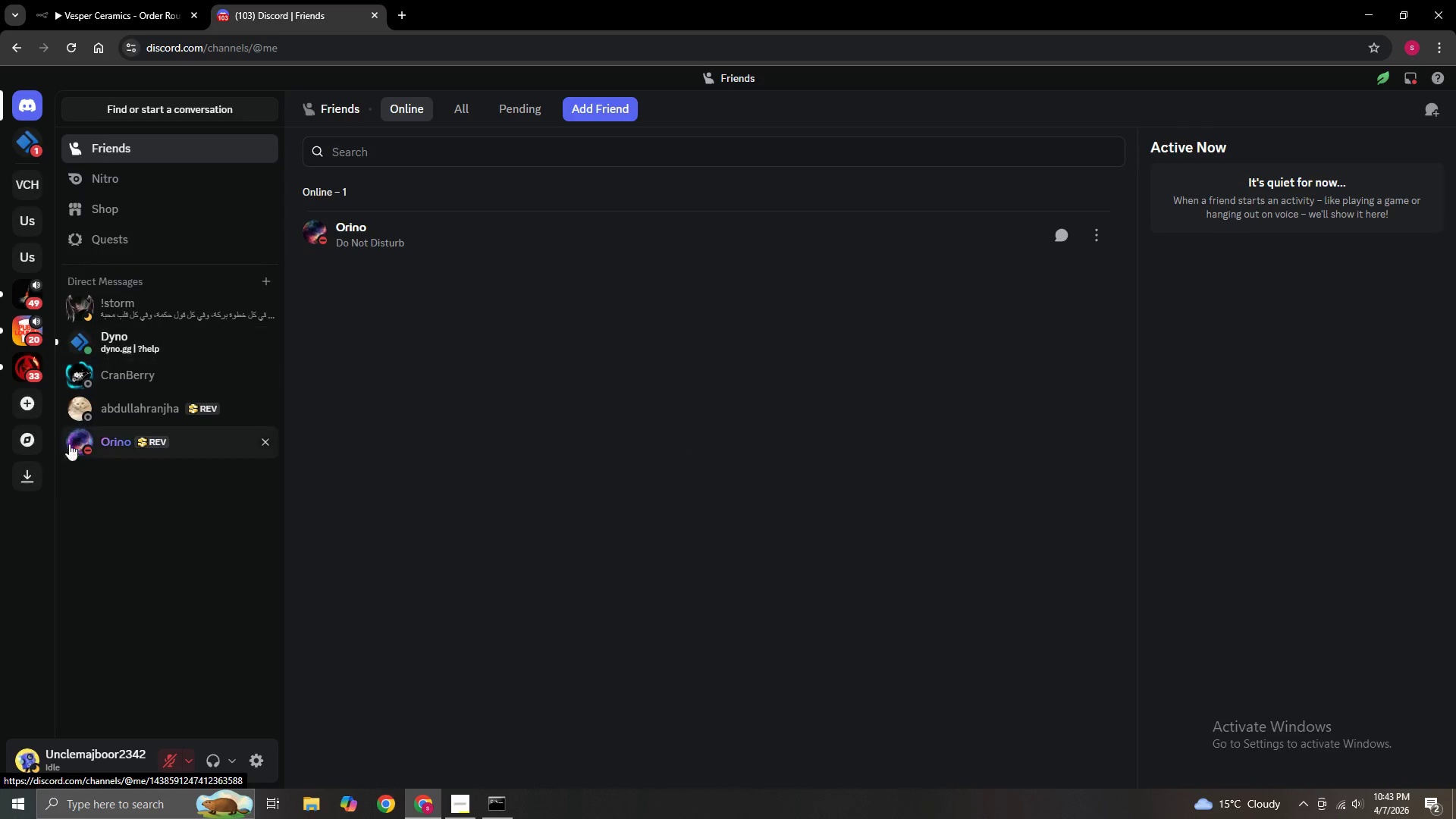 
left_click([14, 184])
 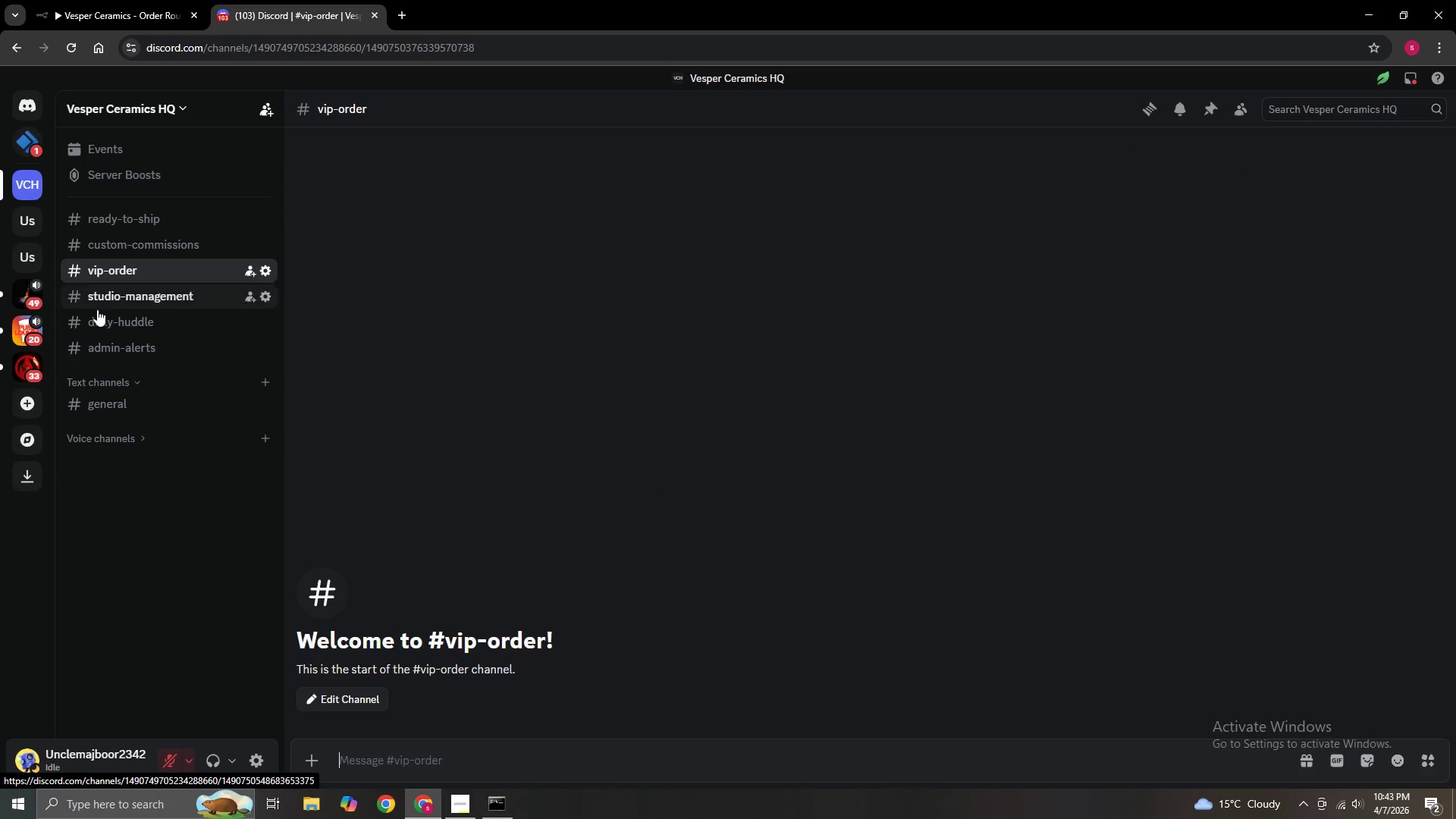 
left_click([104, 349])
 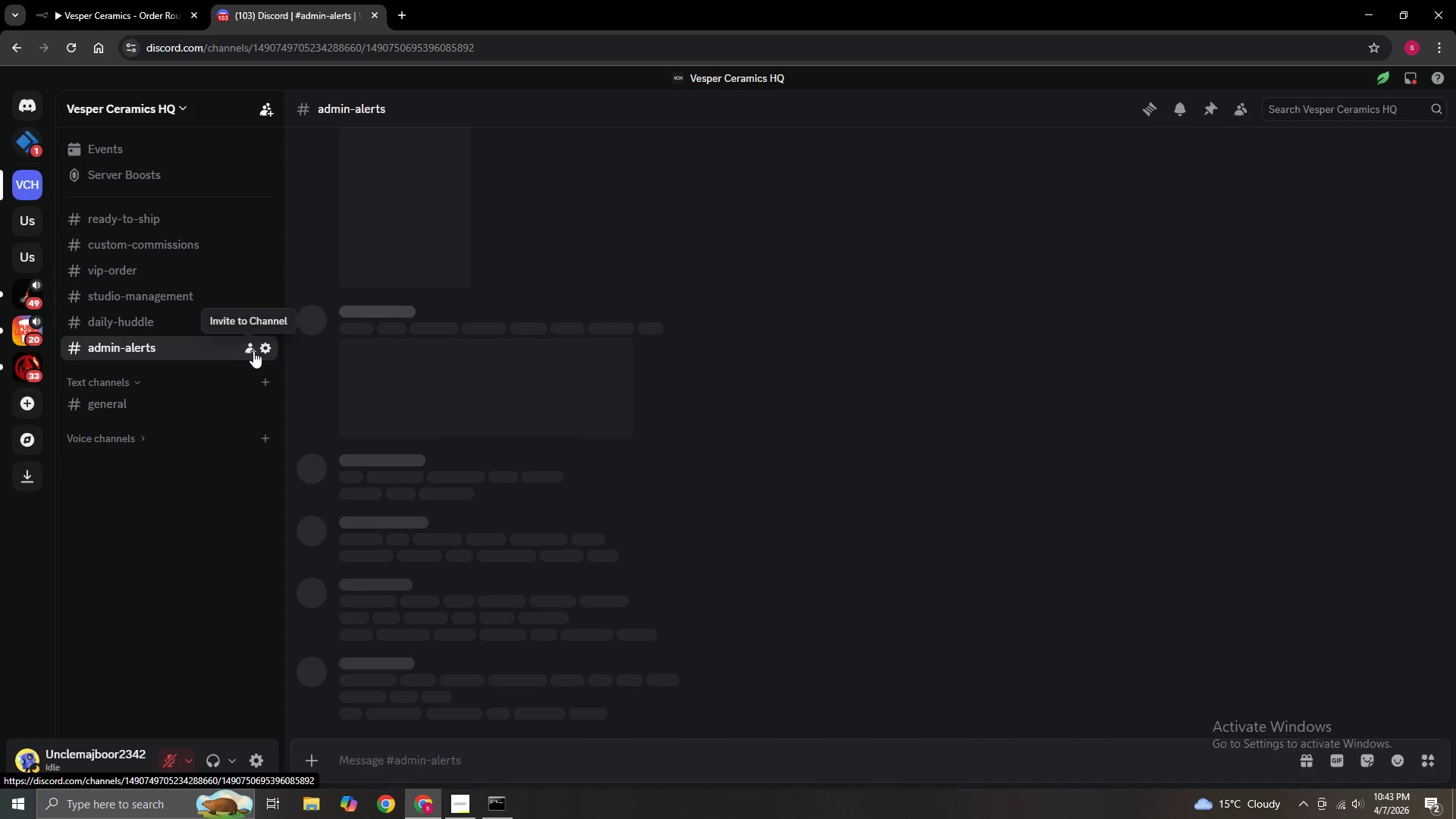 
left_click([262, 351])
 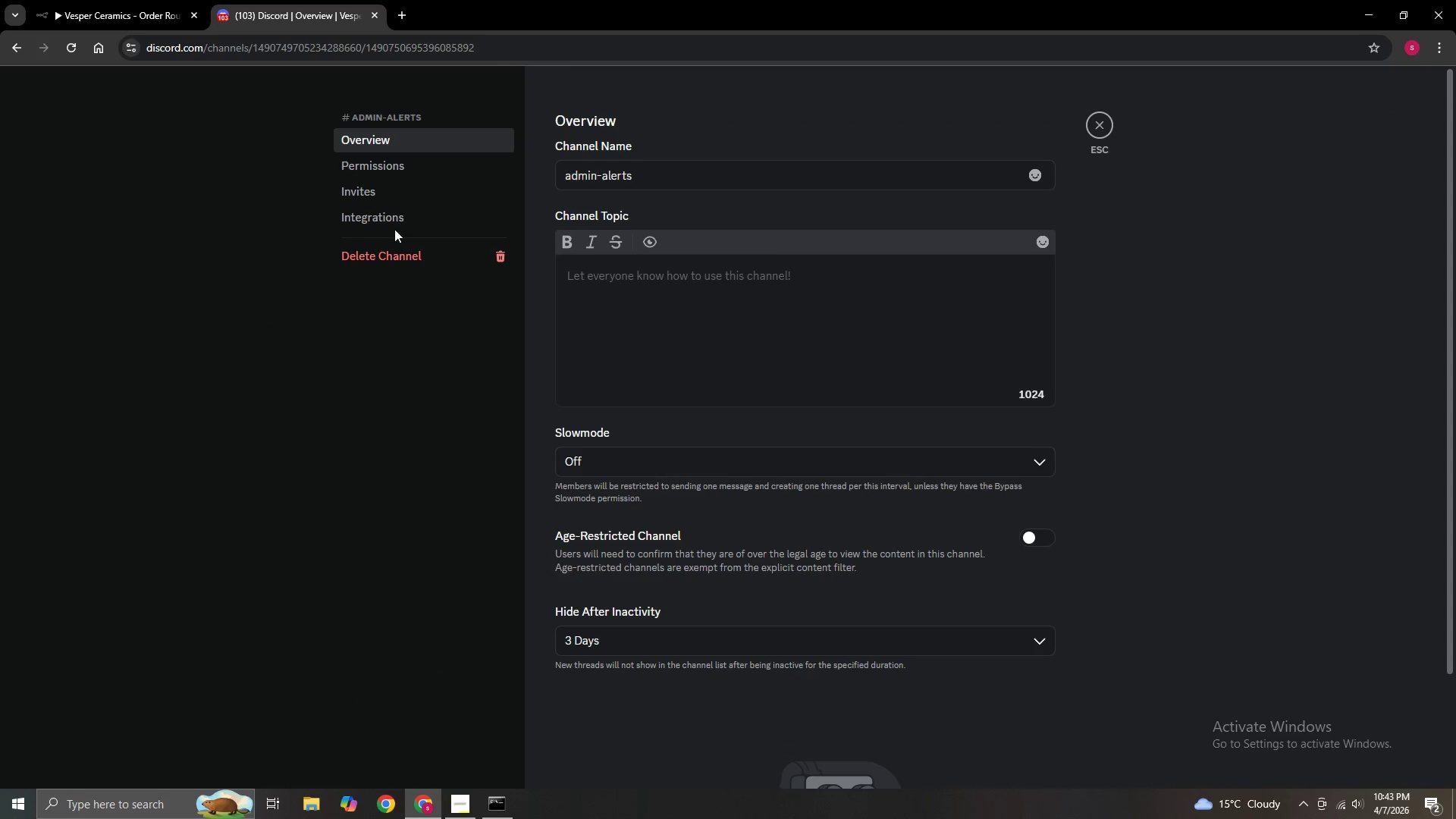 
left_click([397, 219])
 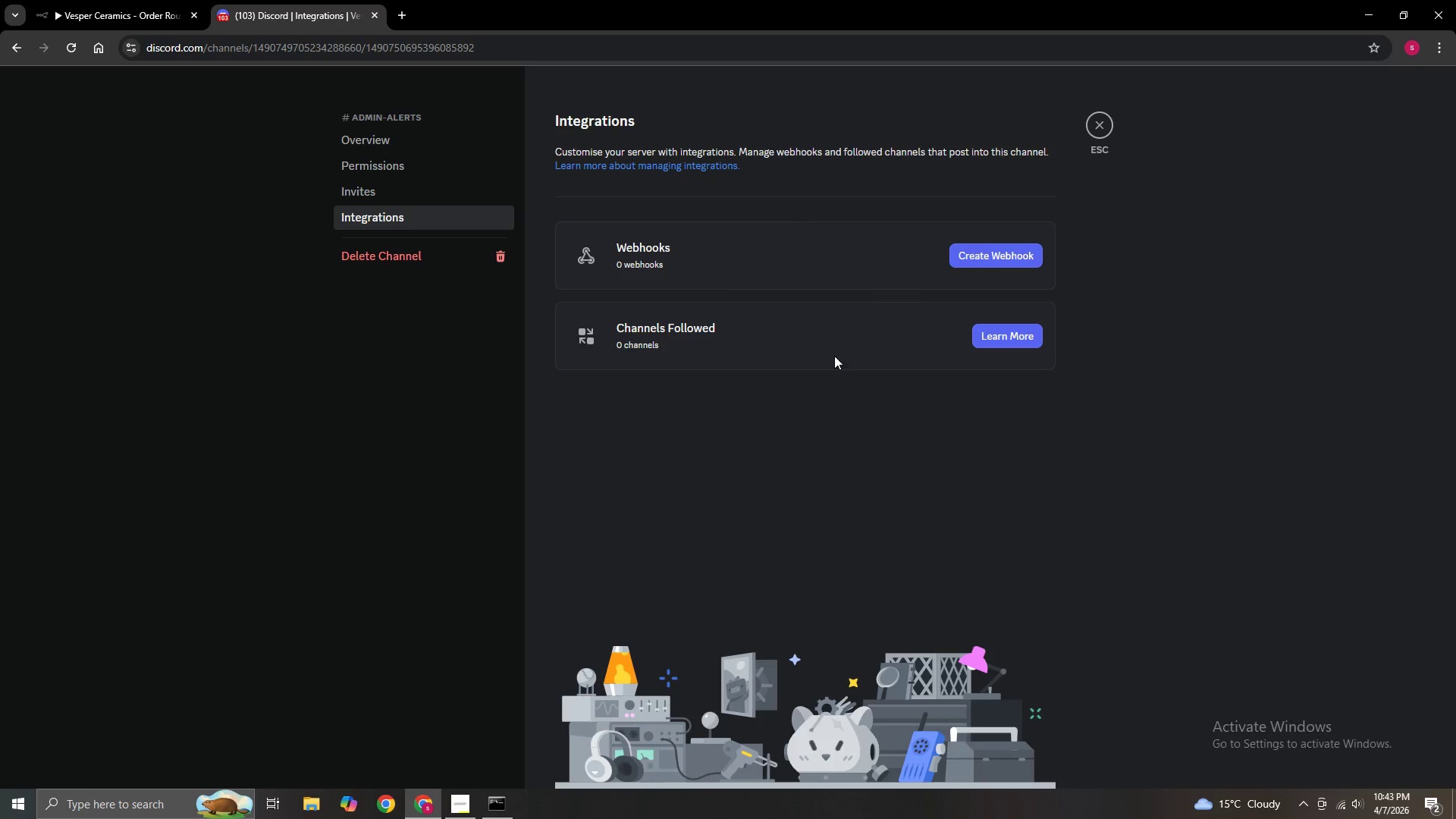 
left_click([968, 259])
 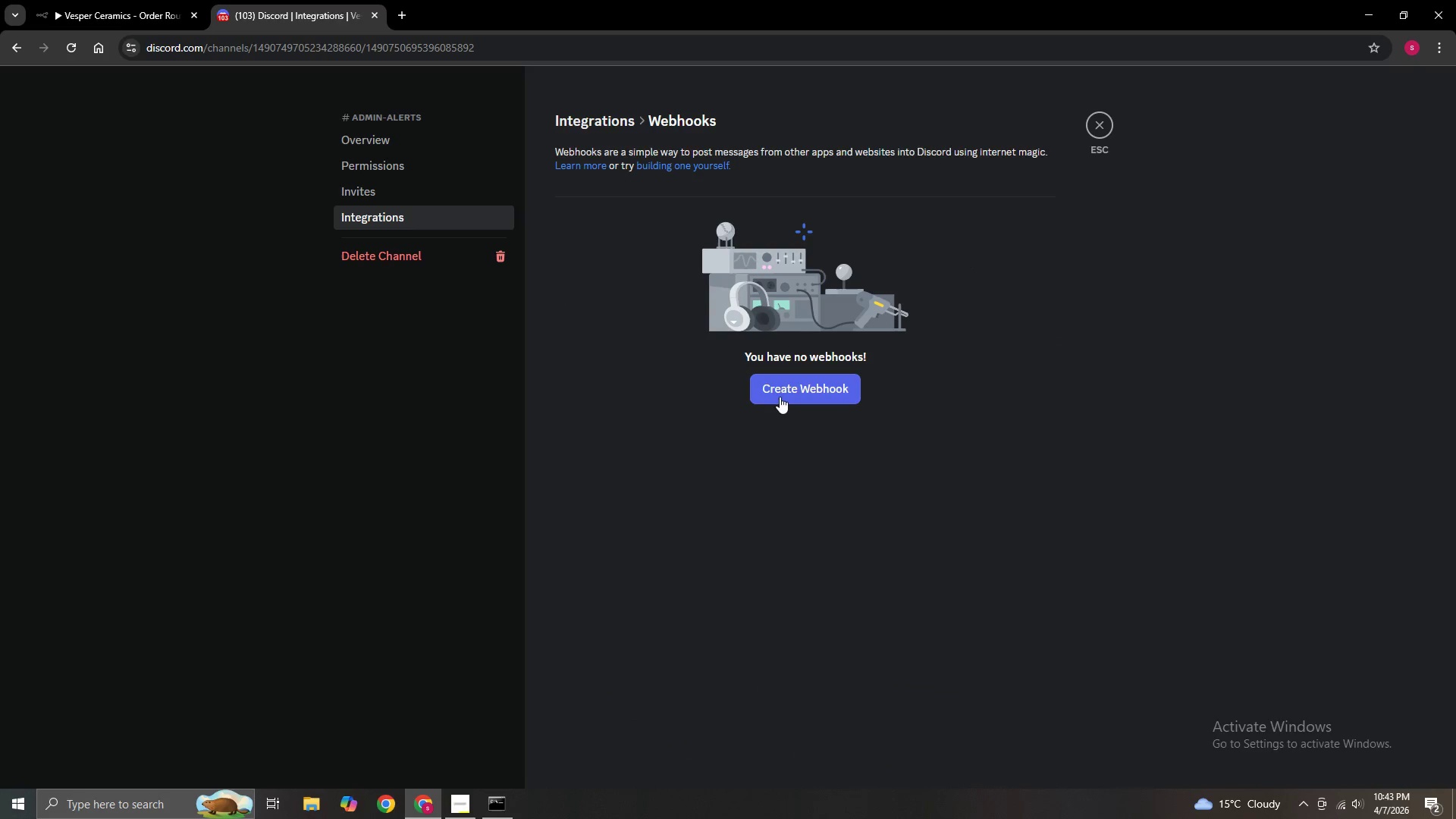 
left_click([791, 391])
 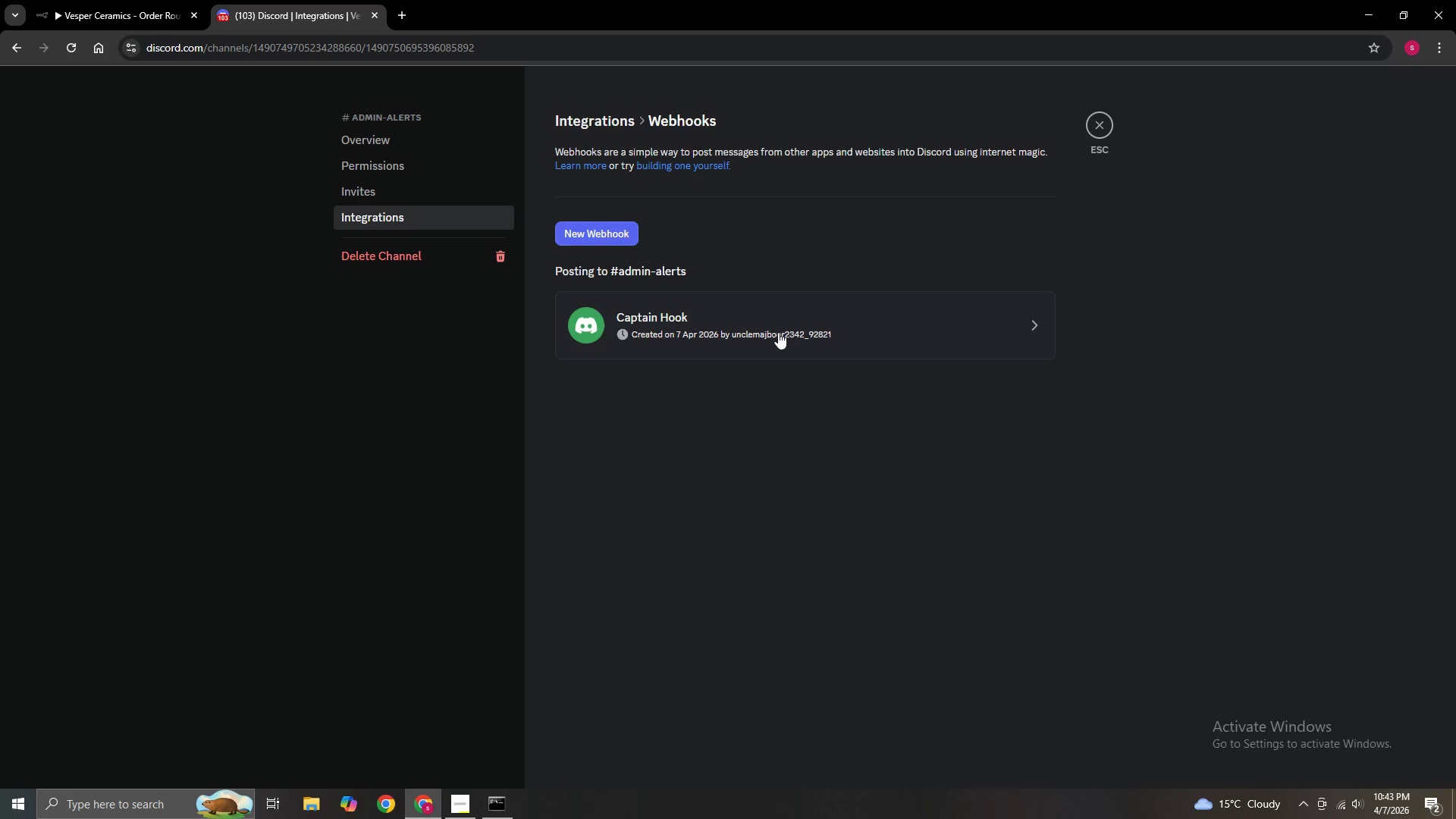 
left_click([890, 330])
 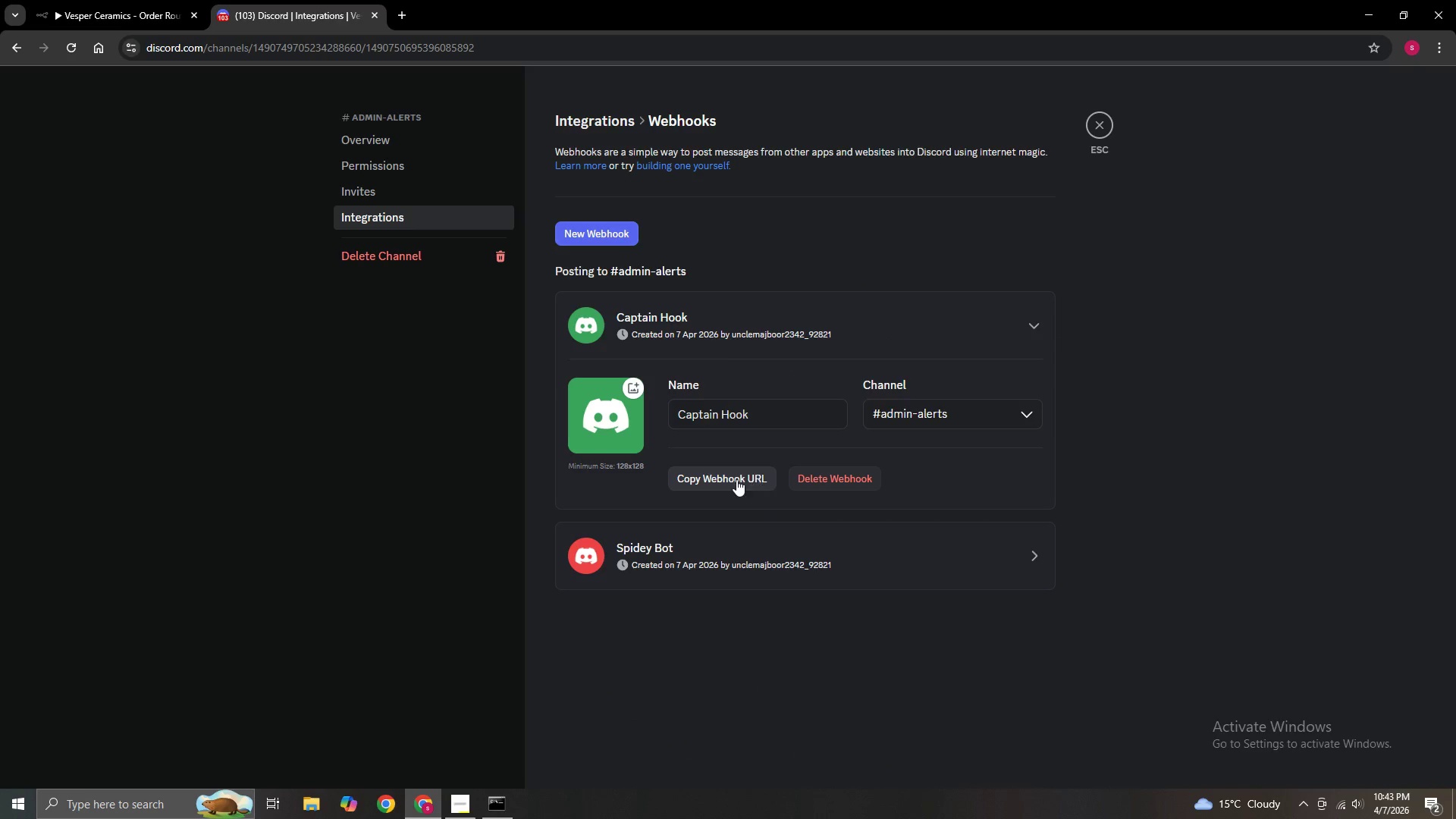 
left_click([733, 479])
 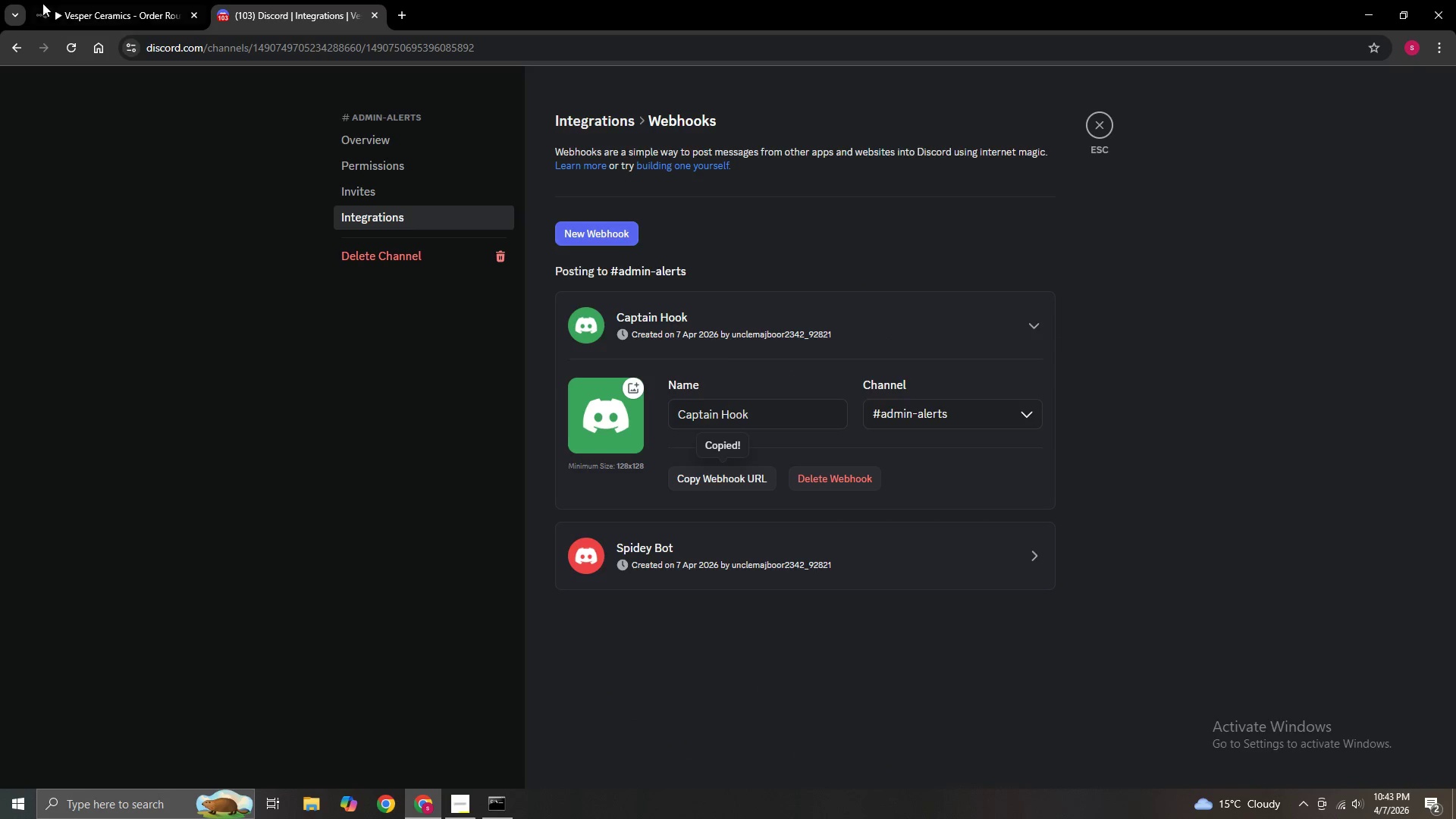 
left_click([74, 0])
 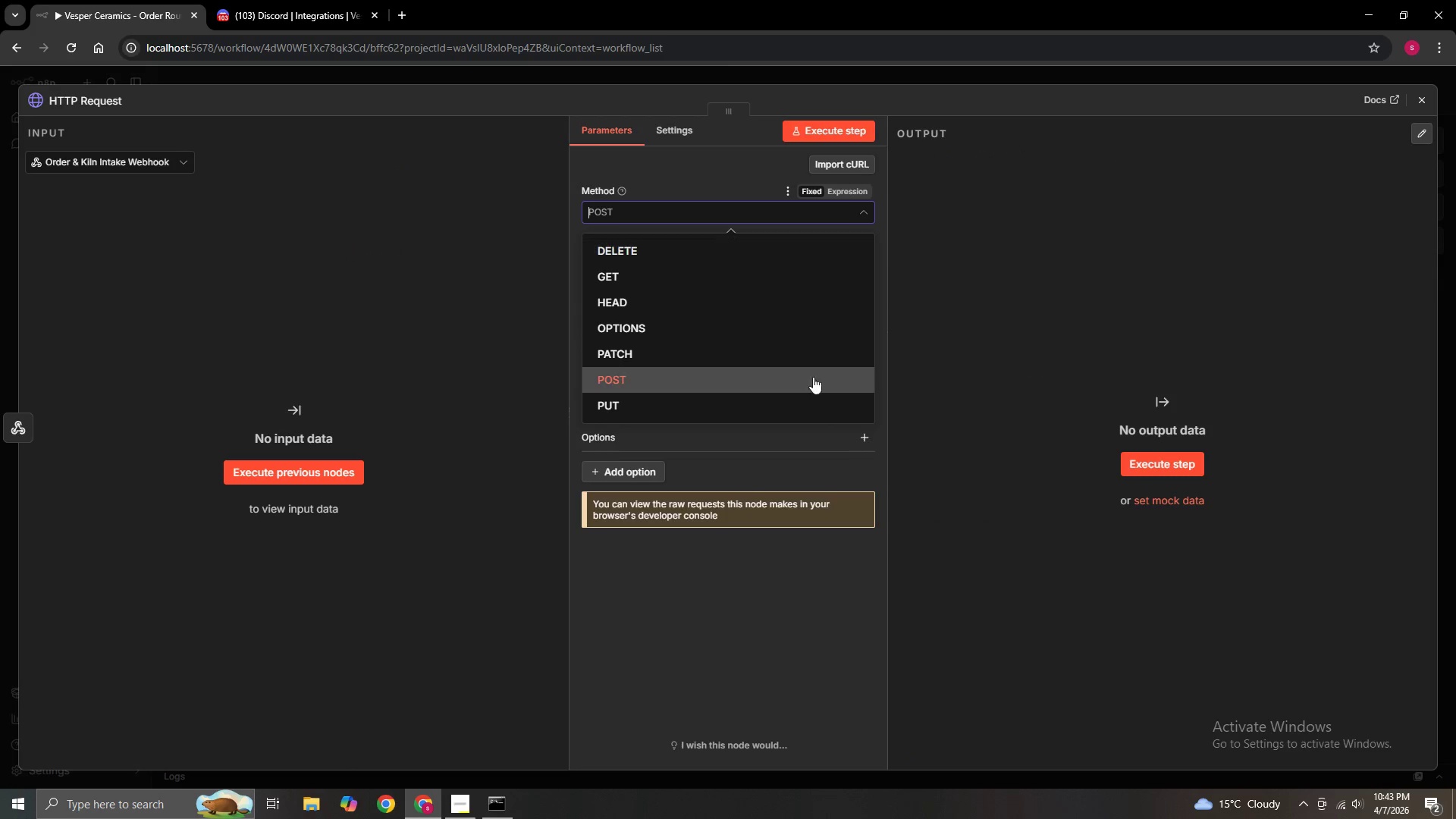 
left_click([714, 373])
 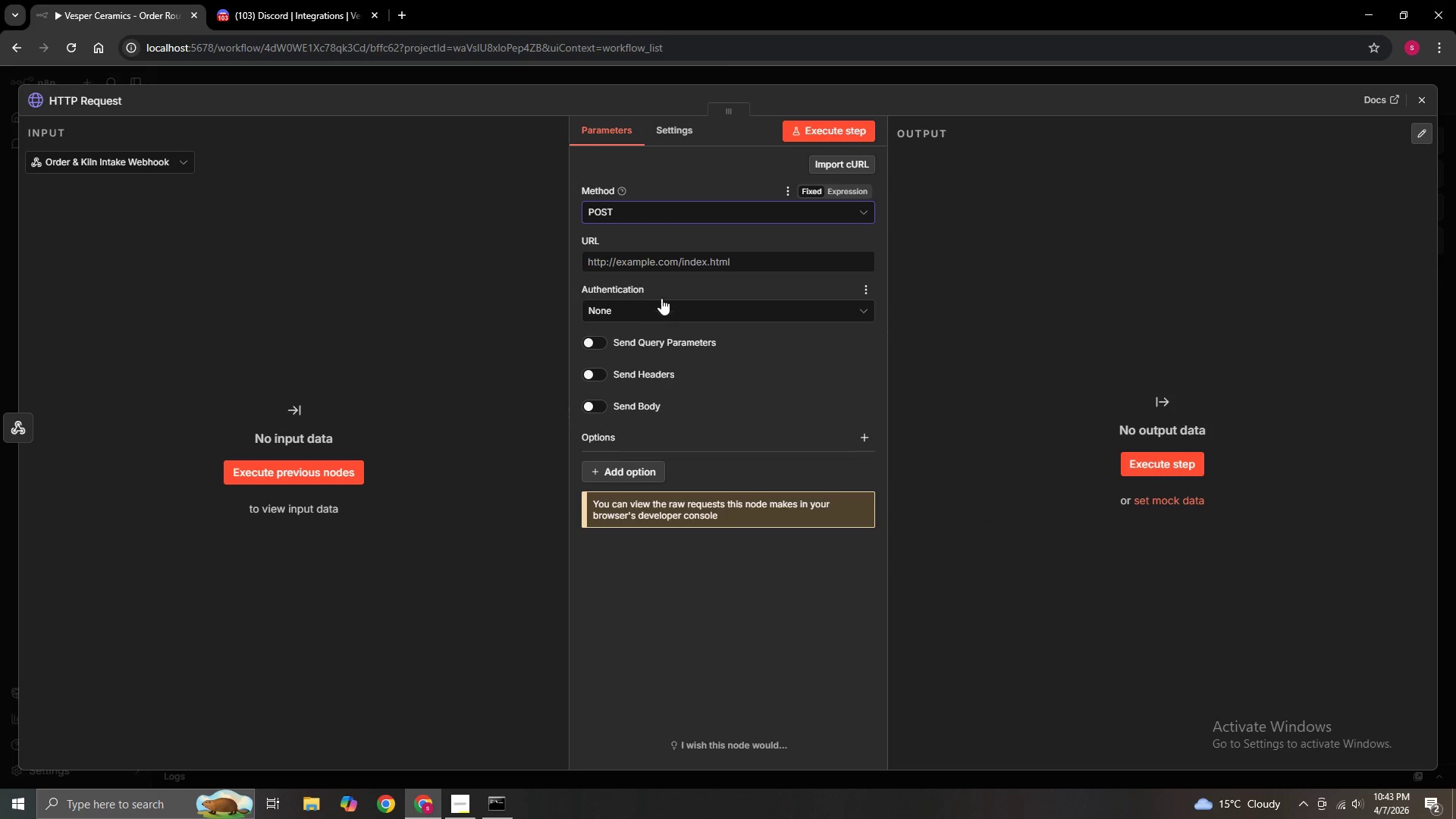 
left_click([673, 268])
 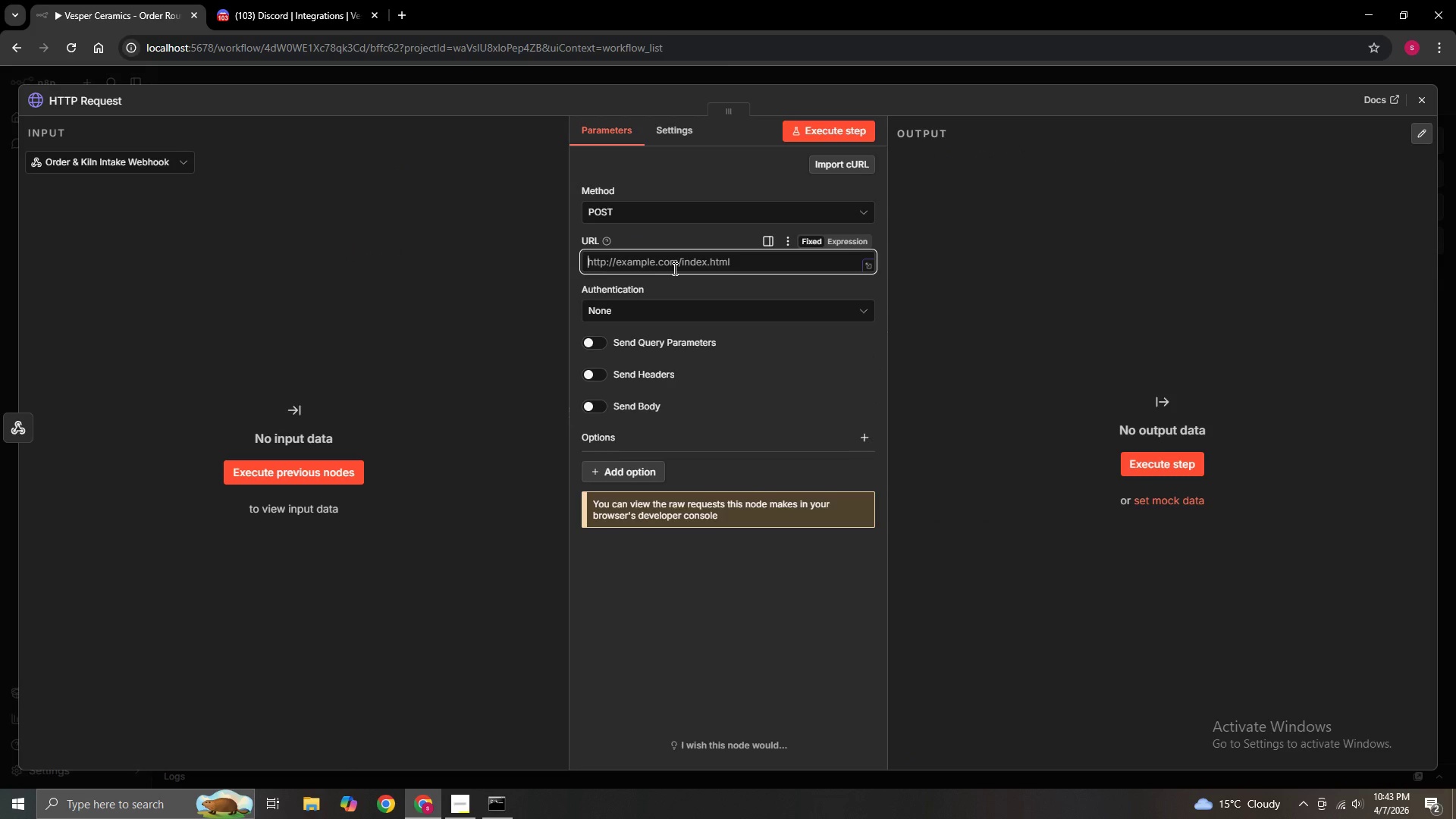 
key(Control+V)
 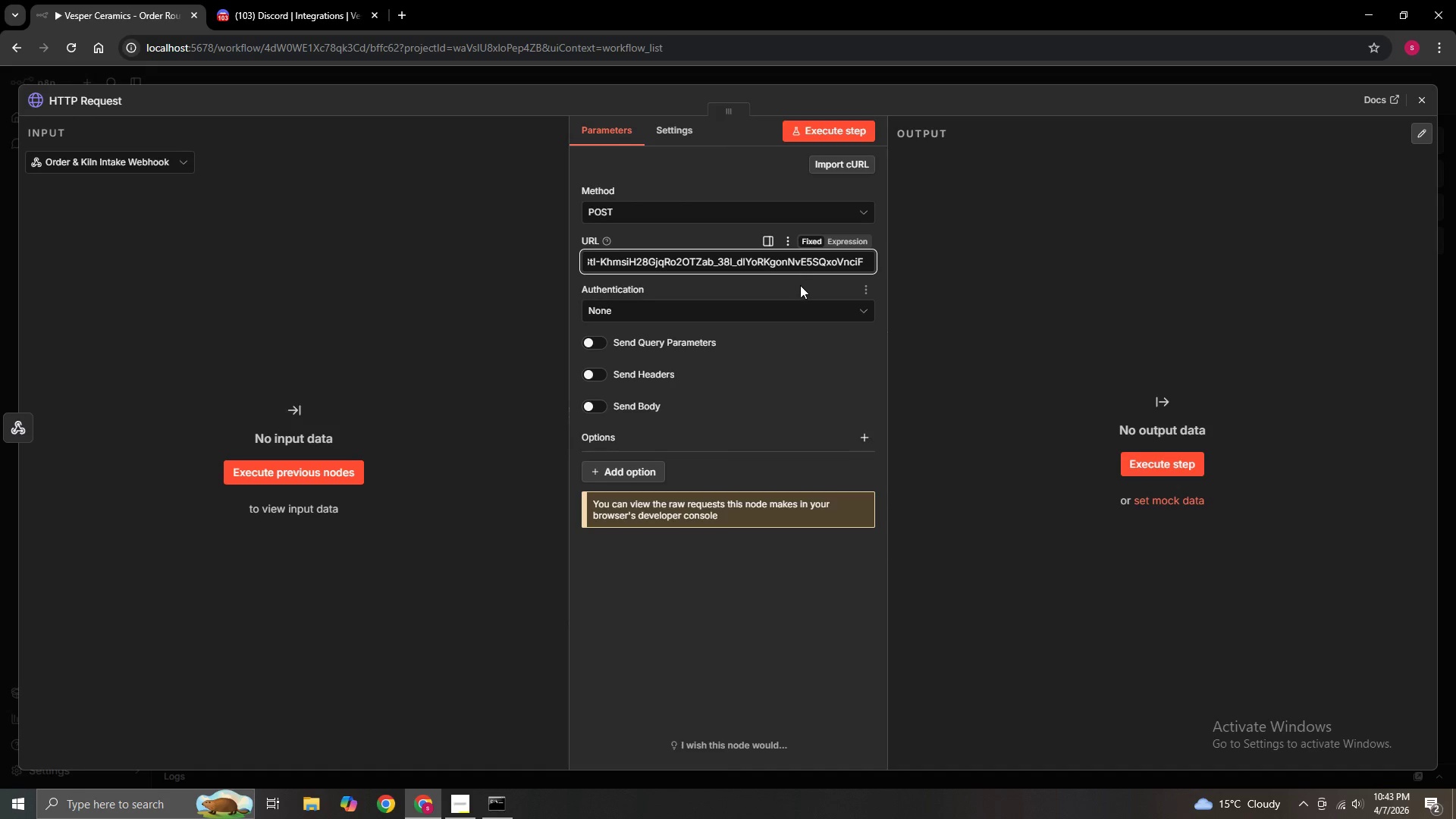 
scroll: coordinate [800, 287], scroll_direction: down, amount: 1.0
 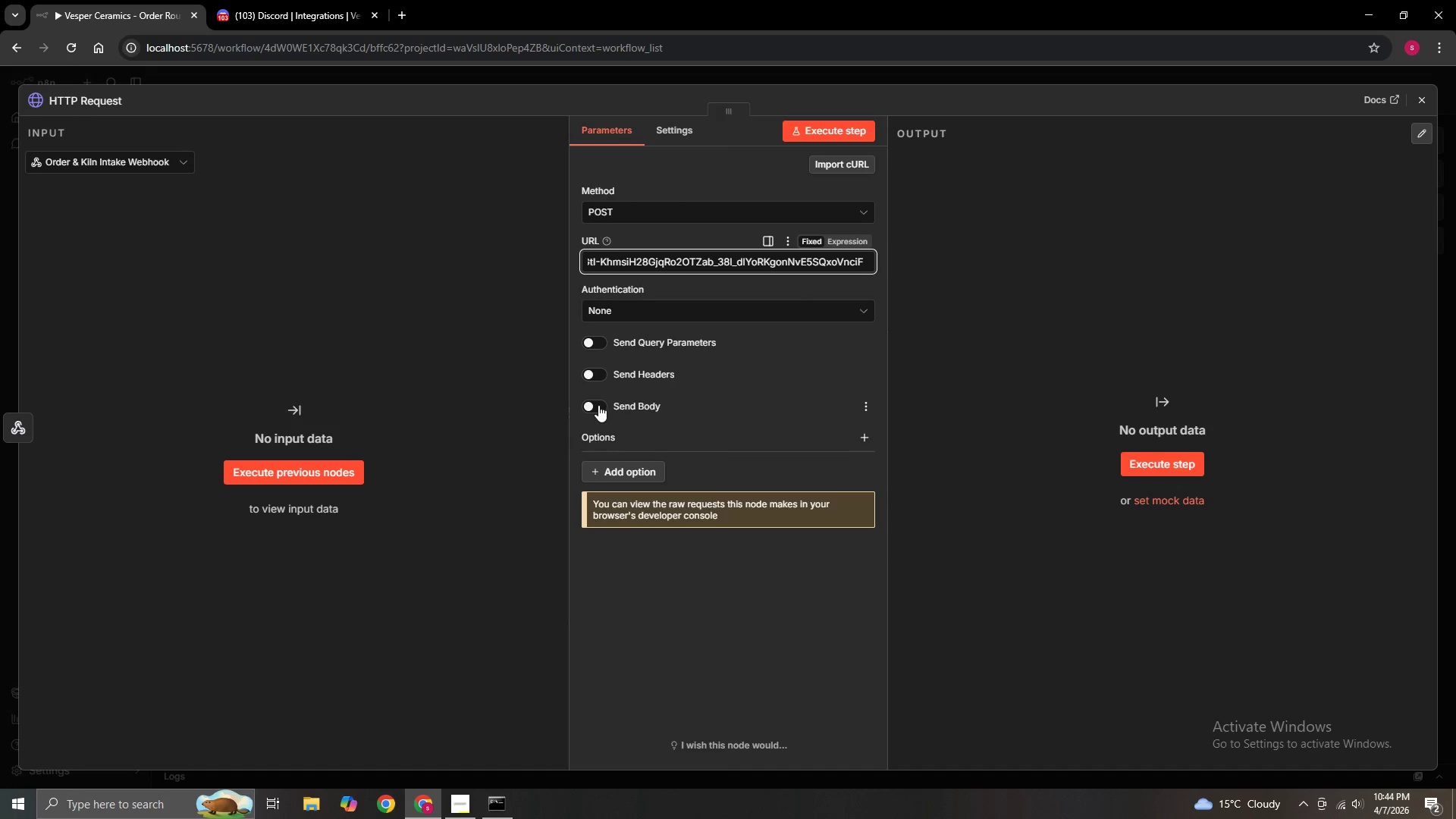 
wait(6.77)
 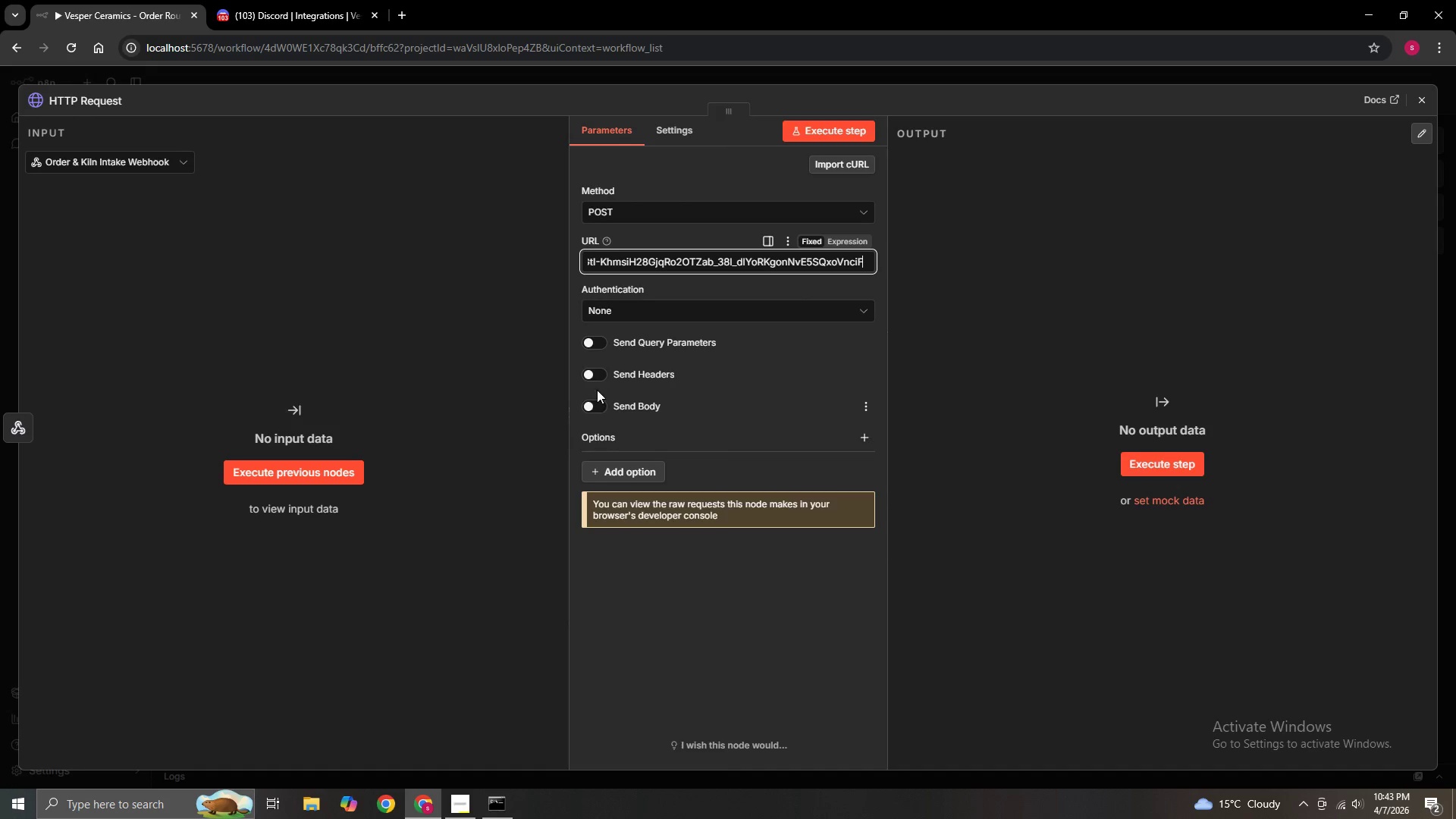 
left_click([597, 404])
 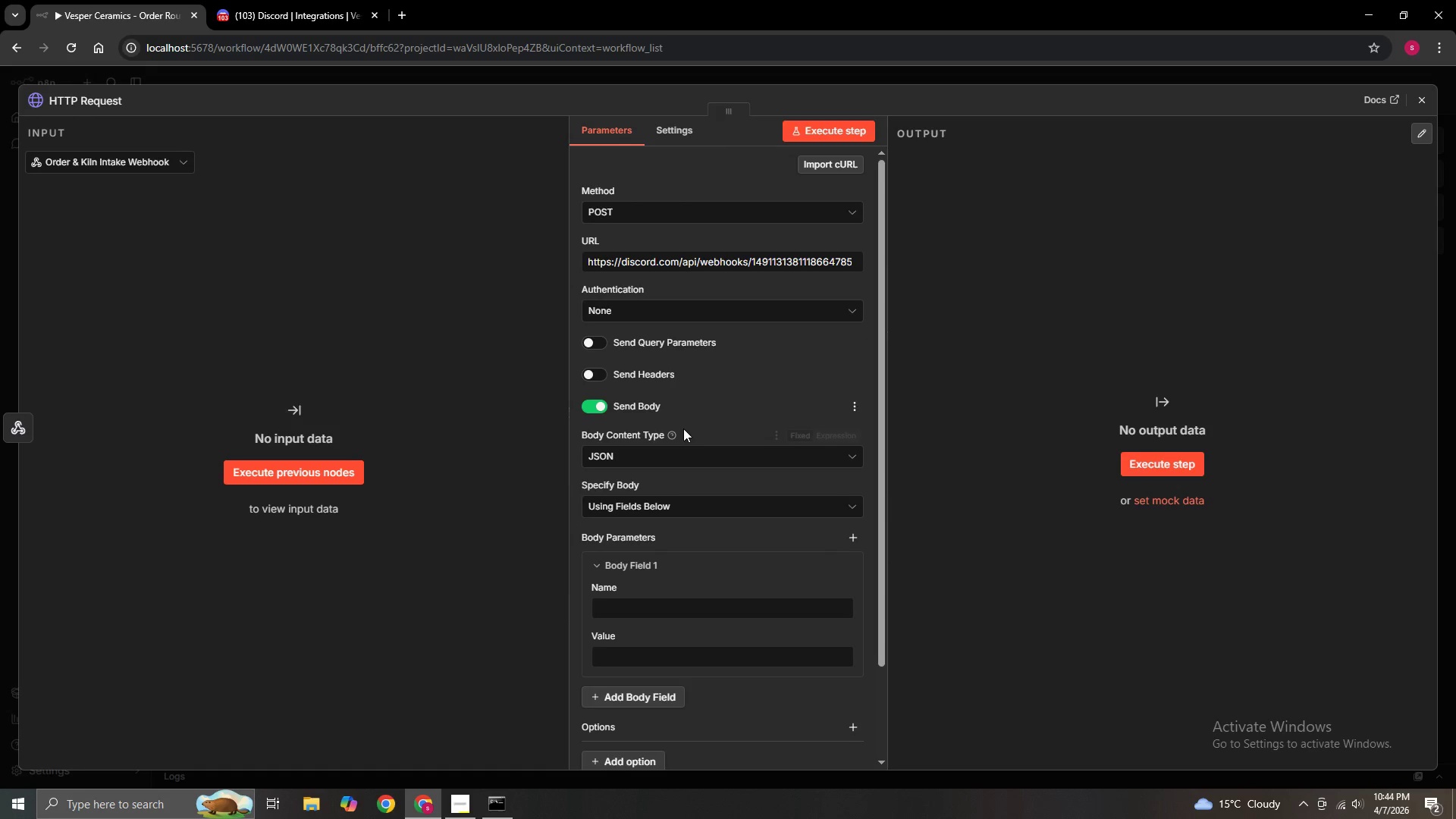 
scroll: coordinate [684, 429], scroll_direction: down, amount: 1.0
 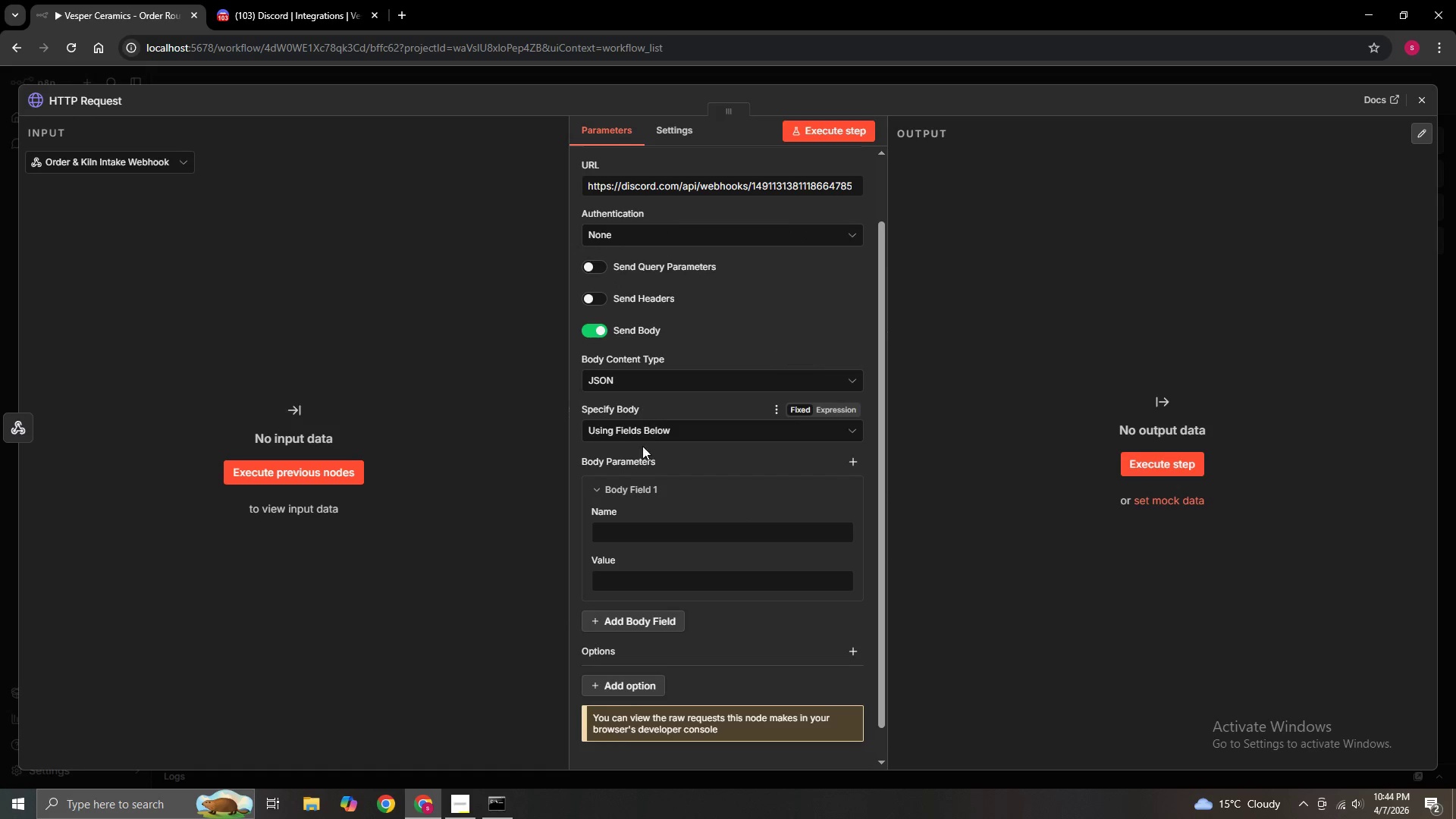 
left_click([644, 433])
 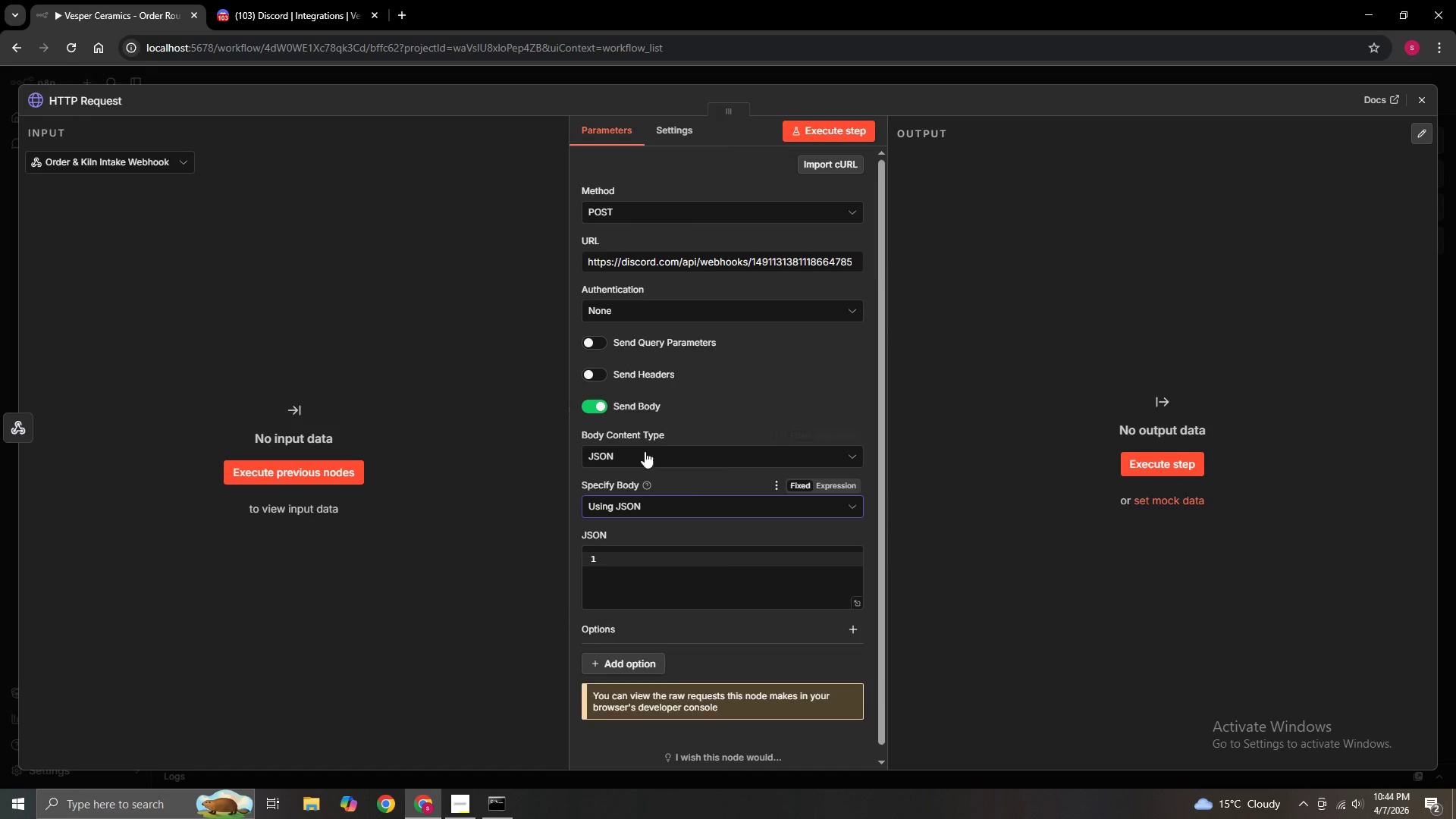 
scroll: coordinate [687, 475], scroll_direction: down, amount: 4.0
 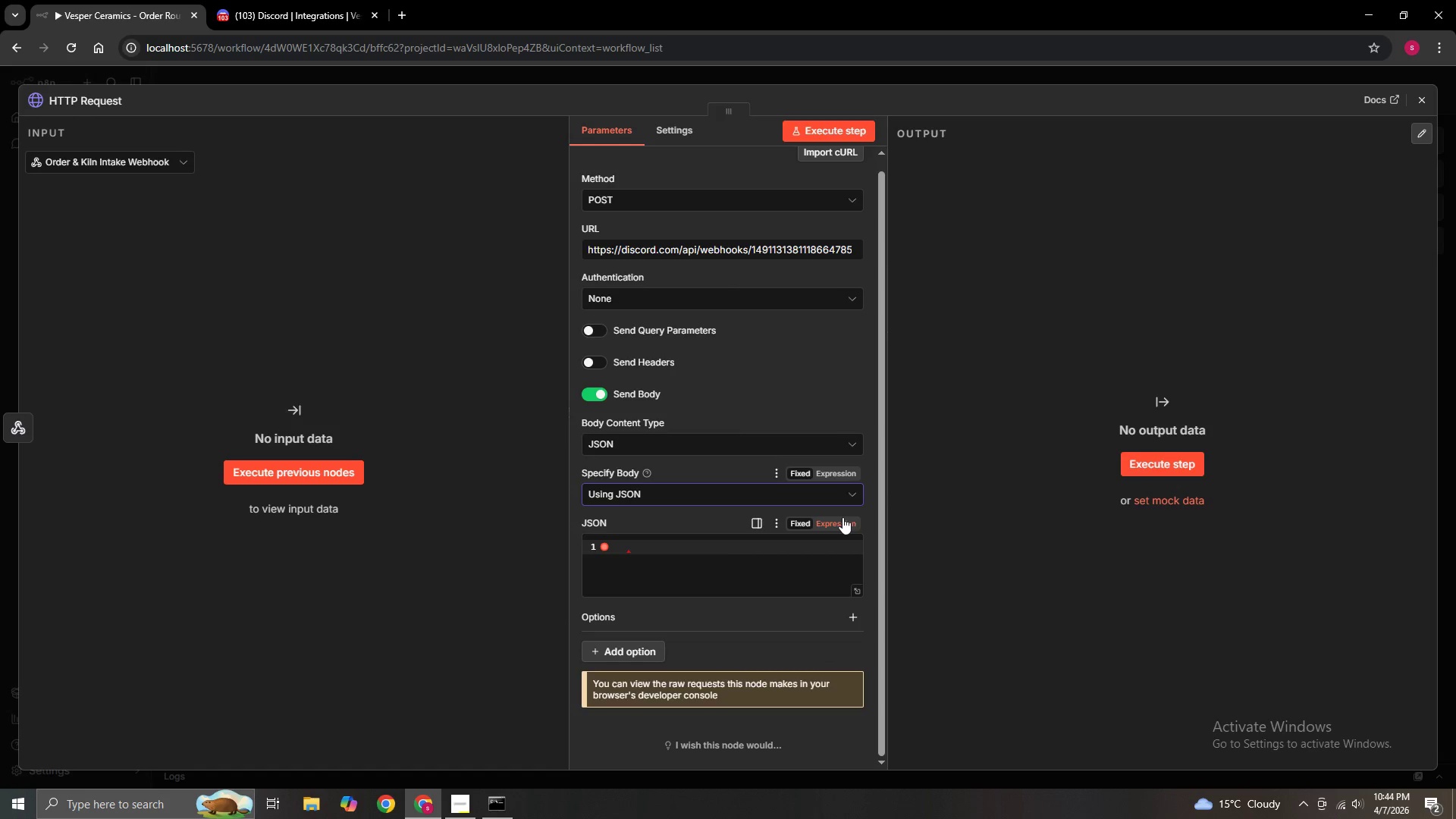 
left_click([842, 522])
 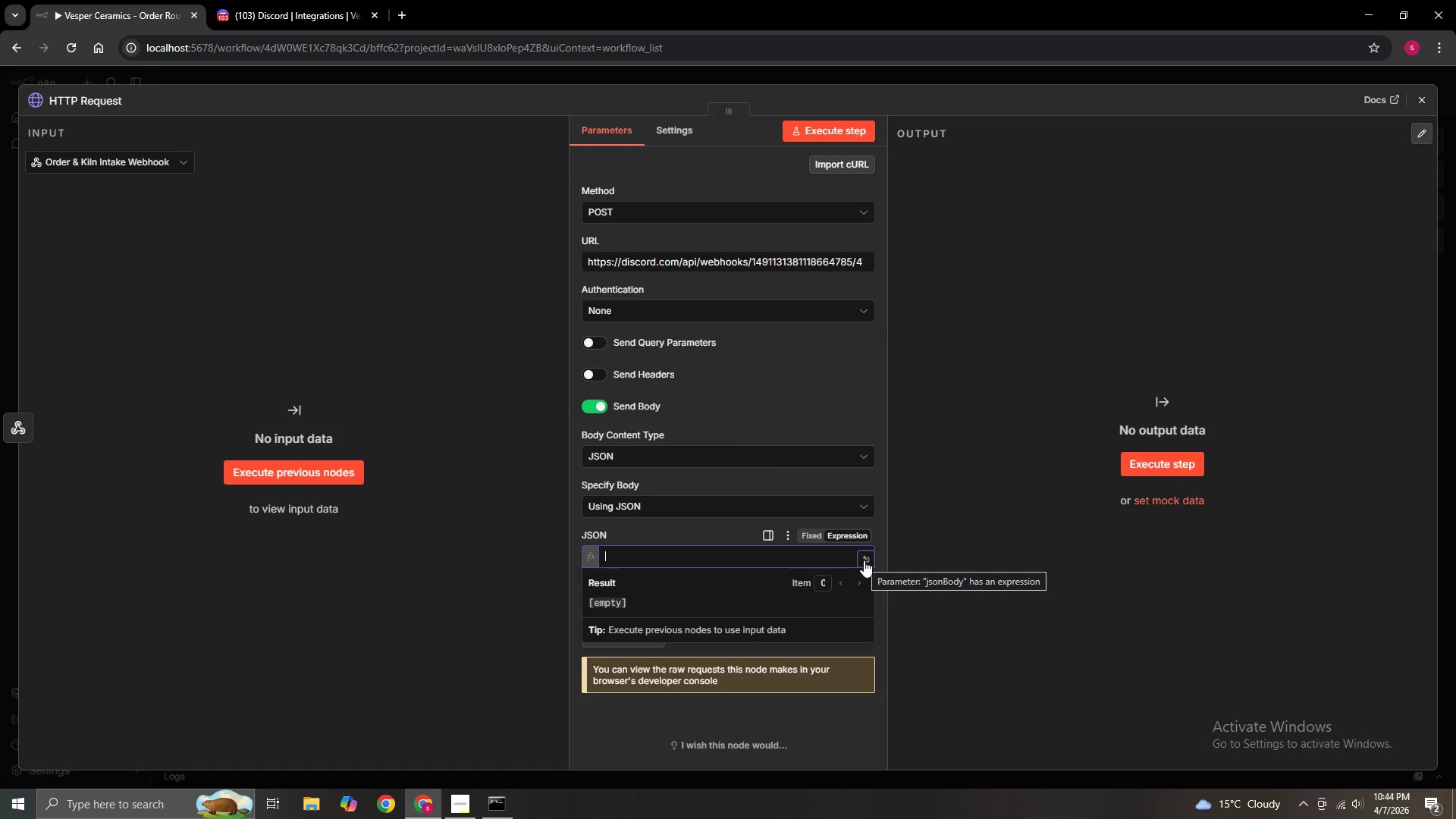 
left_click([864, 560])
 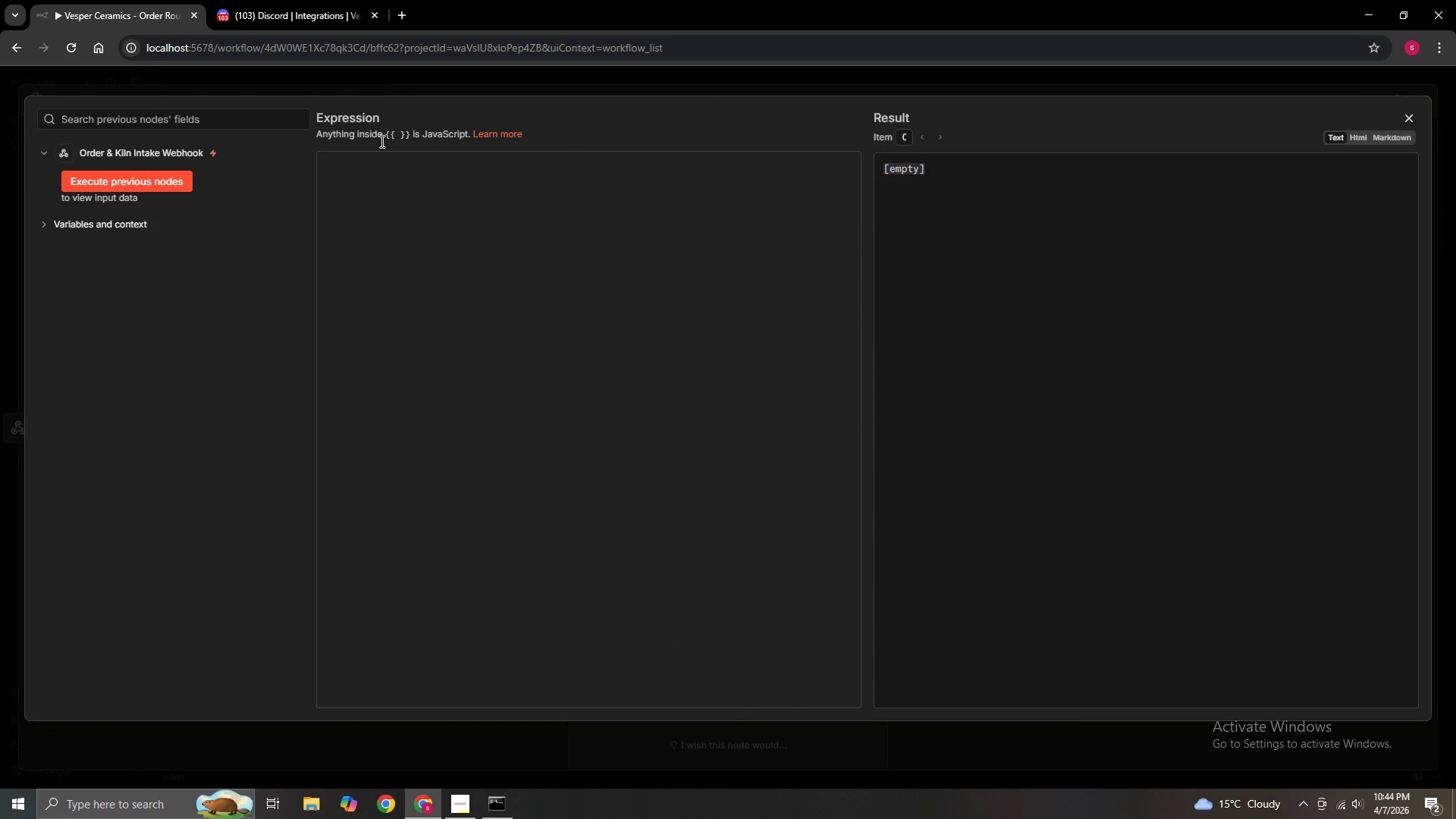 
left_click([352, 173])
 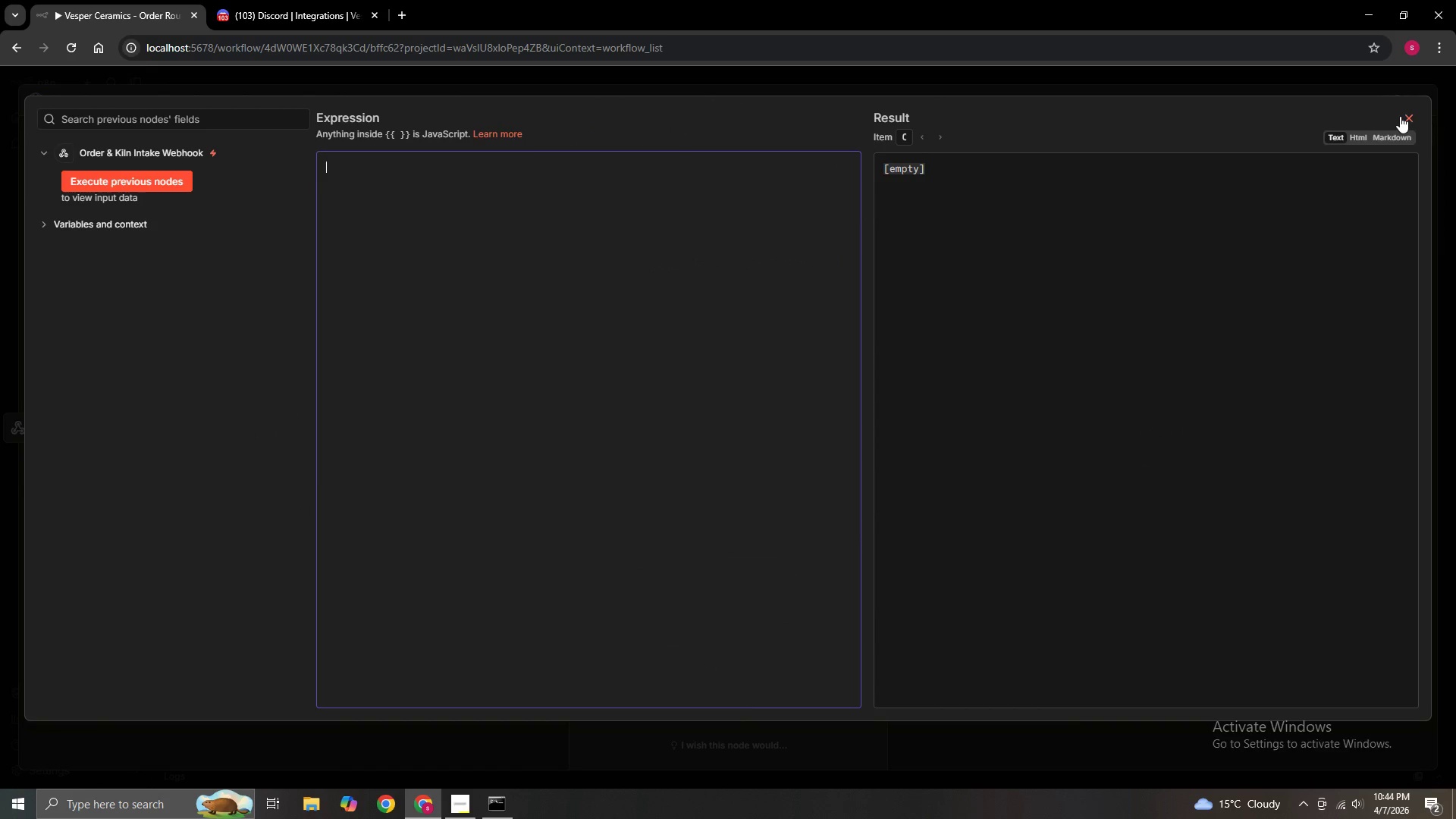 
left_click([1404, 118])
 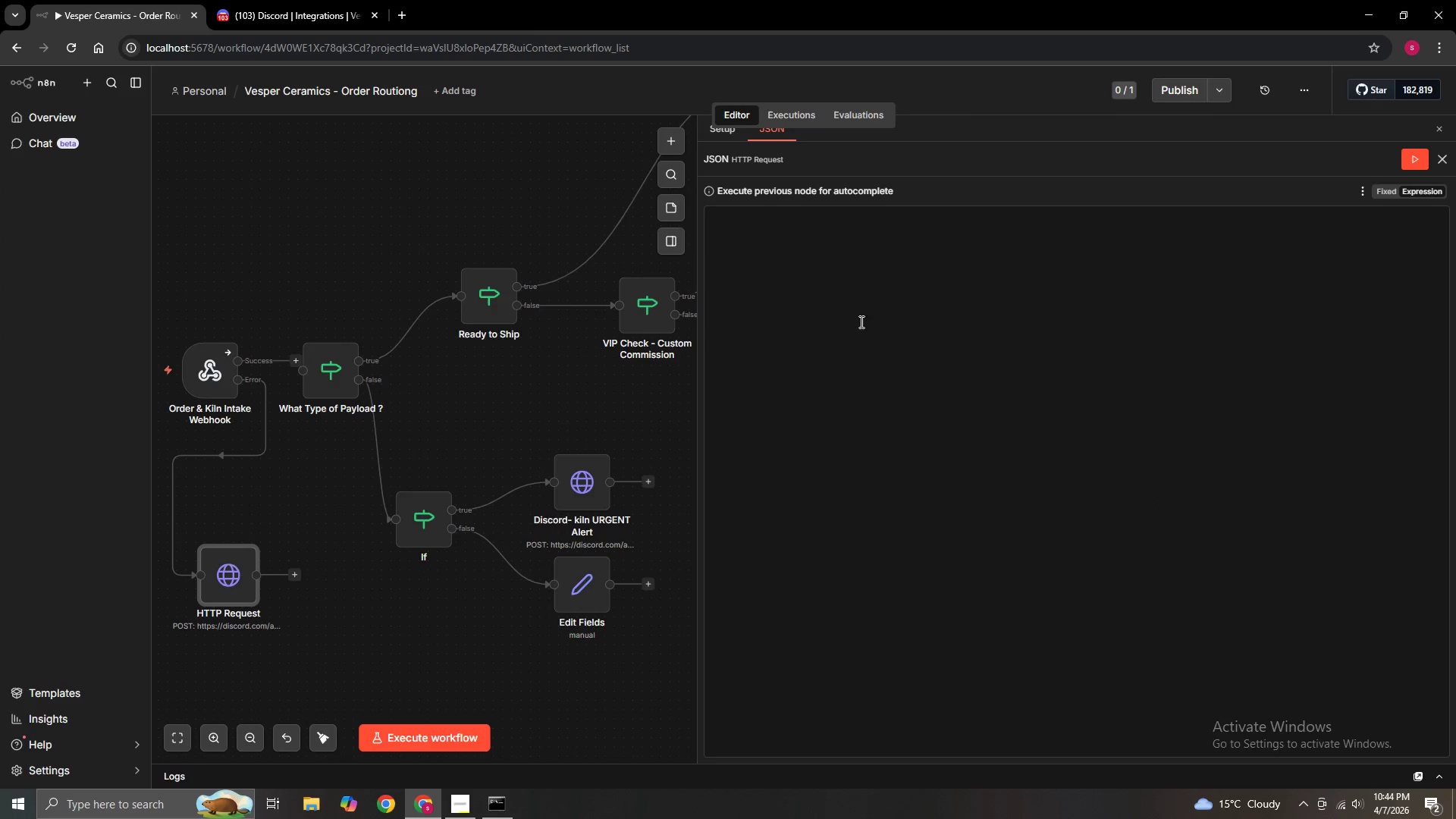 
left_click([742, 217])
 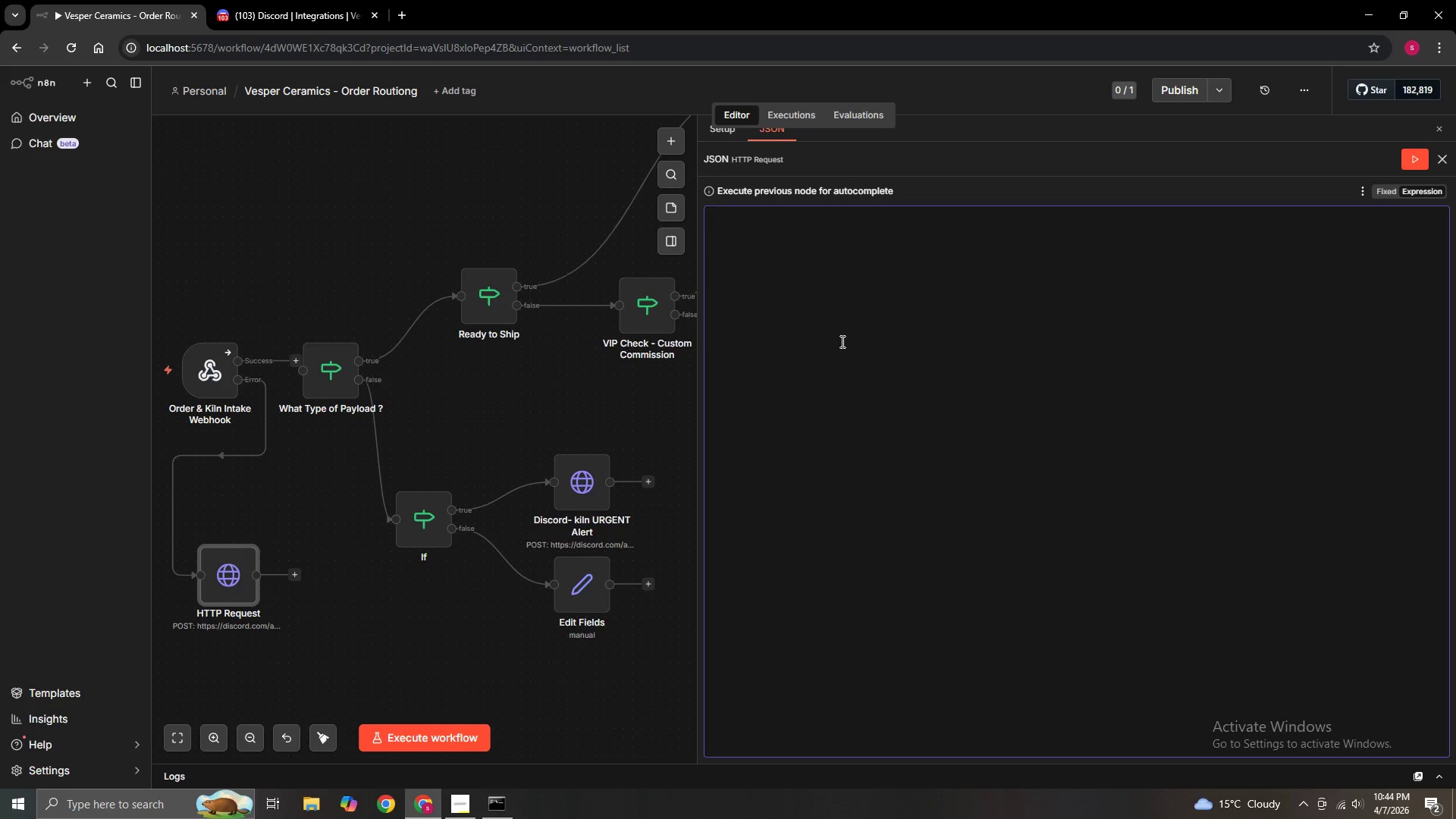 
wait(15.97)
 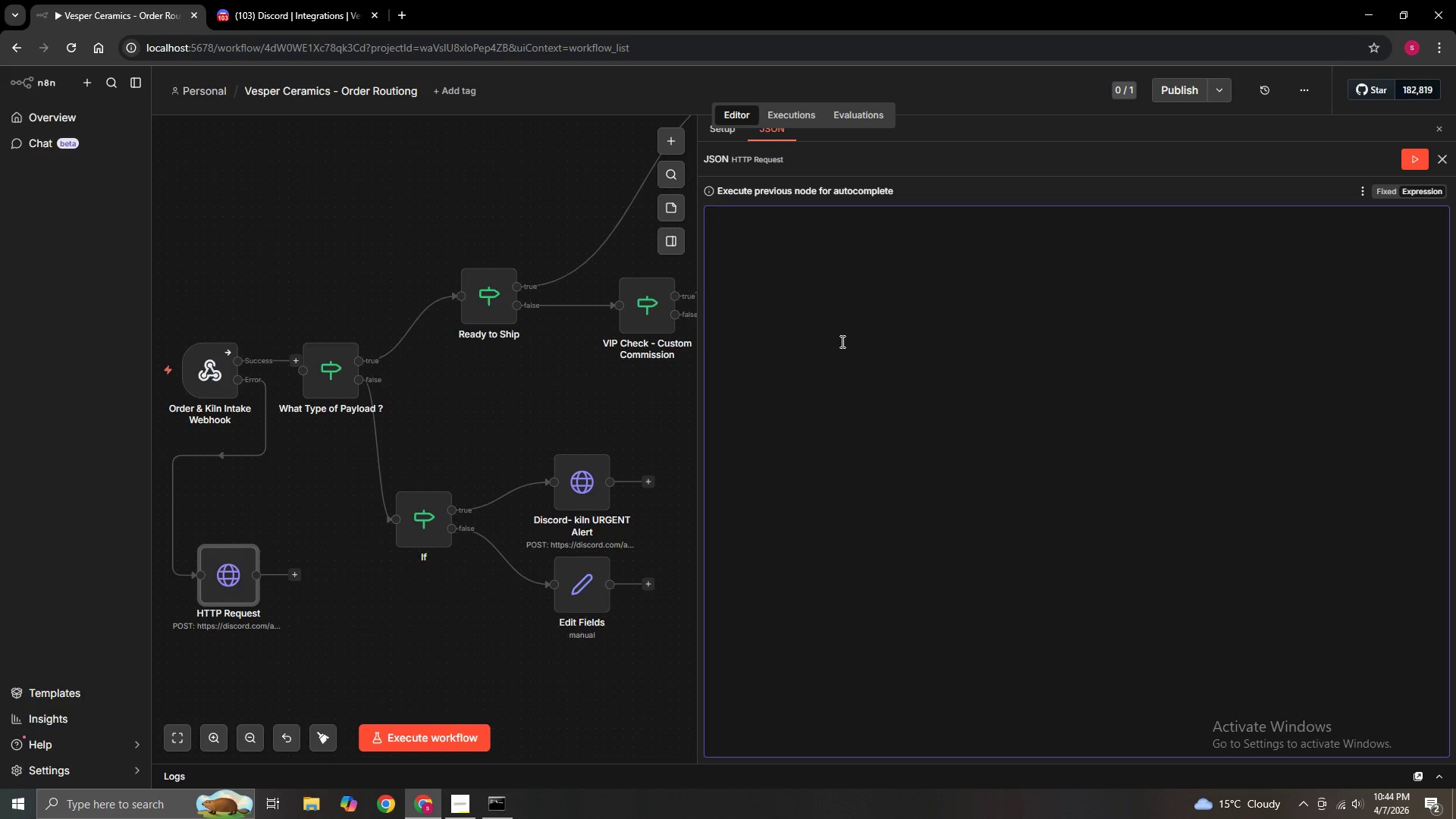 
hold_key(key=ControlLeft, duration=0.72)
 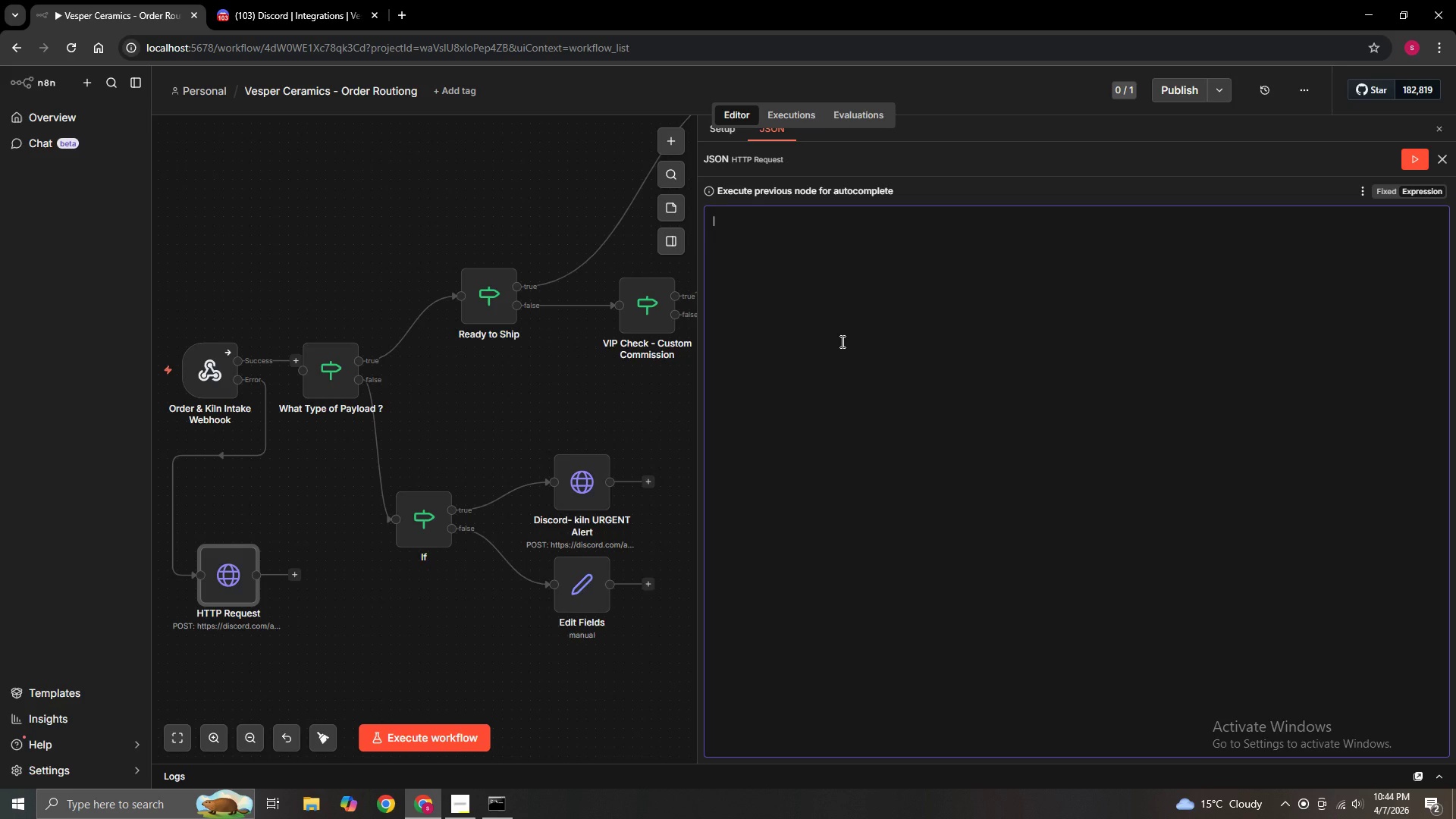 
key(Shift+BracketLeft)
 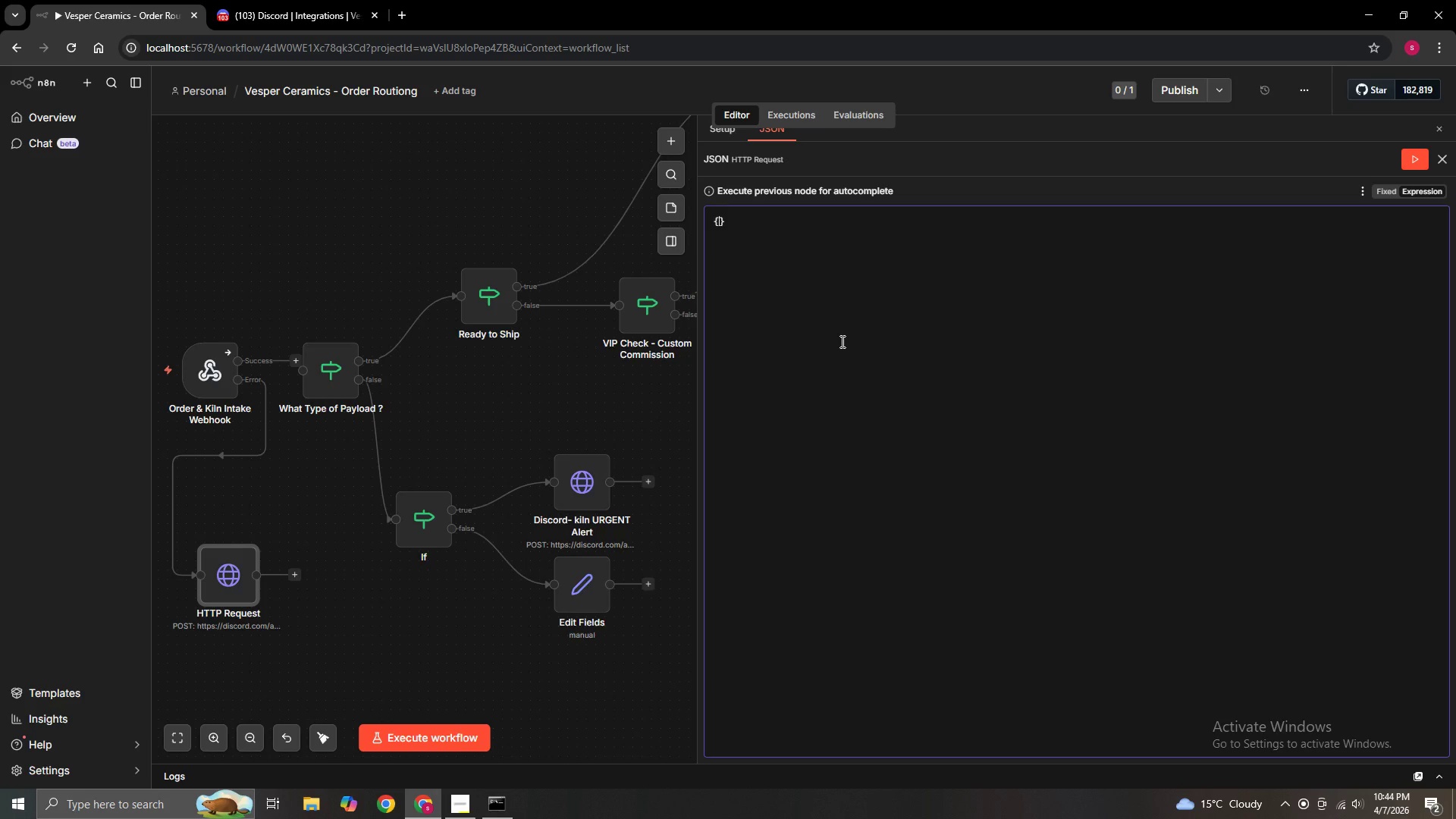 
key(Enter)
 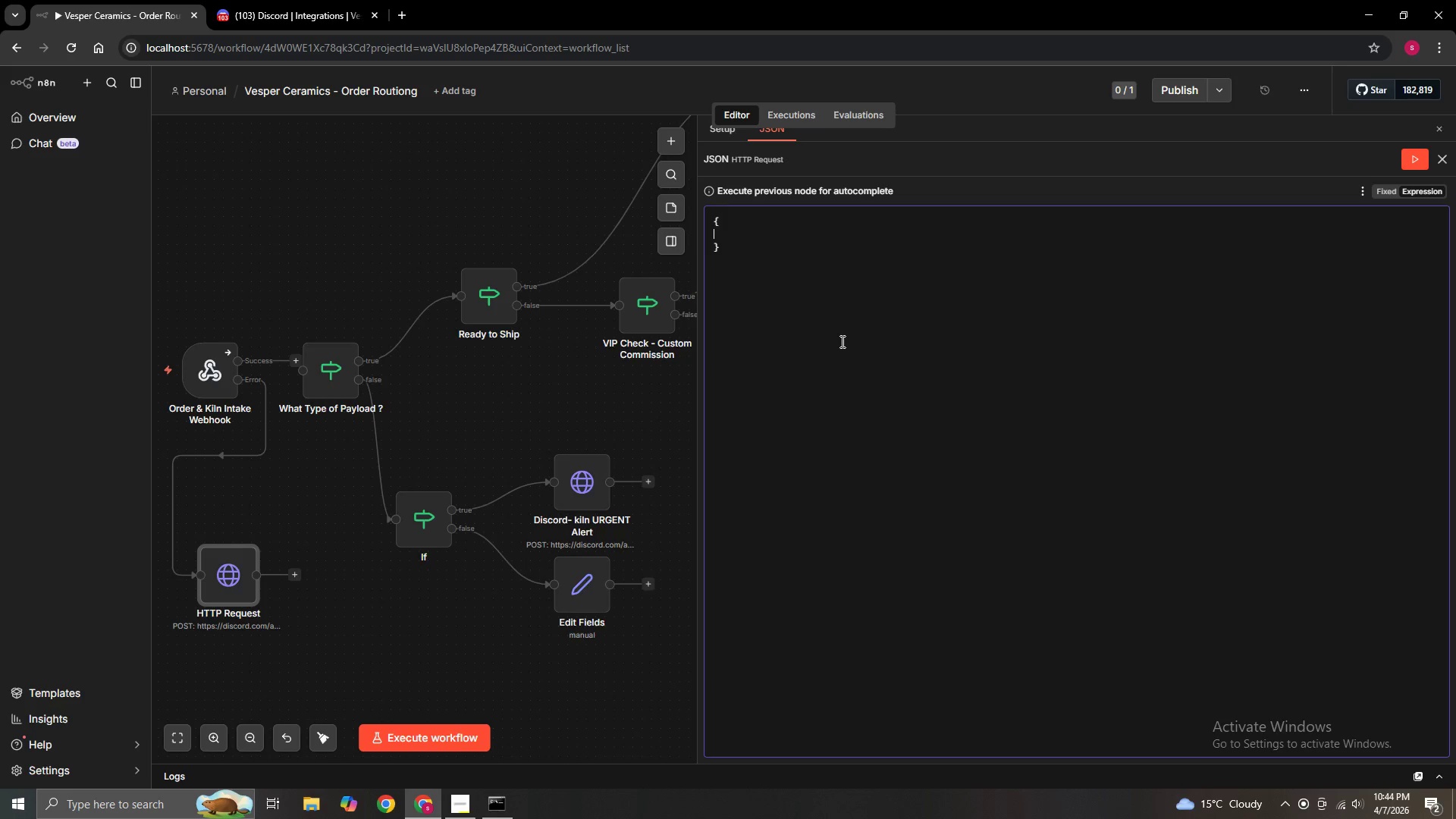 
key(Enter)
 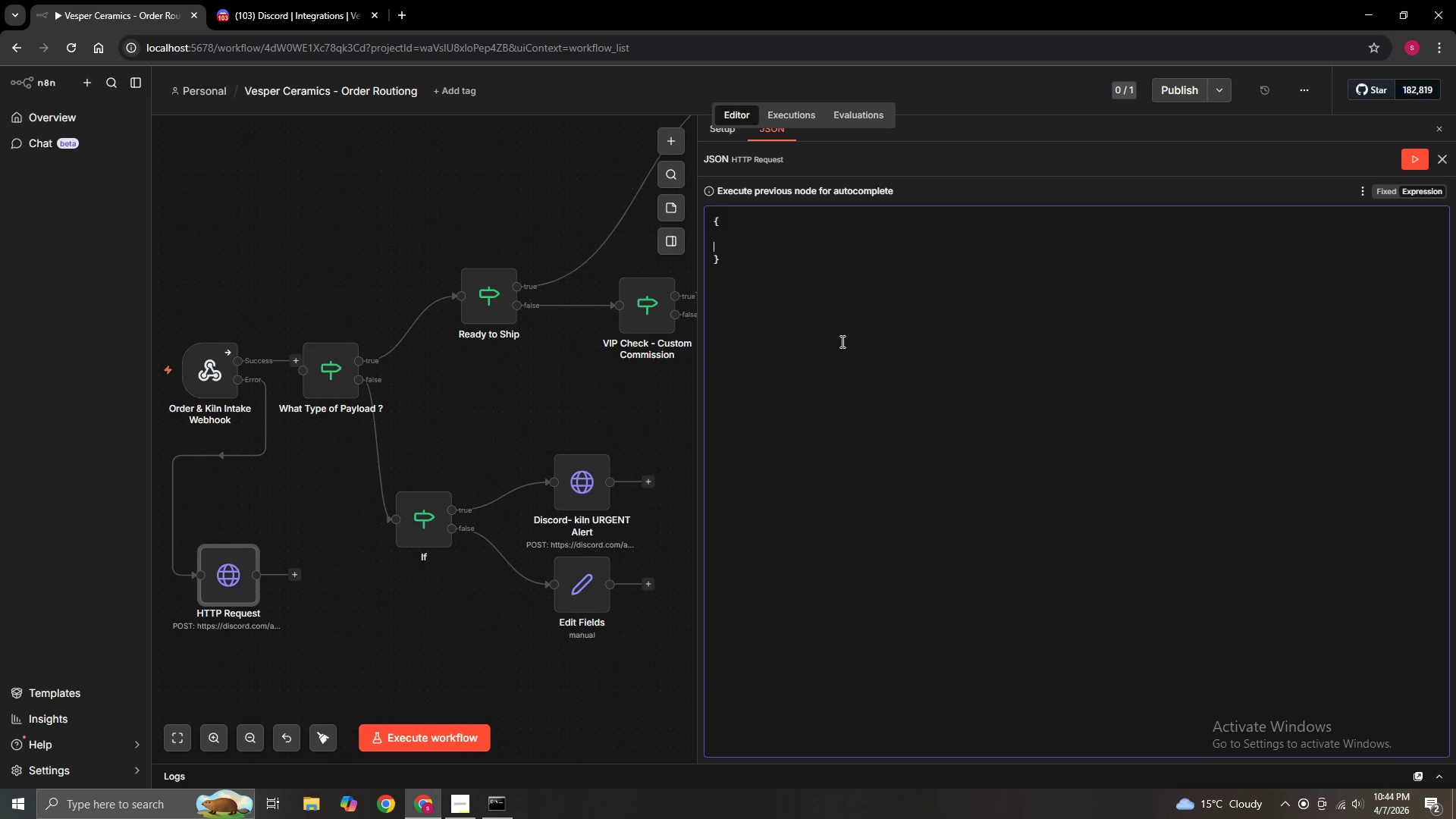 
key(Enter)
 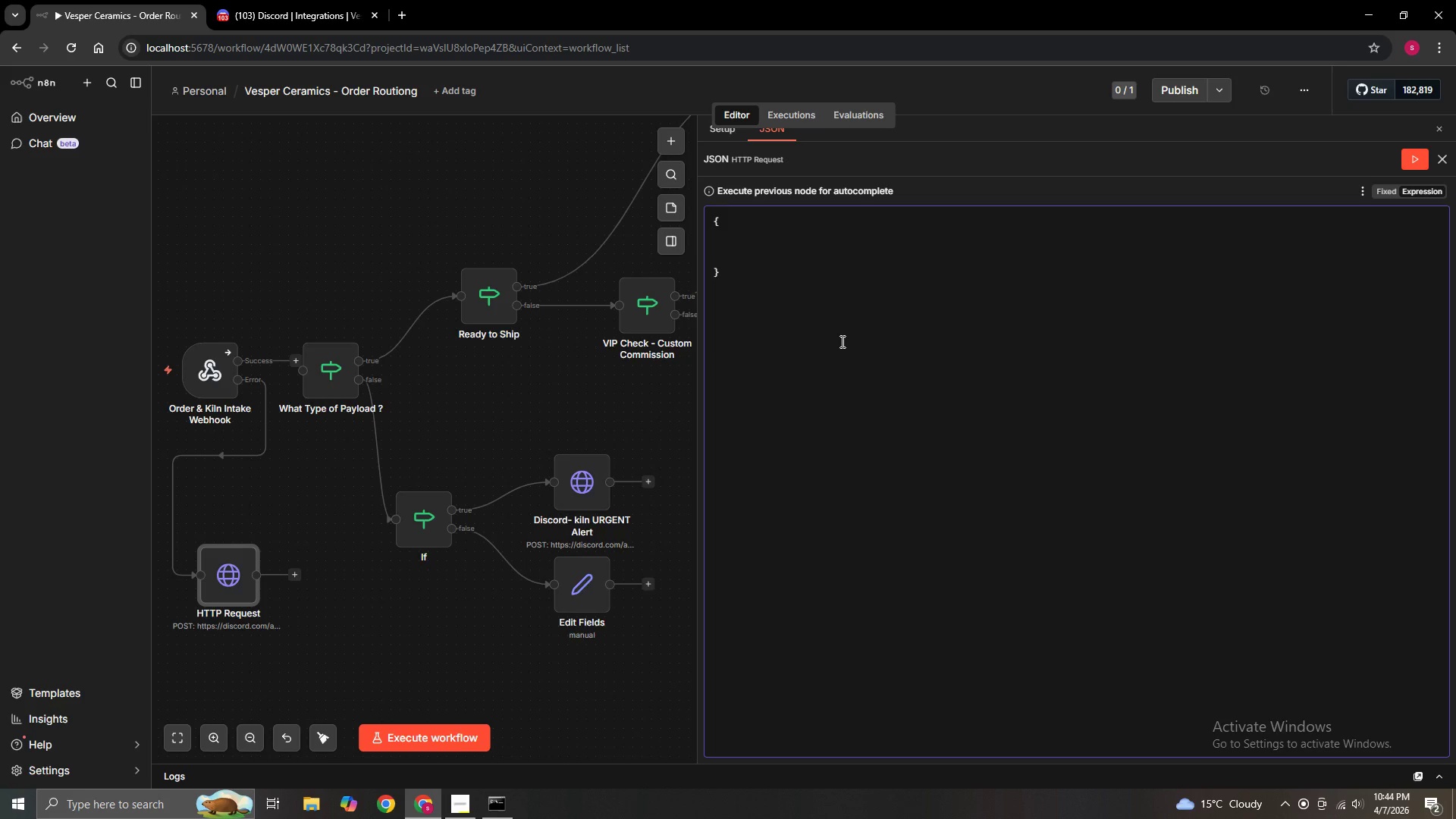 
key(ArrowUp)
 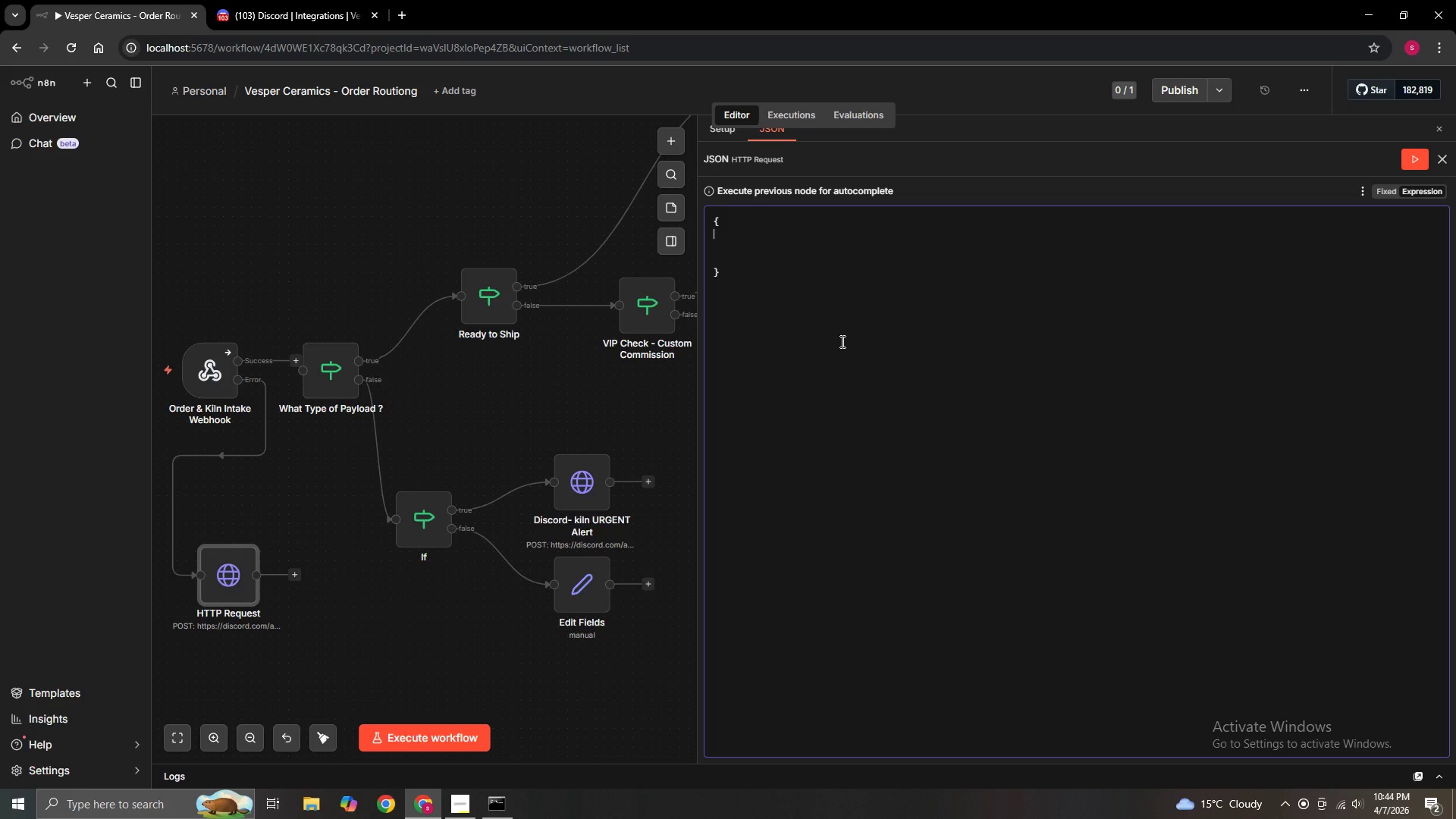 
key(ArrowUp)
 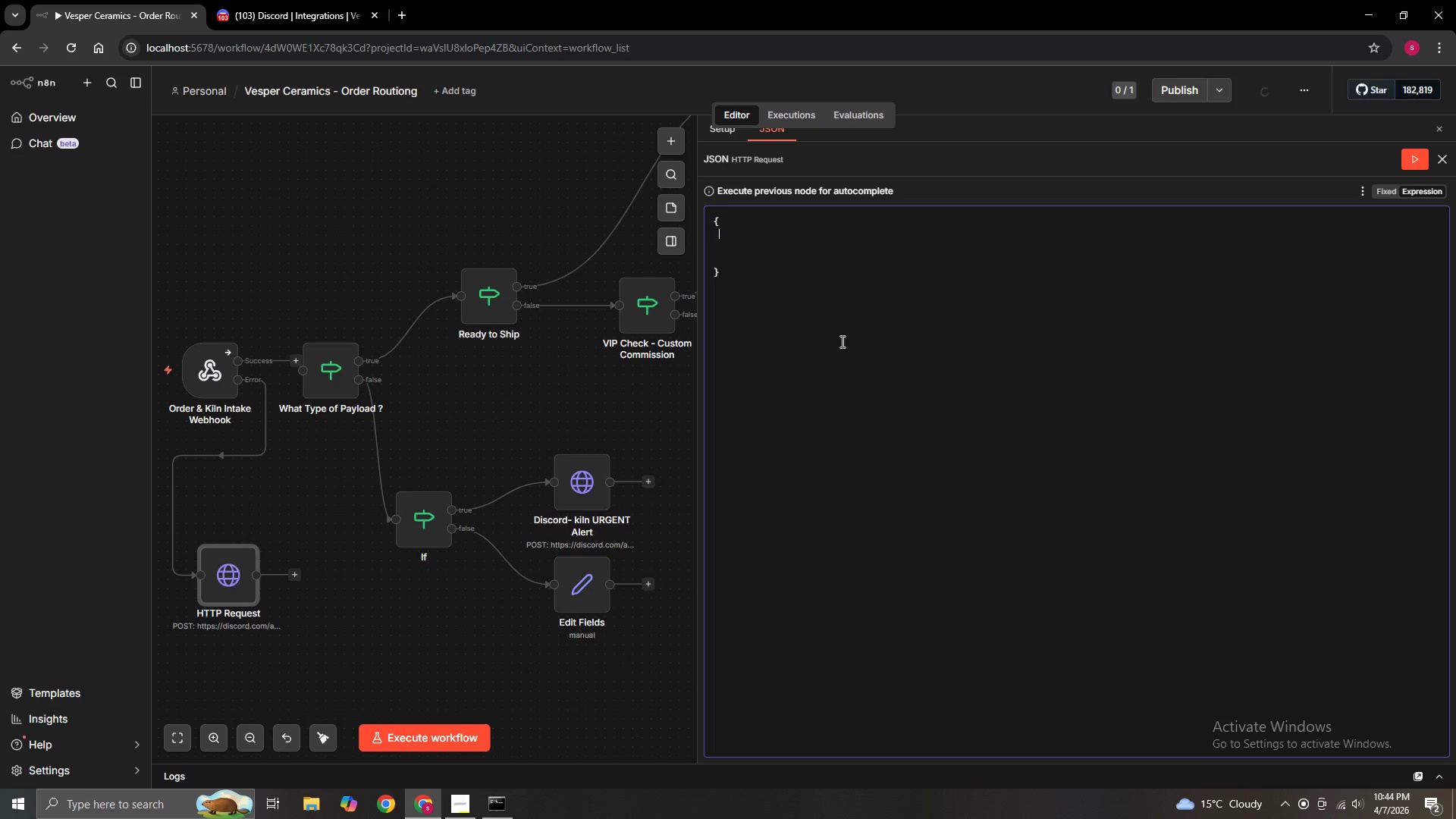 
type(   "embeds)
 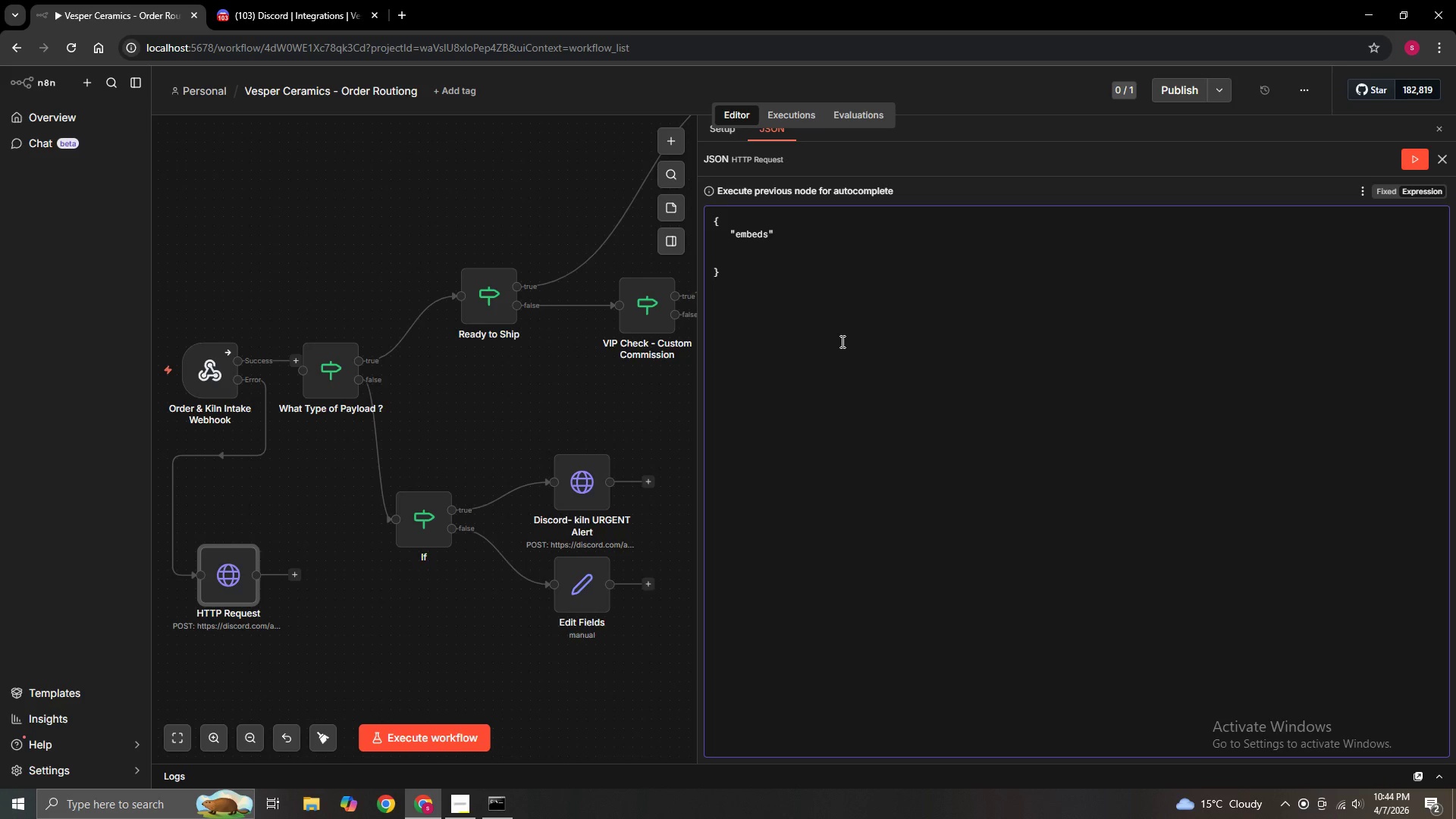 
hold_key(key=ShiftLeft, duration=0.83)
 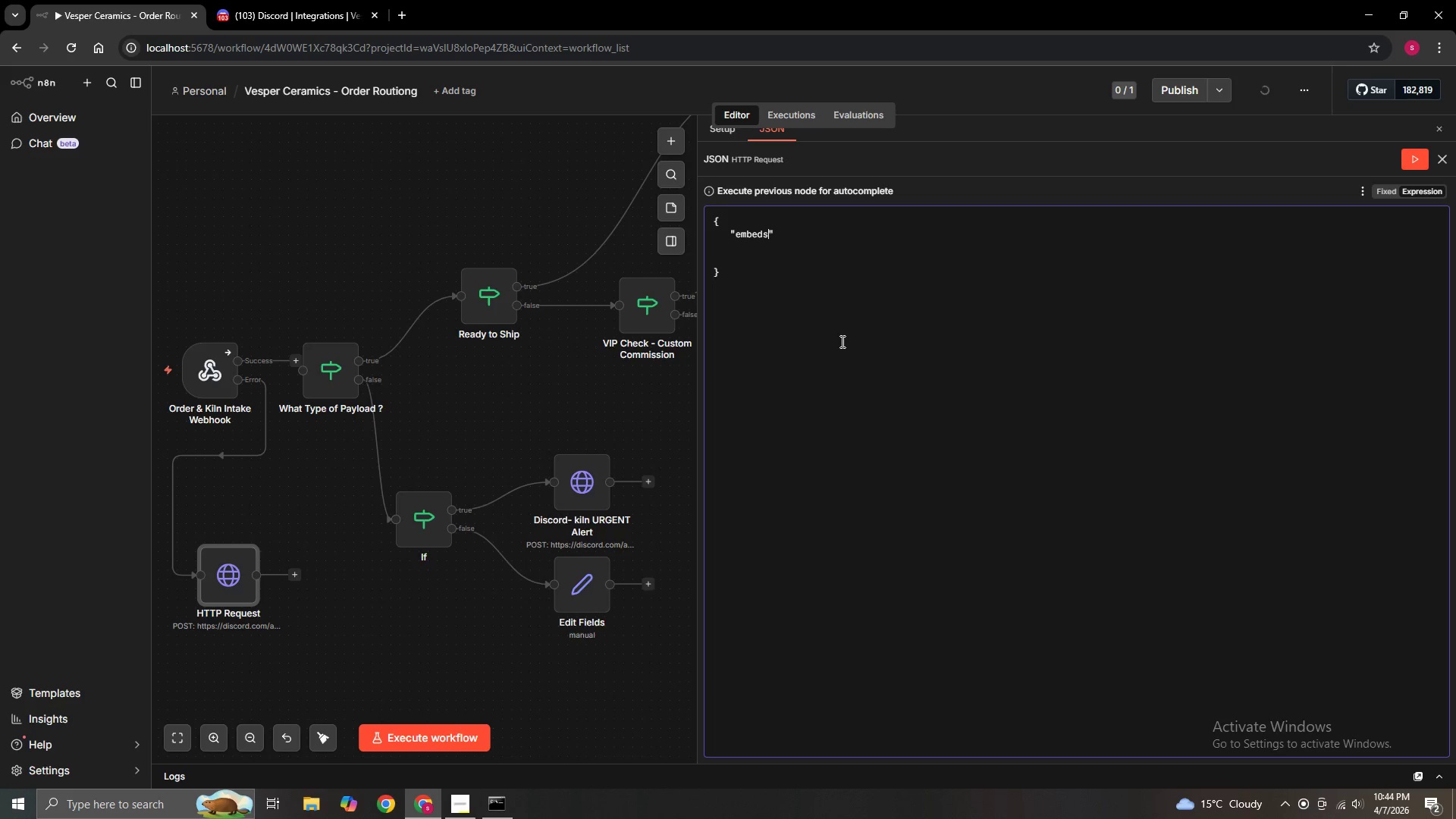 
key(ArrowRight)
 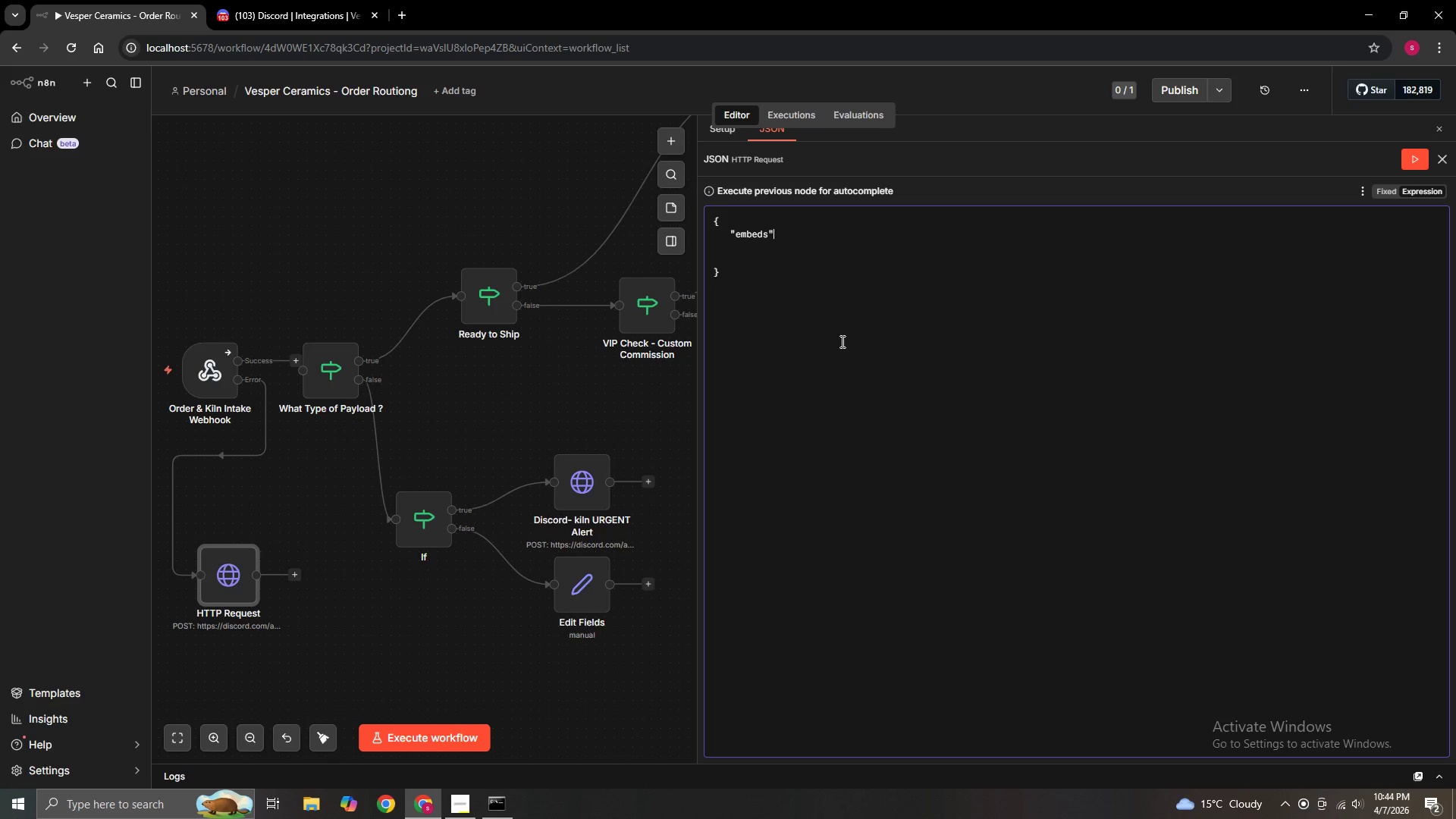 
key(Shift+Semicolon)
 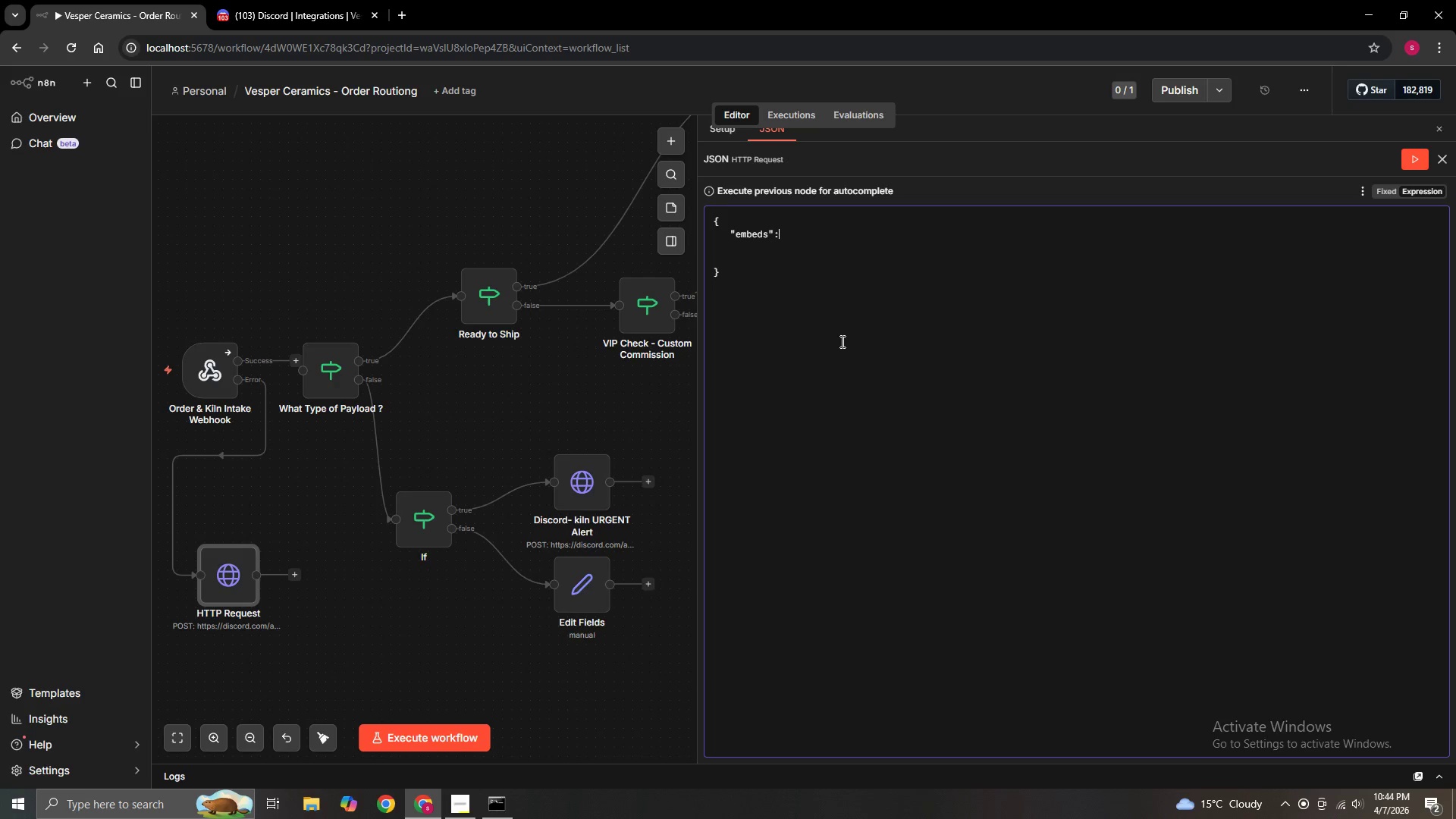 
key(Space)
 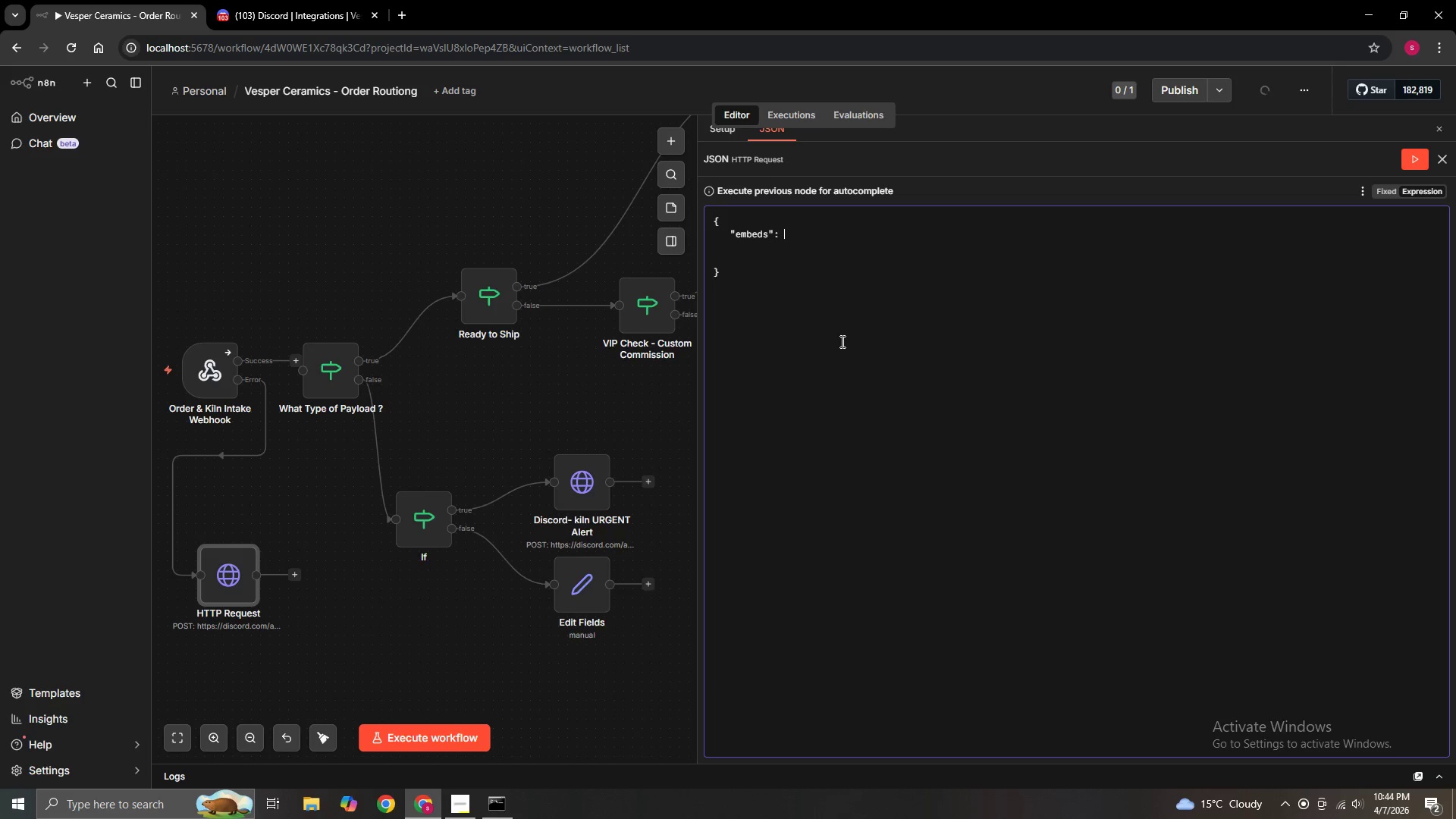 
hold_key(key=ShiftLeft, duration=0.8)
 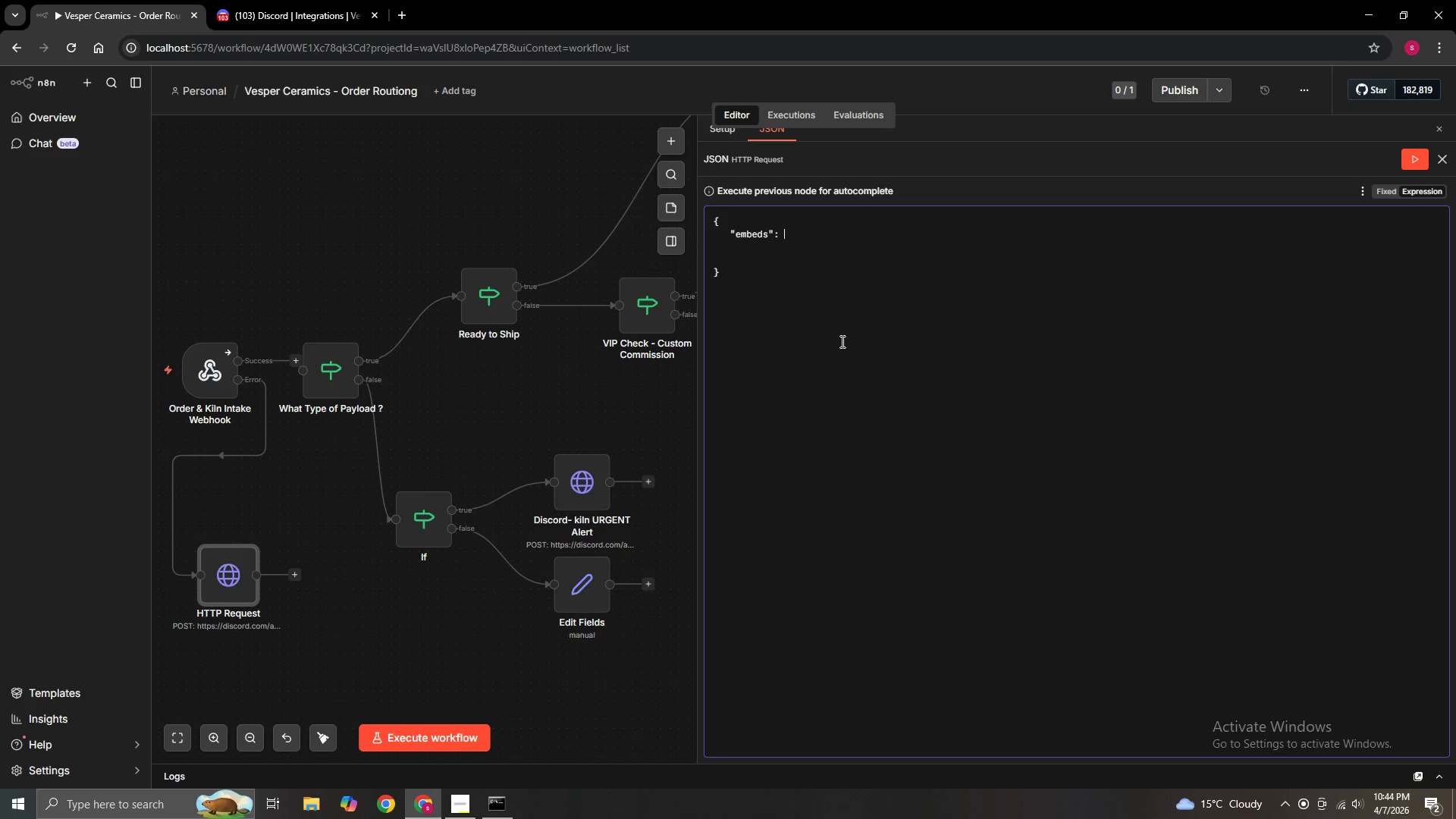 
key(BracketLeft)
 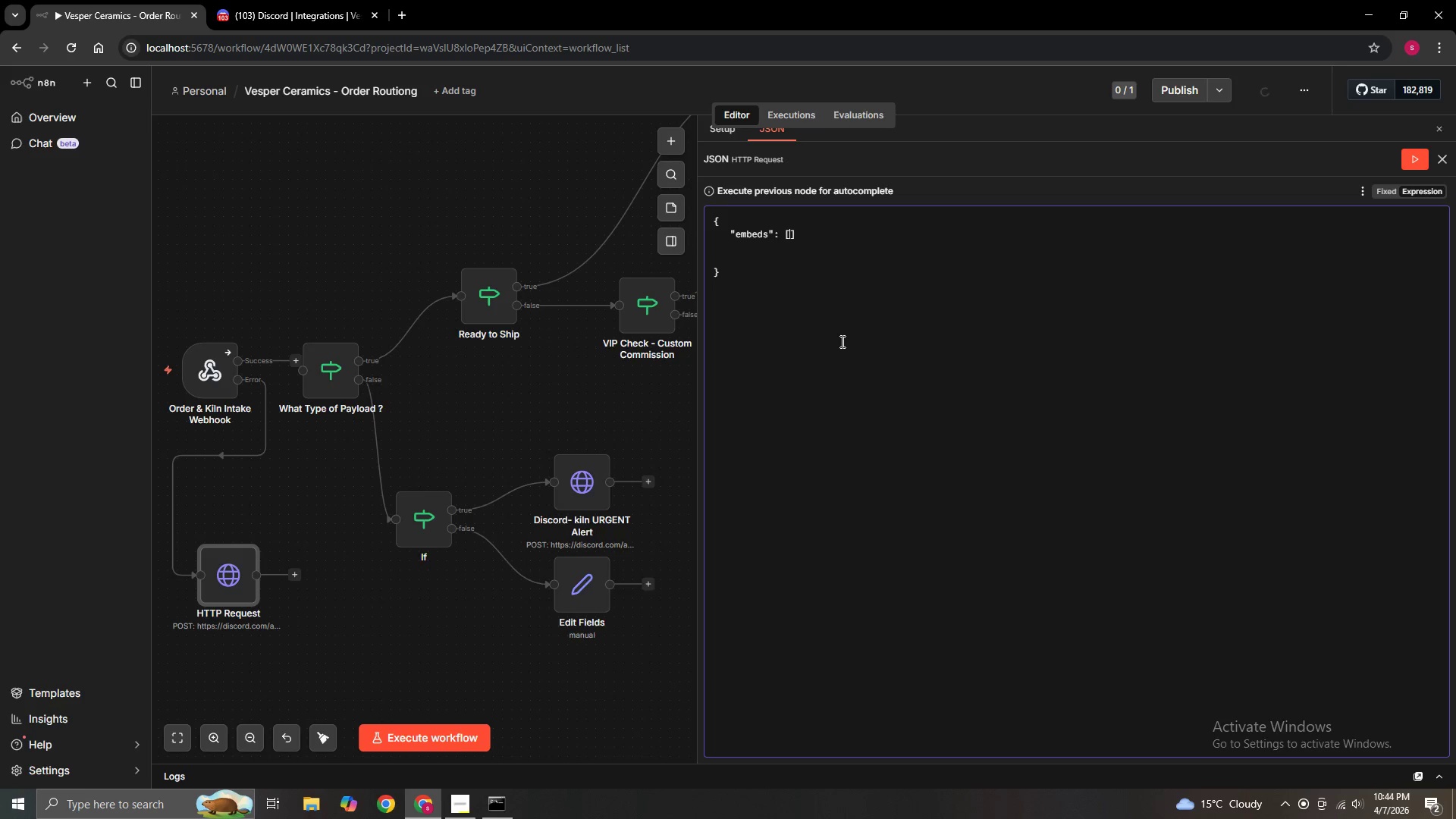 
key(Shift+BracketLeft)
 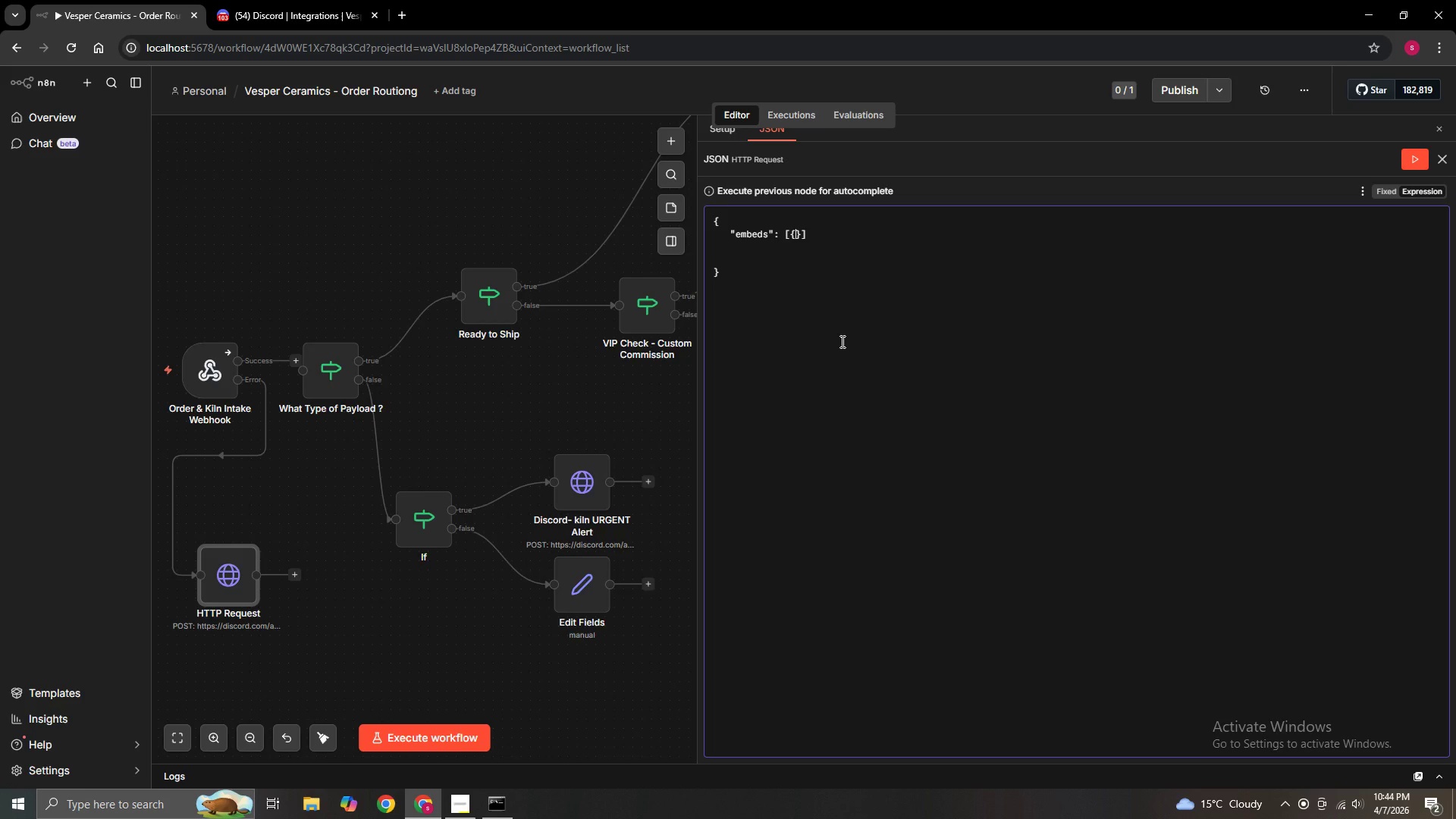 
key(Shift+Enter)
 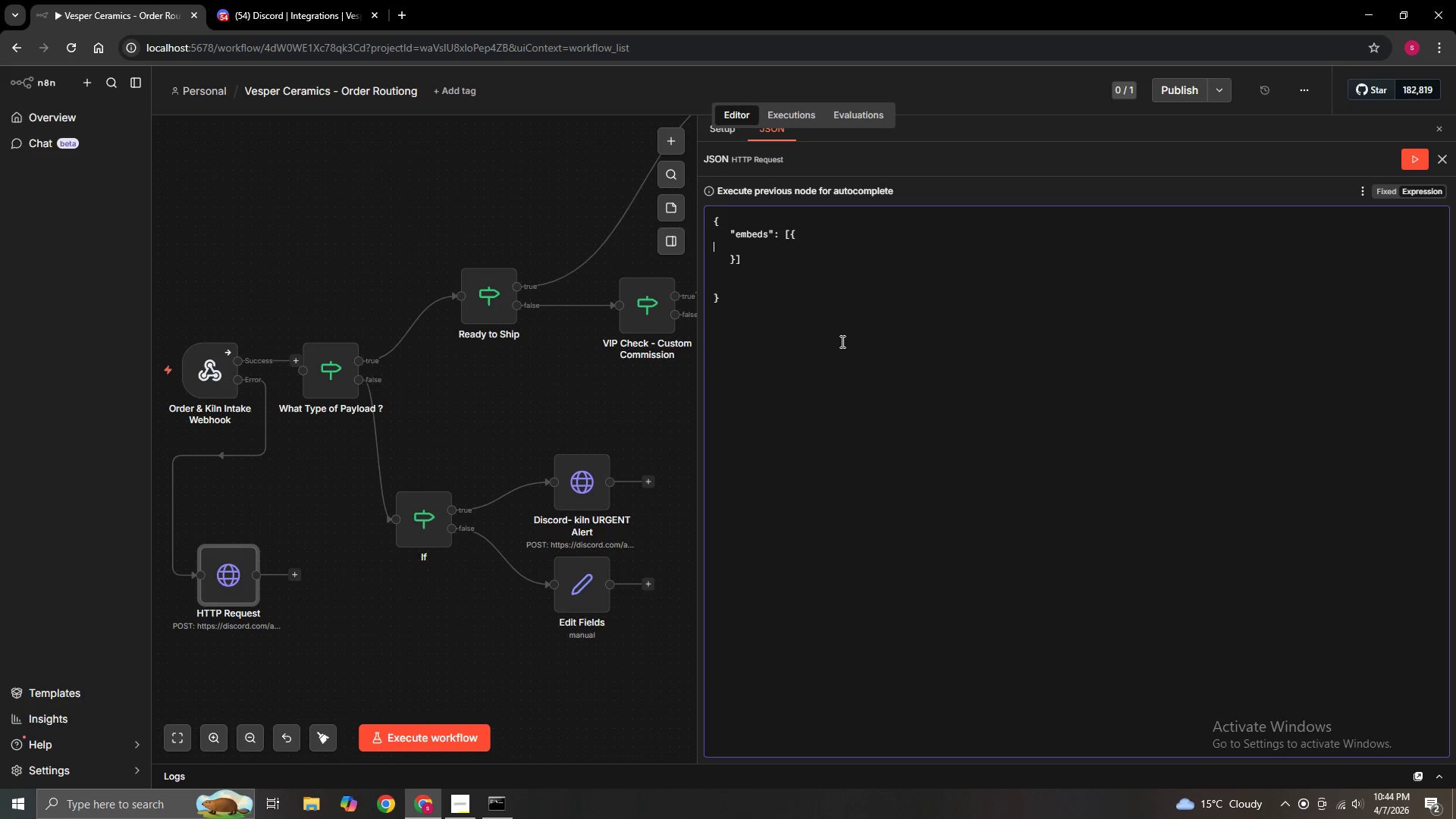 
type(  "title)
 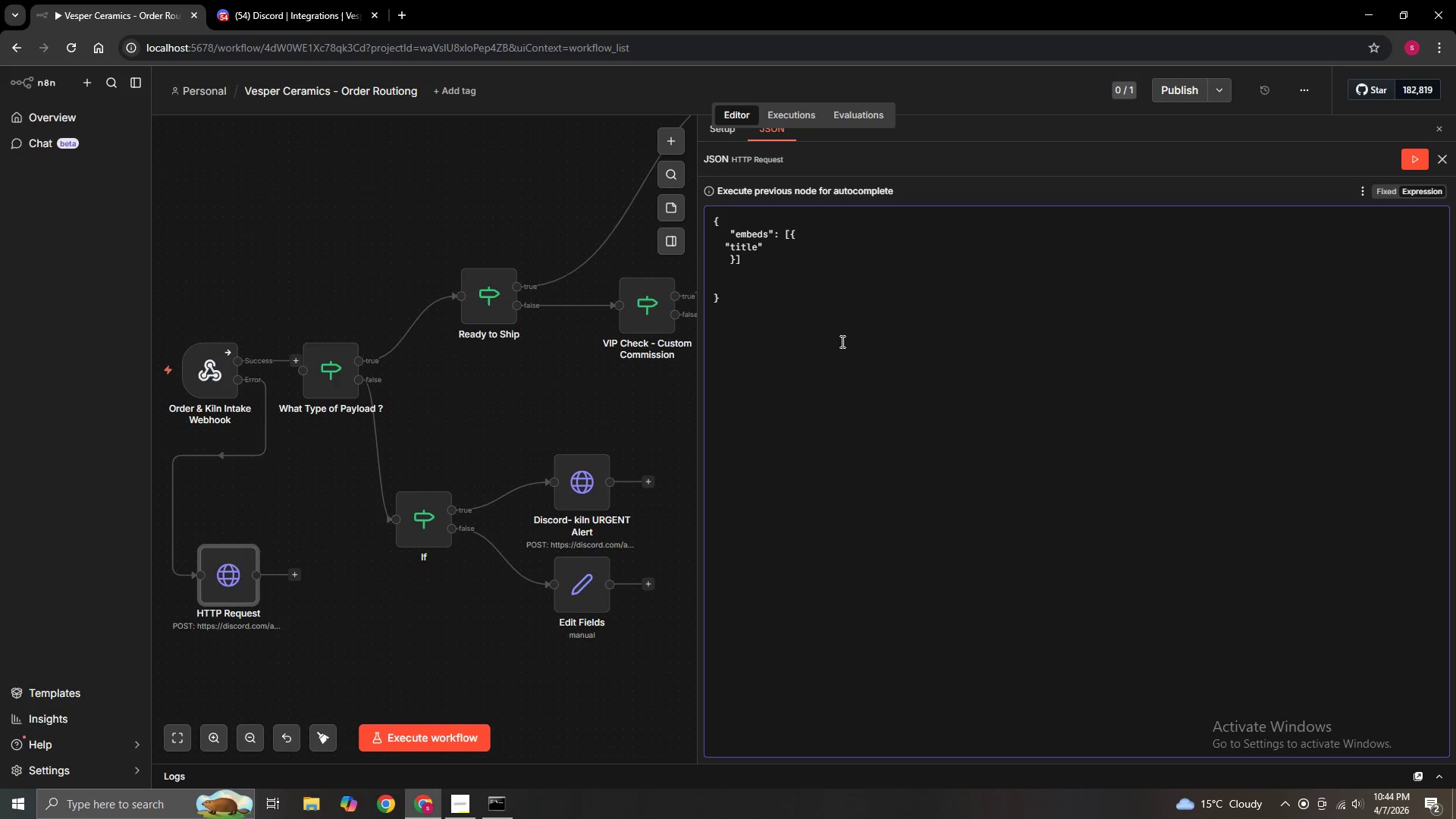 
key(ArrowRight)
 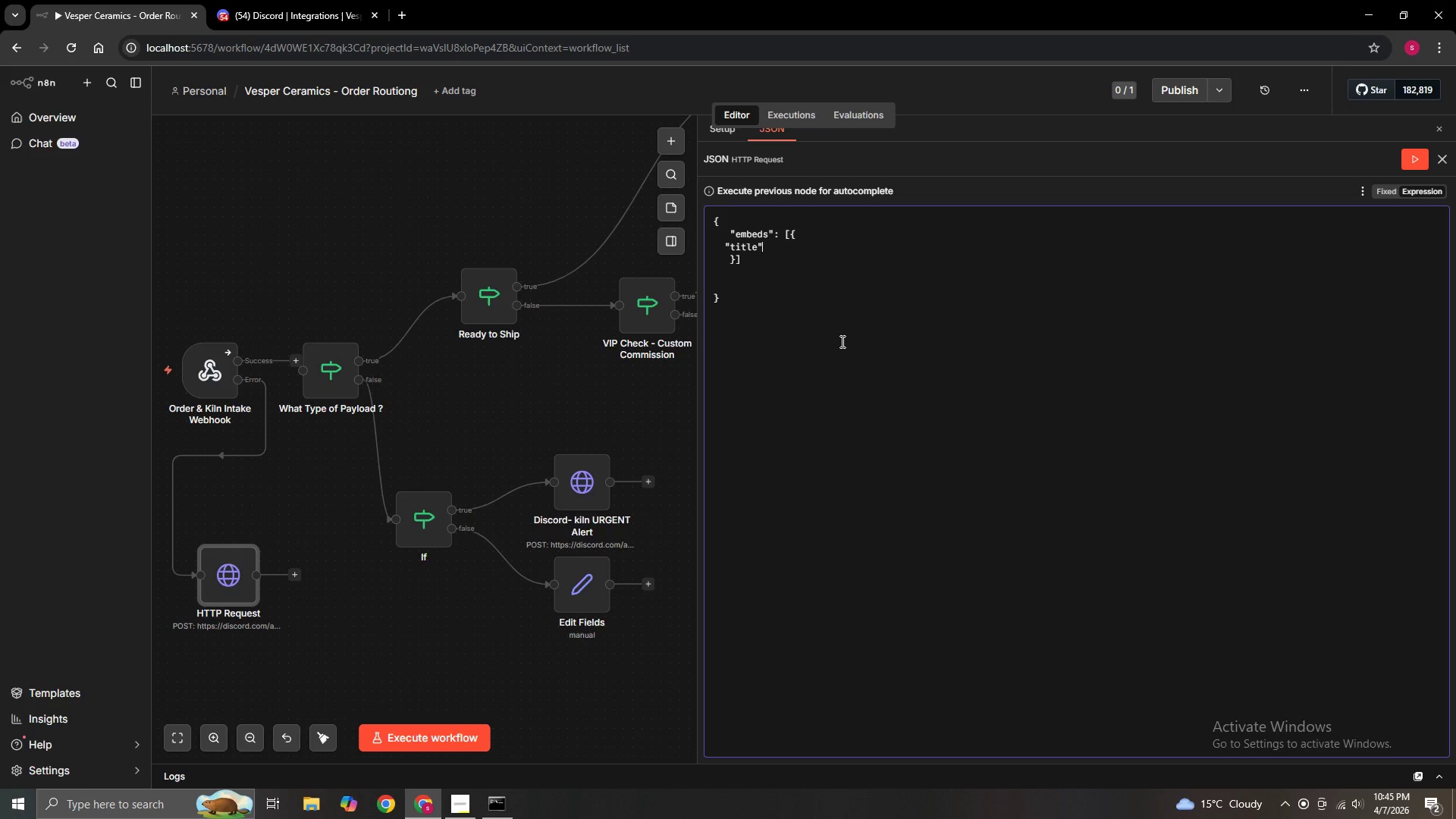 
key(Shift+Semicolon)
 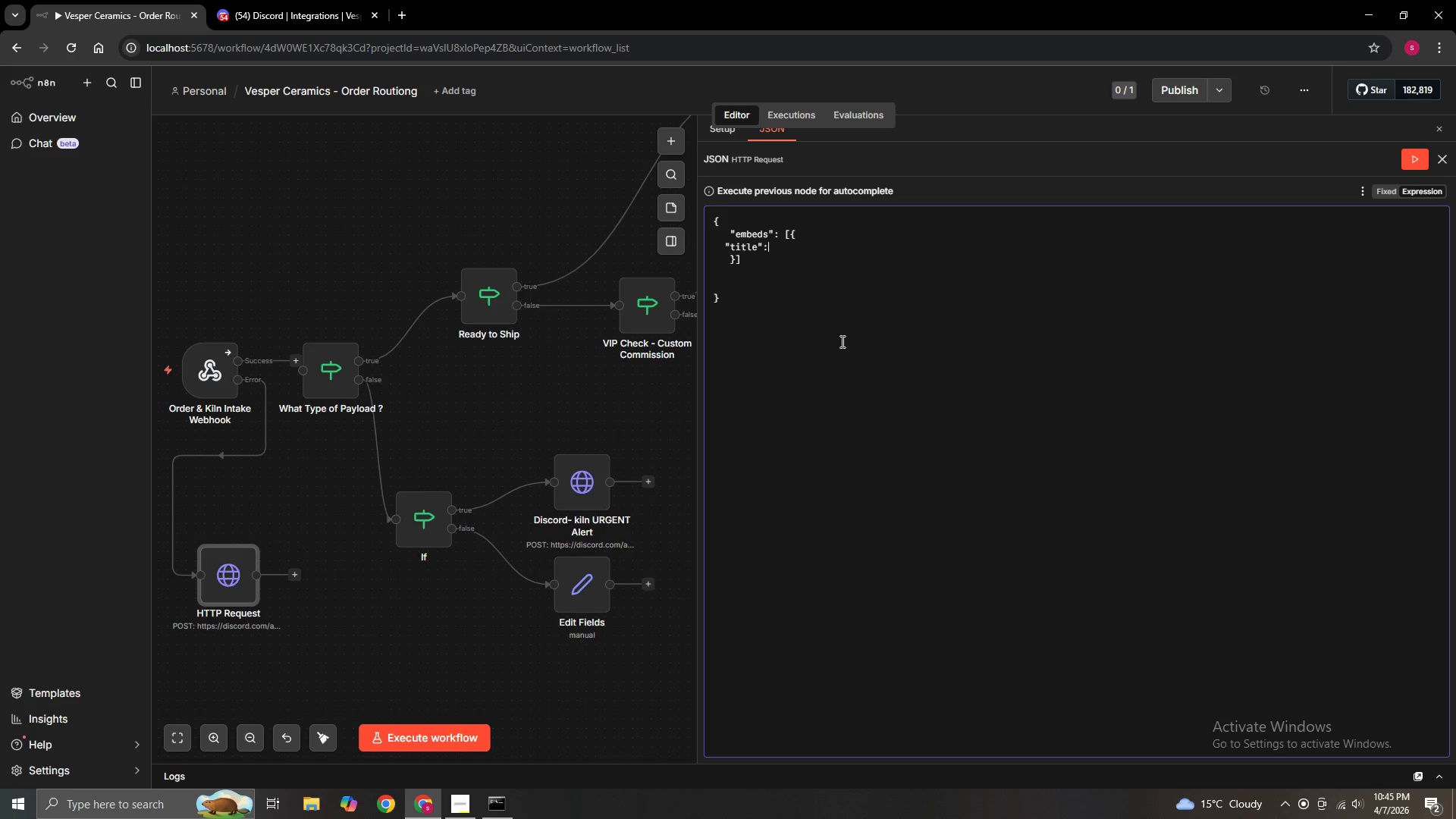 
key(Space)
 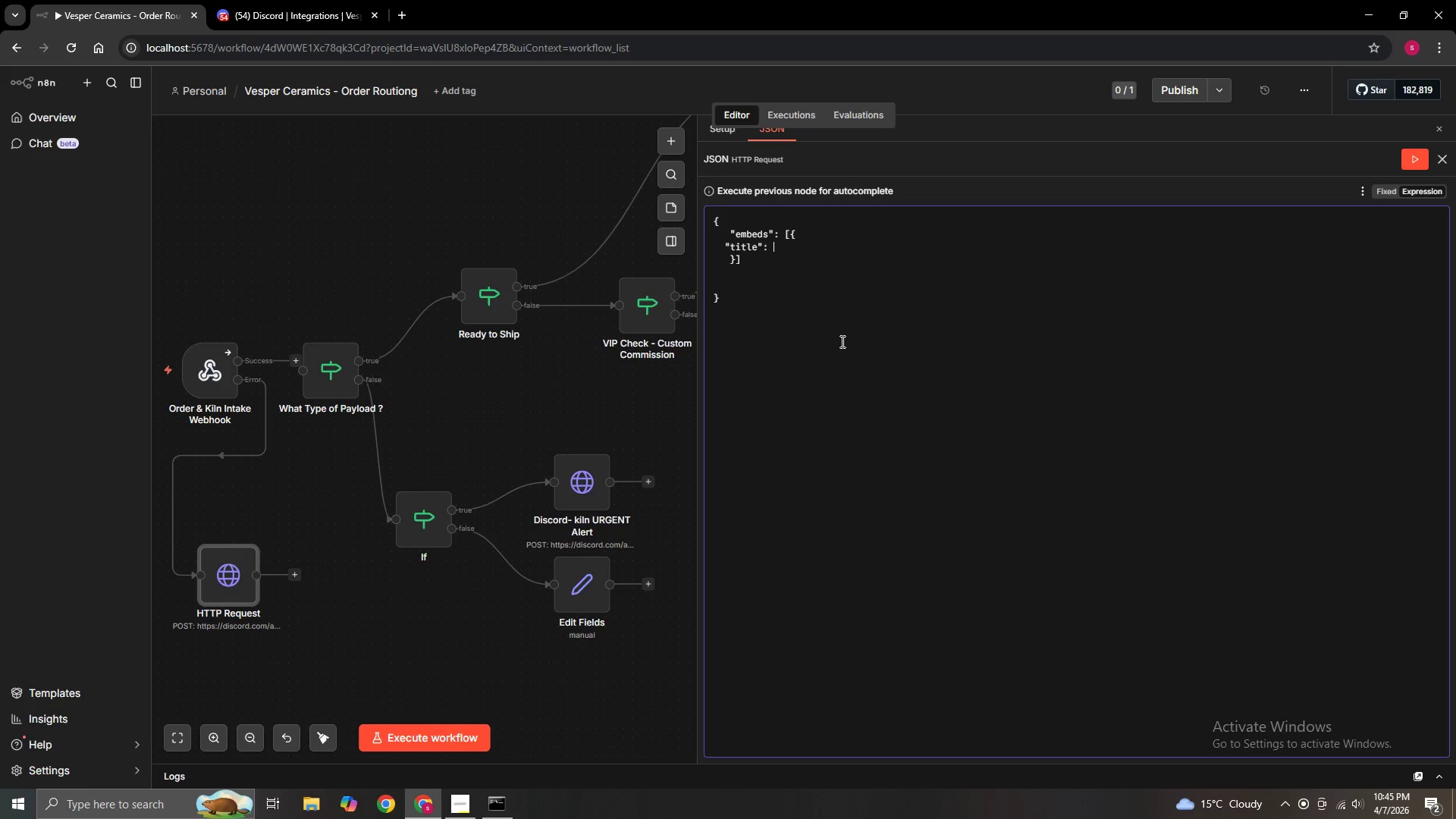 
key(Shift+Quote)
 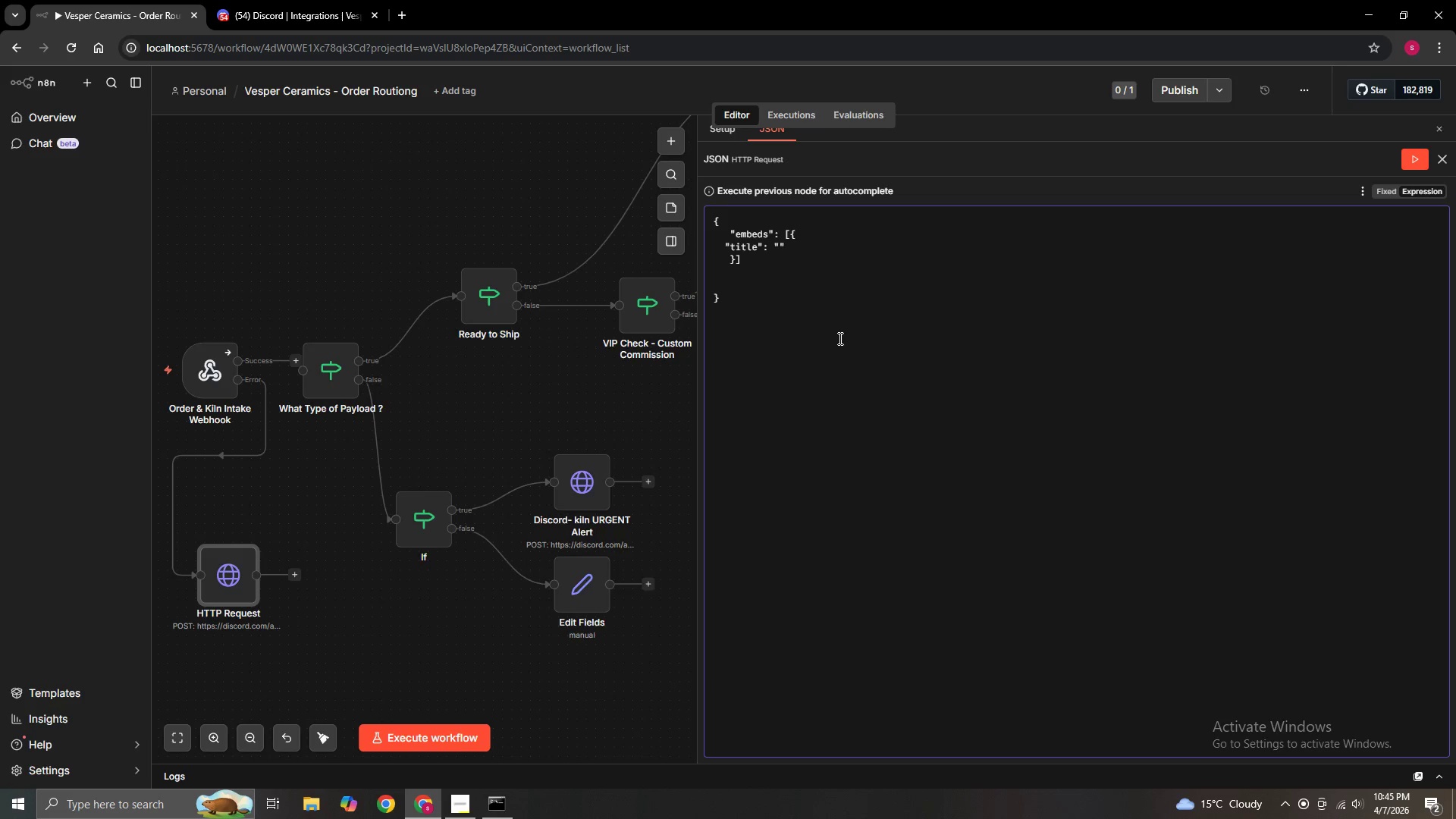 
key(Space)
 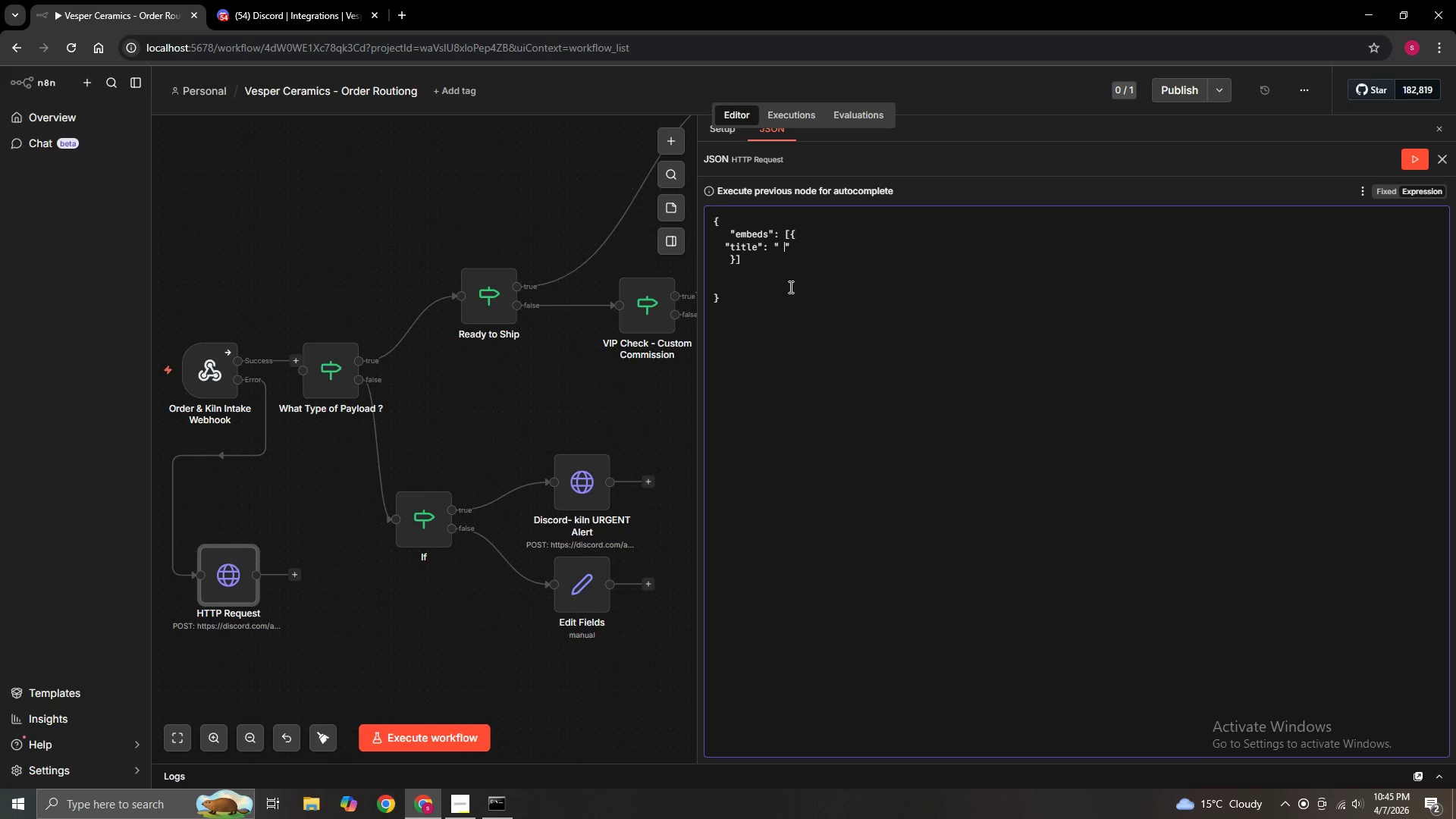 
key(Space)
 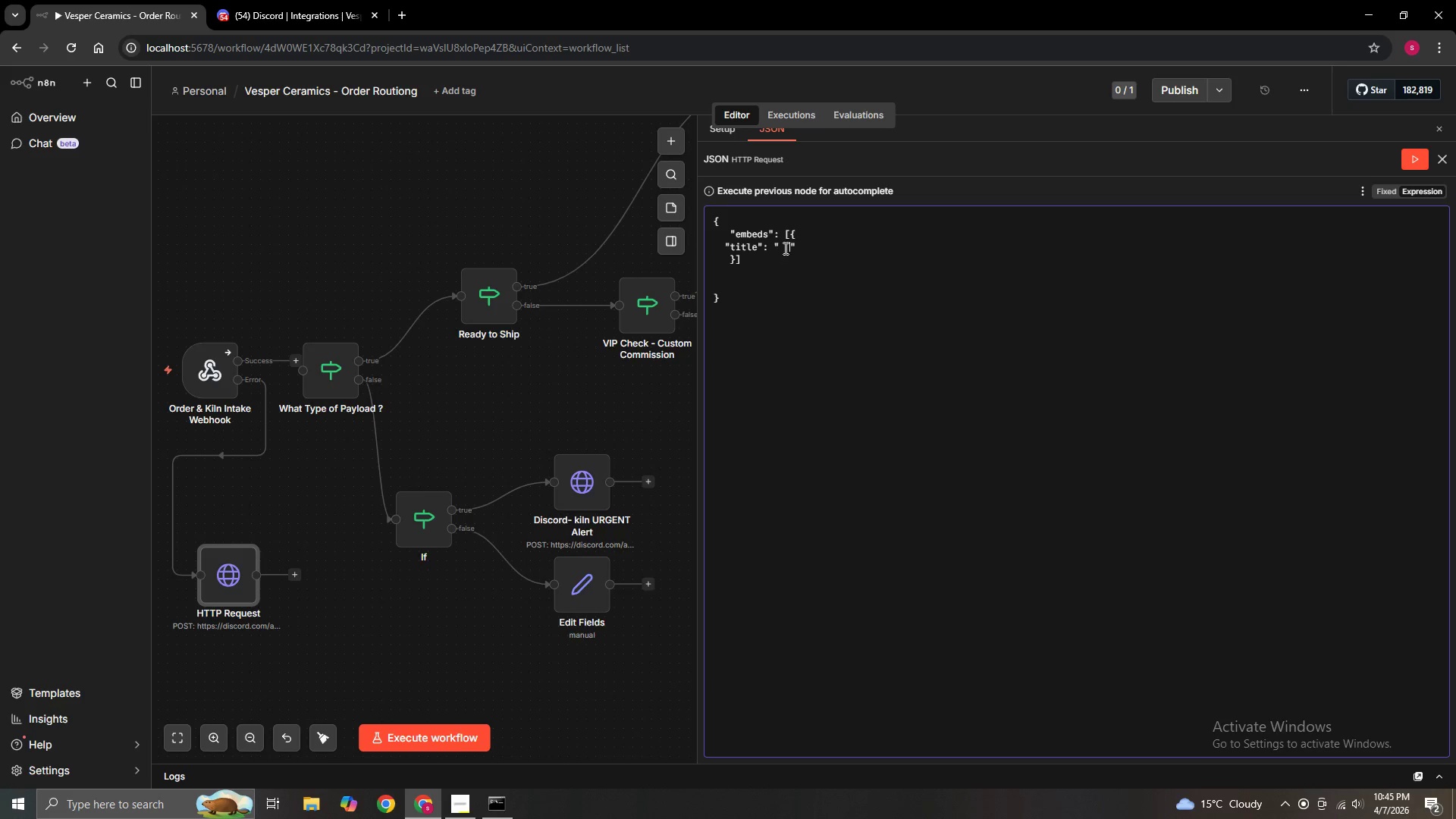 
left_click([784, 247])
 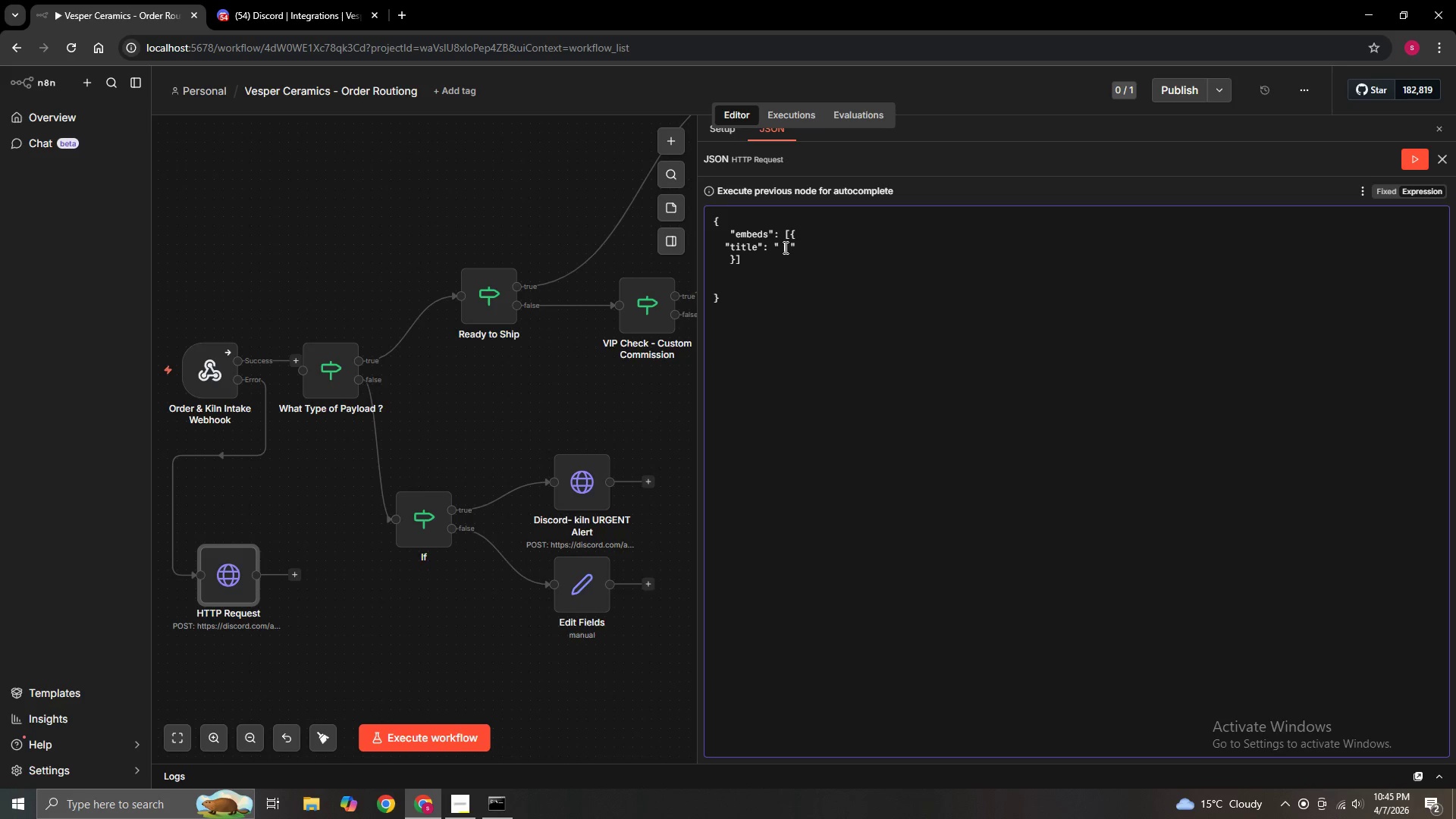 
right_click([784, 247])
 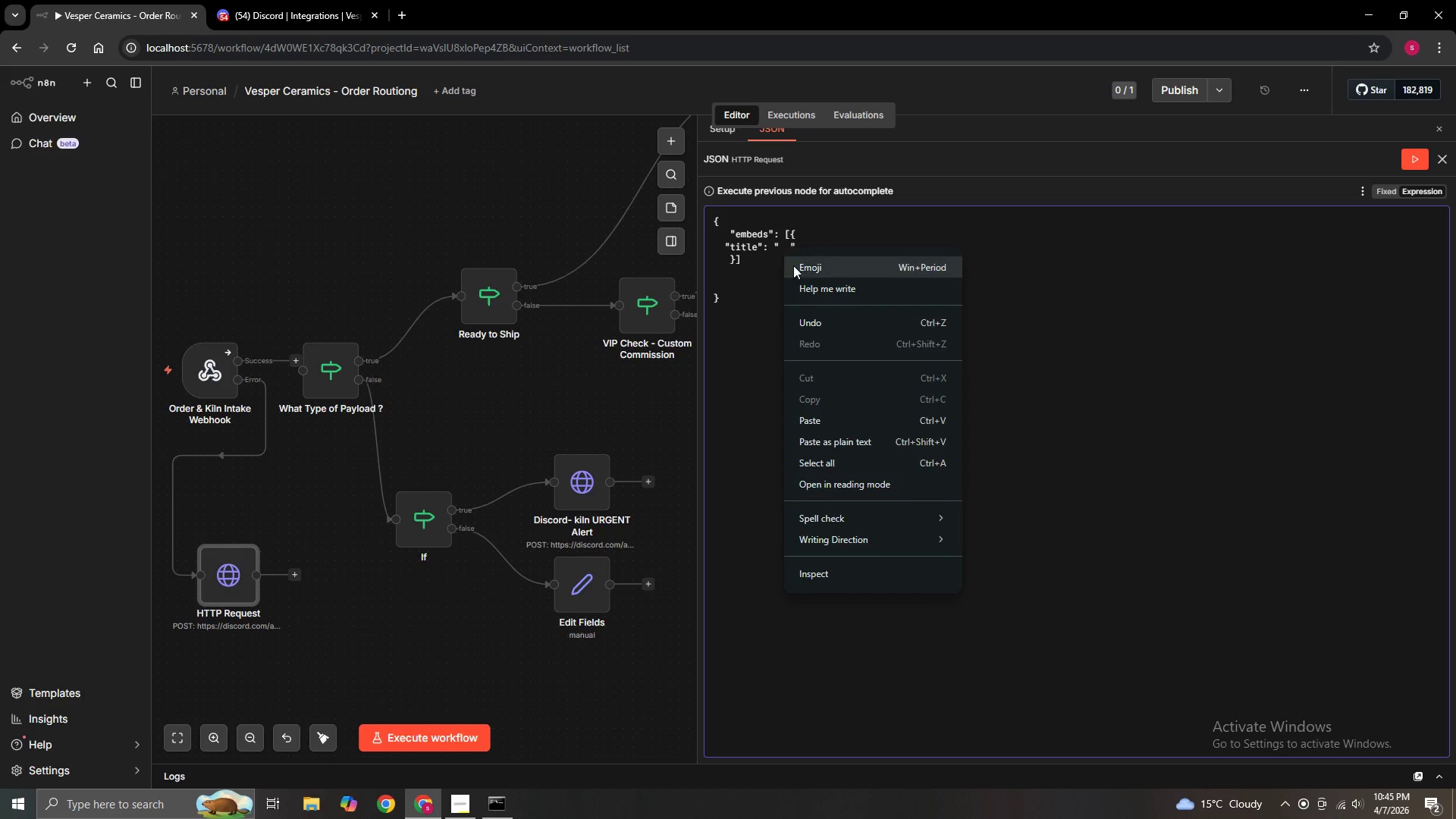 
left_click([802, 267])
 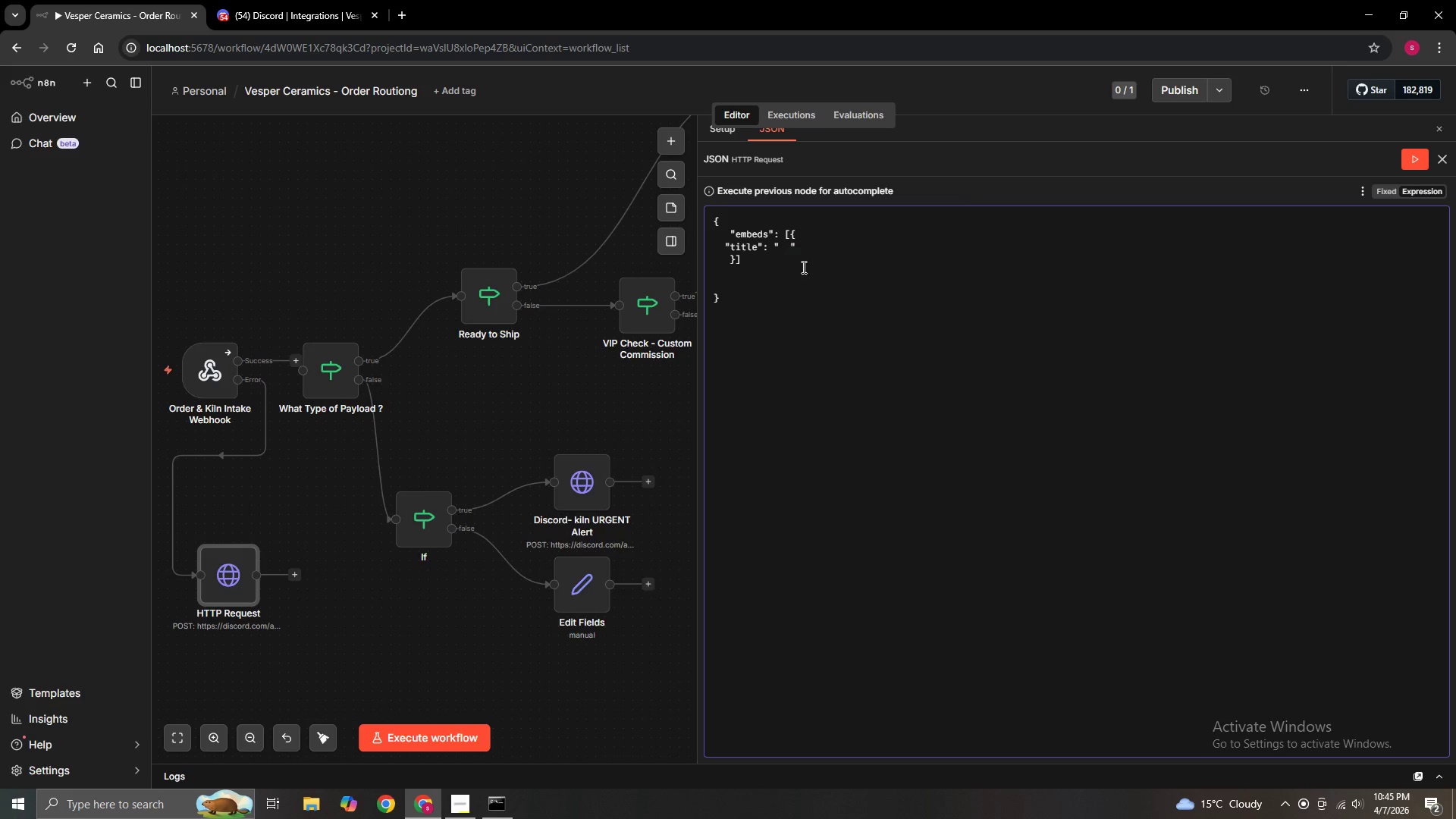 
key(Meta+MetaLeft)
 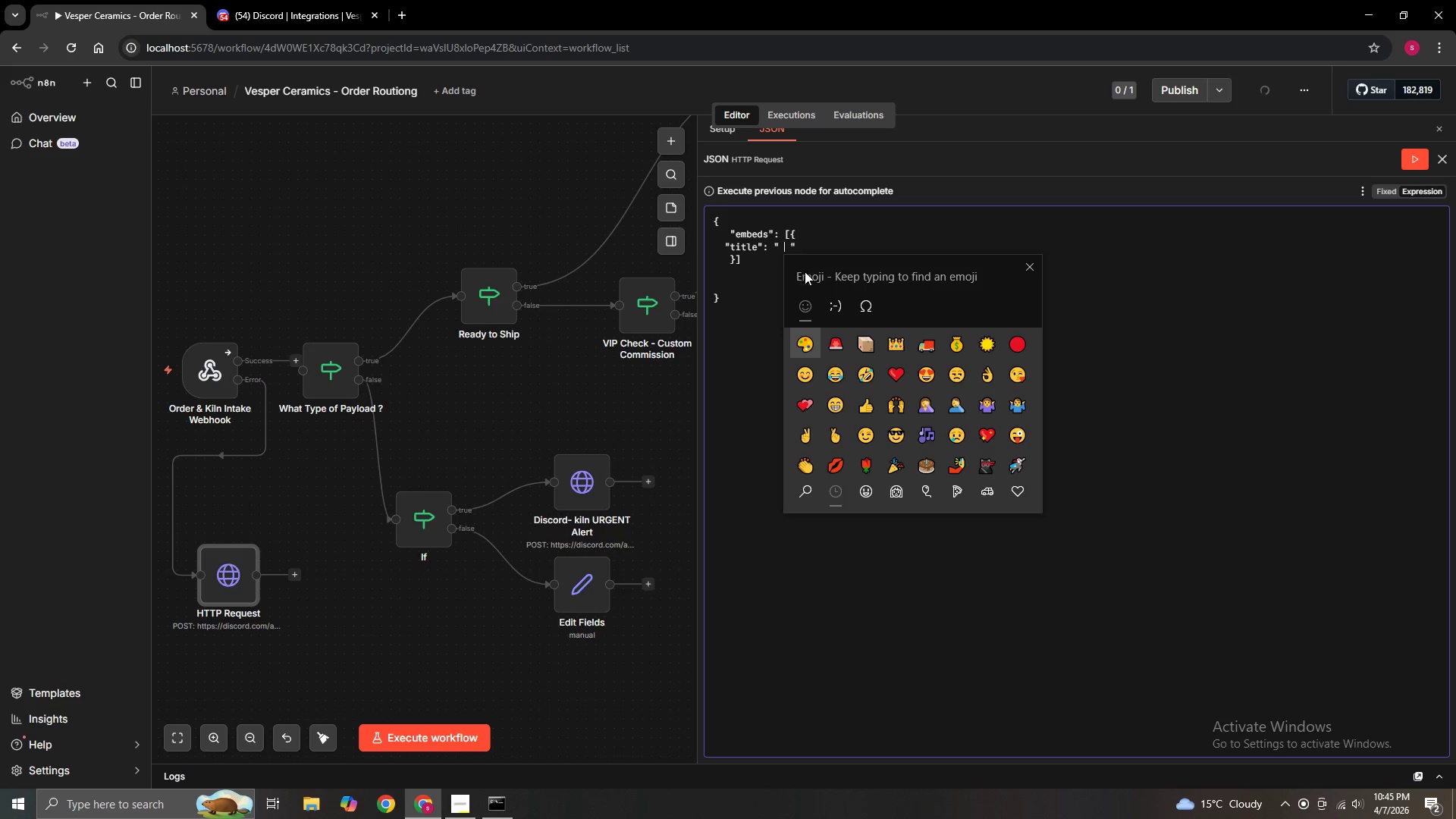 
key(Meta+Period)
 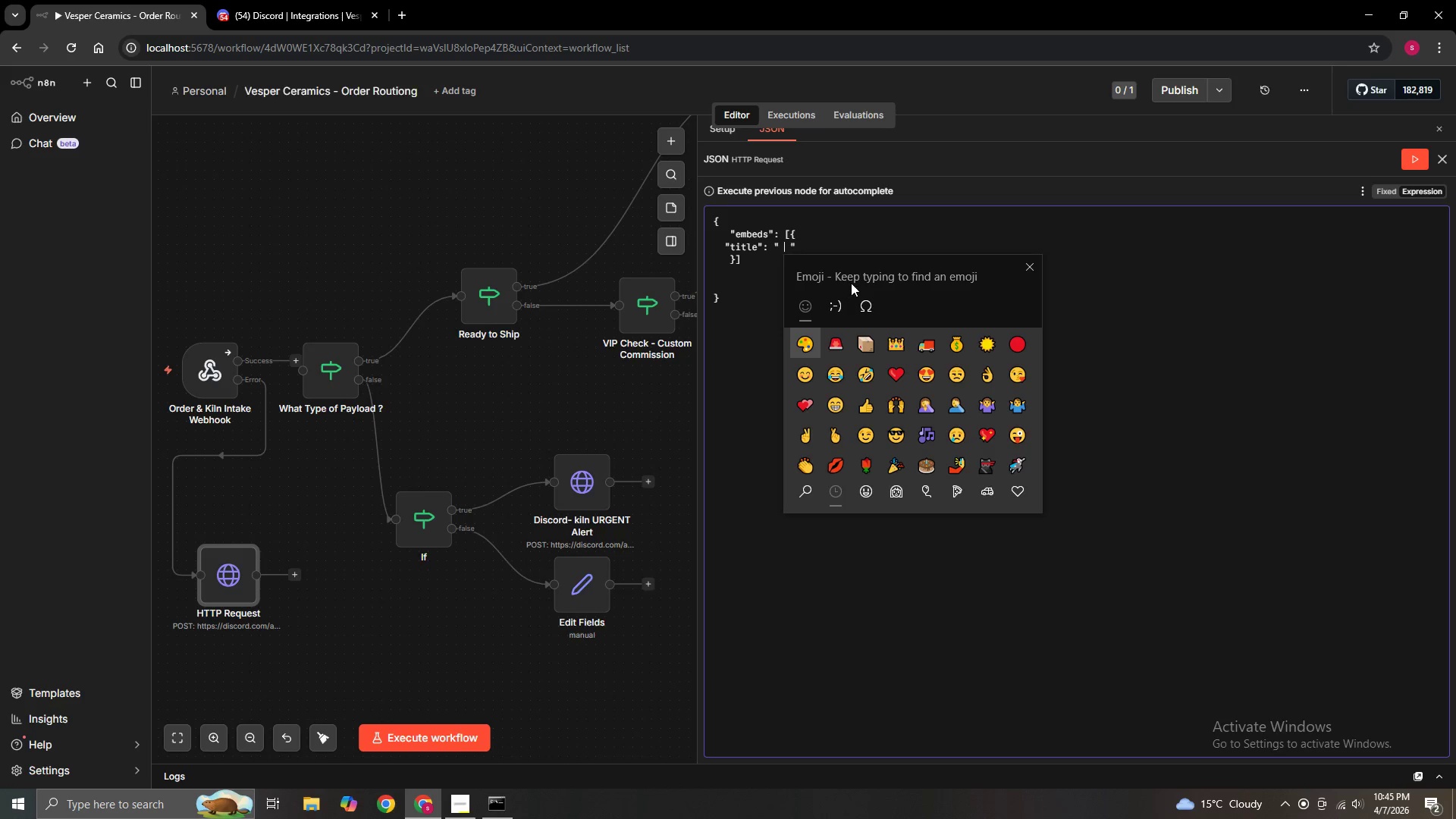 
type(al)
 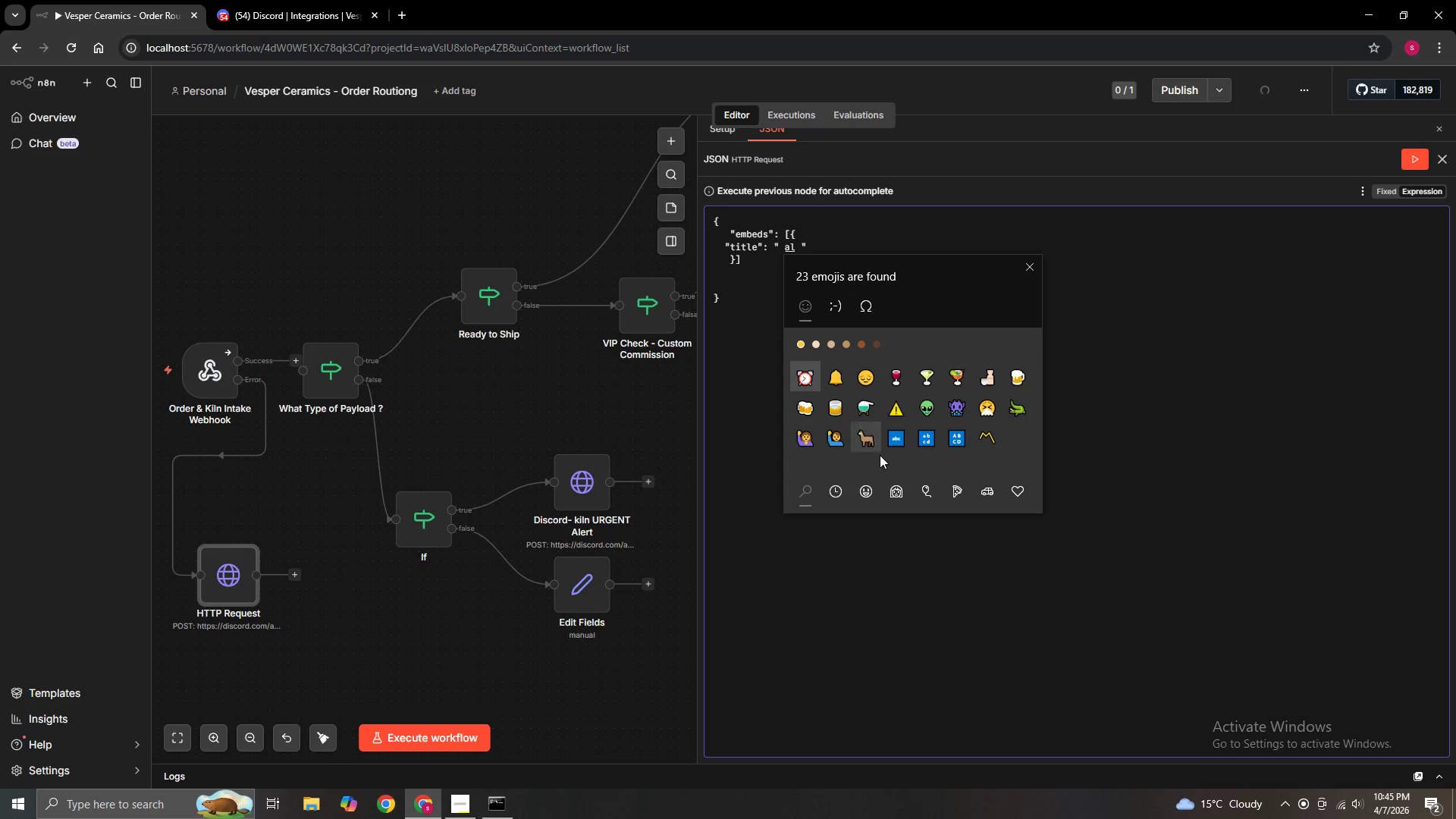 
left_click([893, 411])
 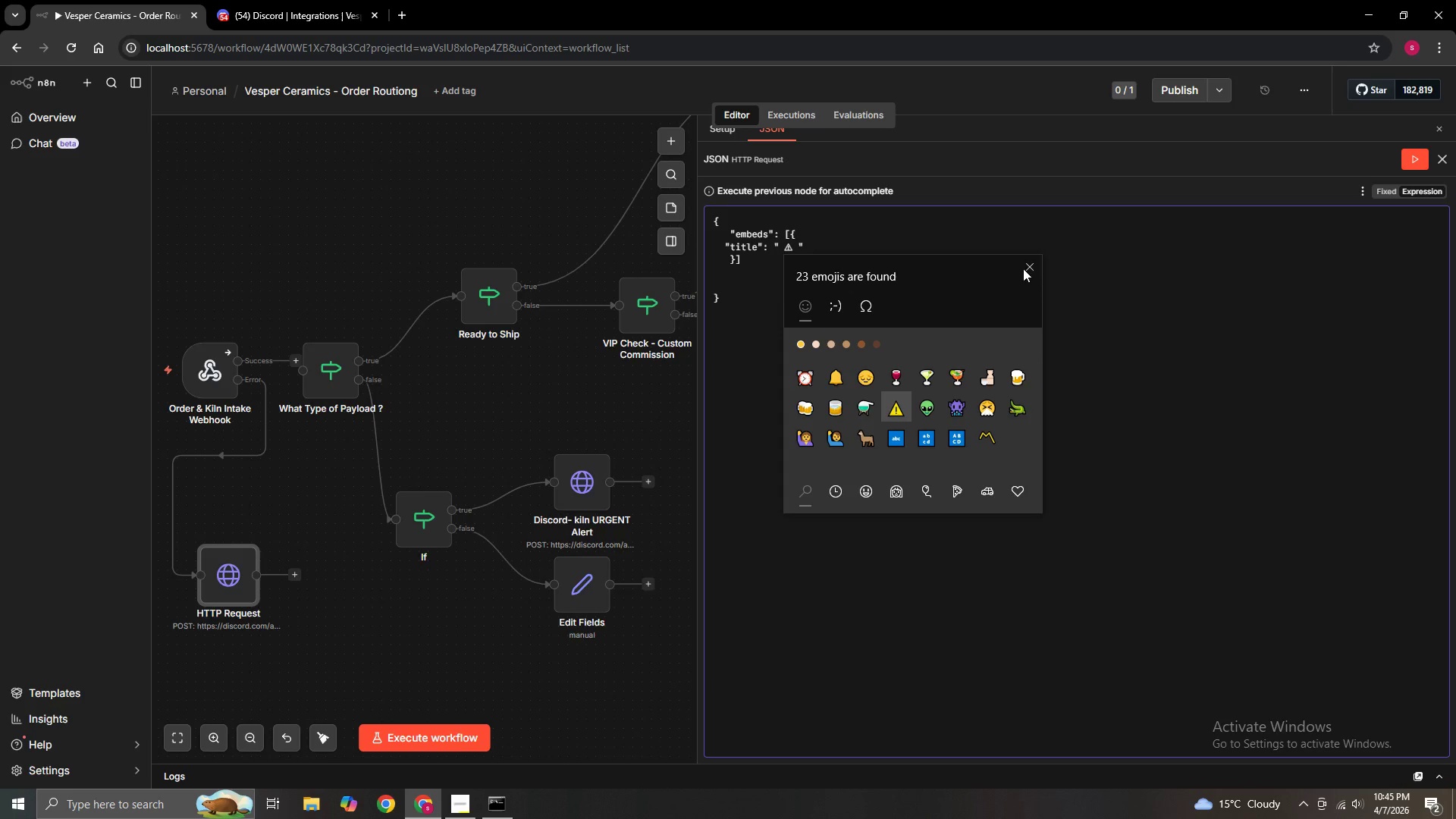 
left_click([1025, 267])
 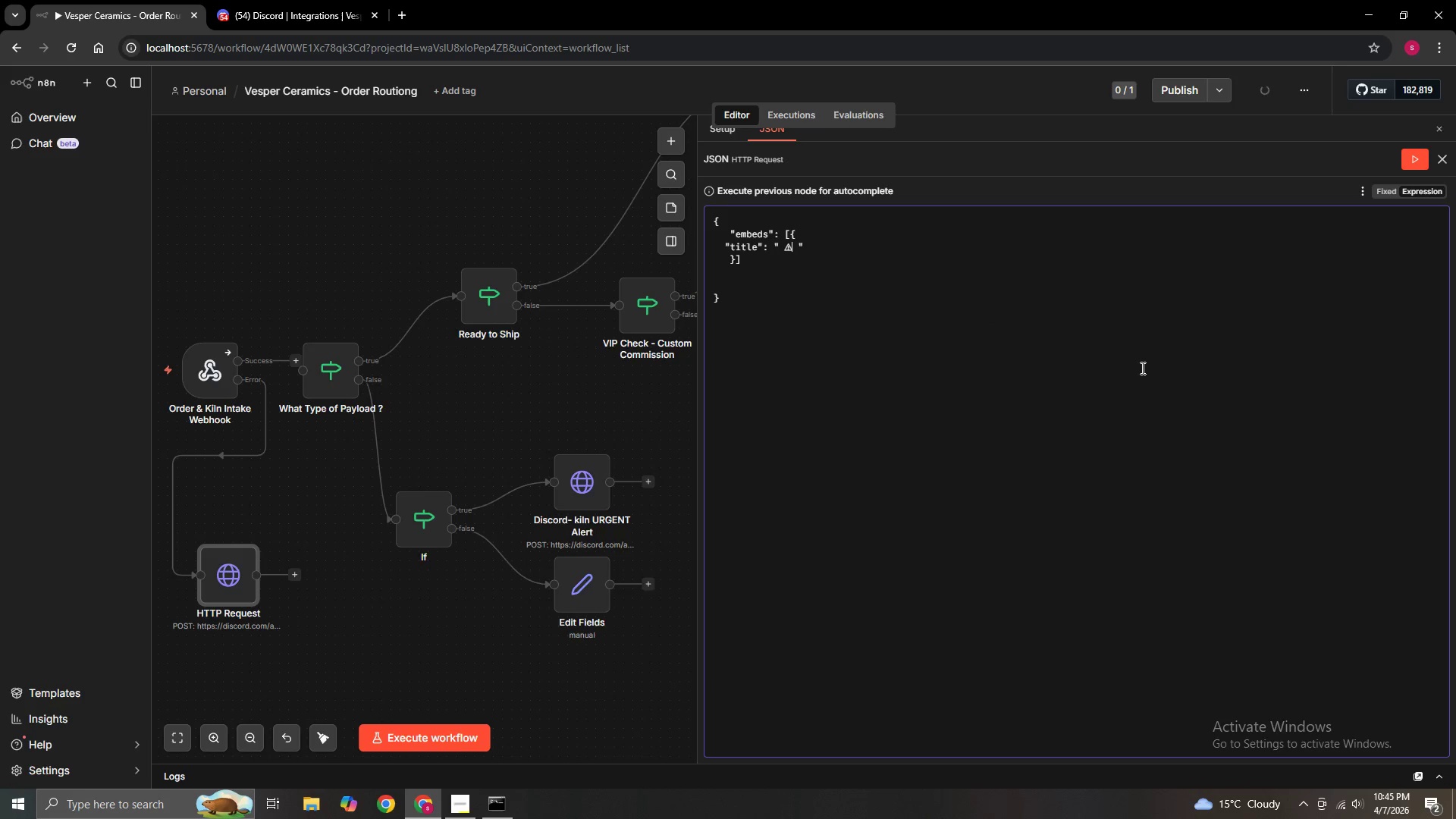 
hold_key(key=ControlLeft, duration=1.5)
scroll: coordinate [965, 315], scroll_direction: up, amount: 3.0
 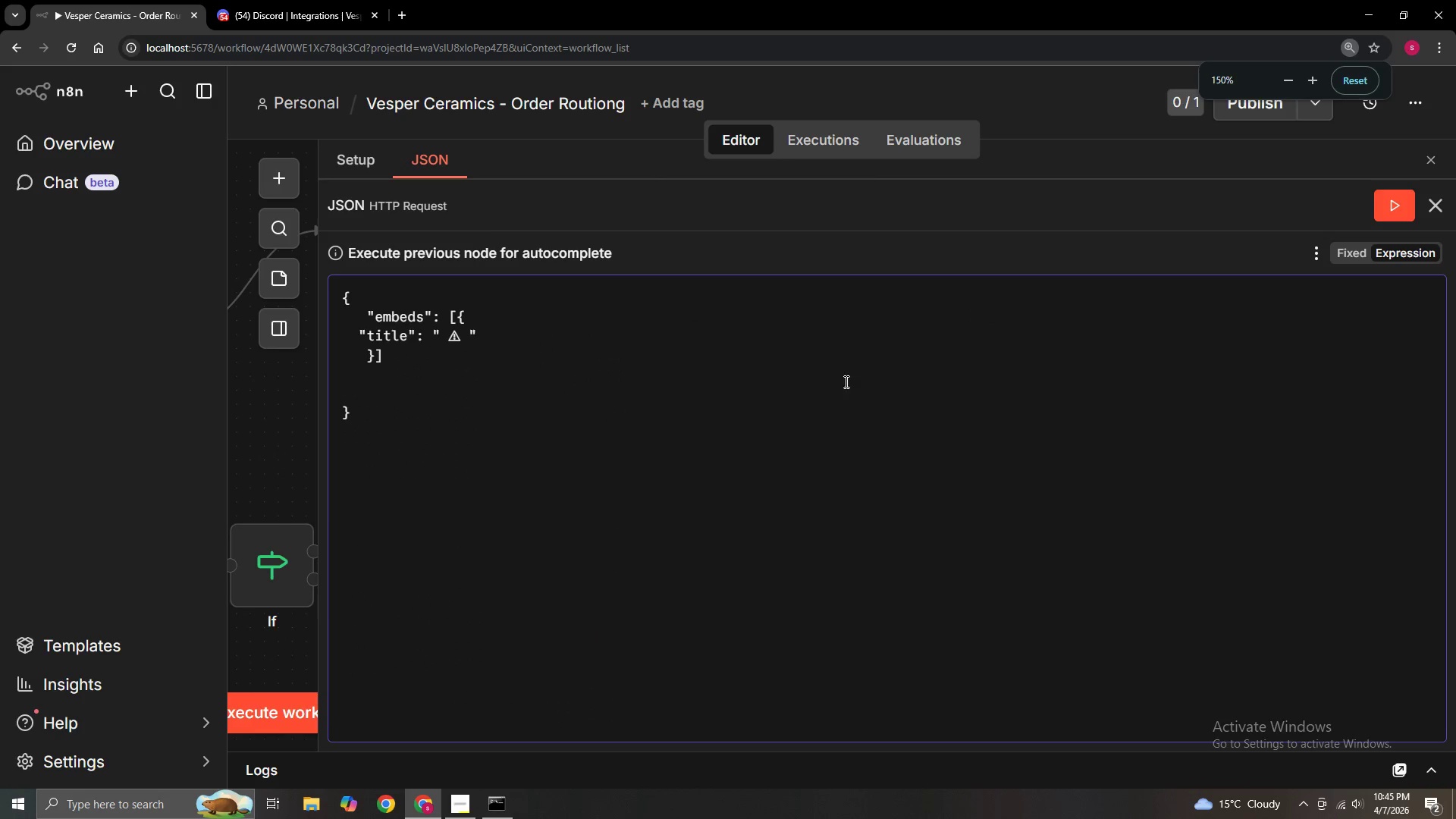 
key(Control+ControlLeft)
 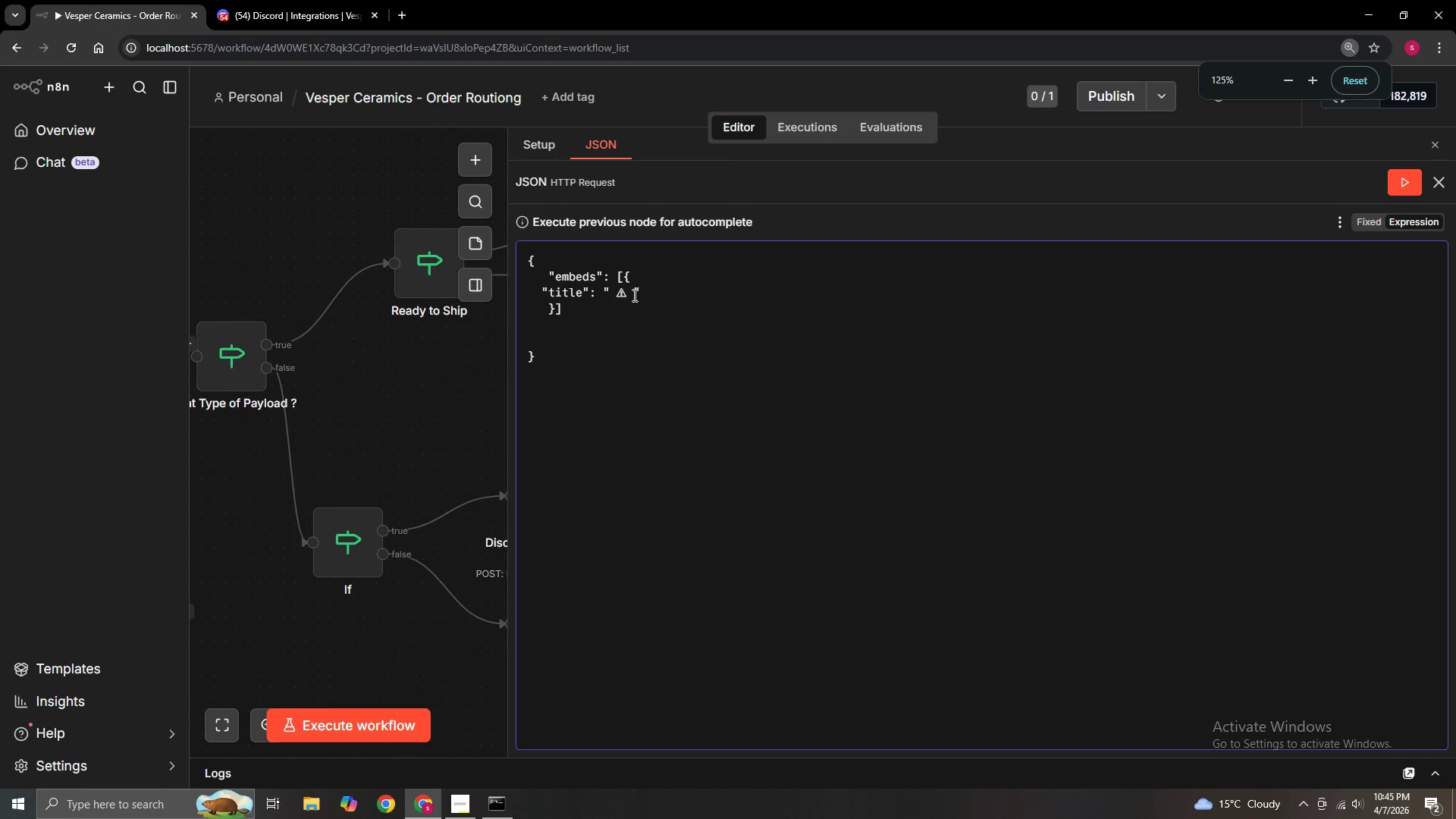 
scroll: coordinate [839, 386], scroll_direction: down, amount: 1.0
 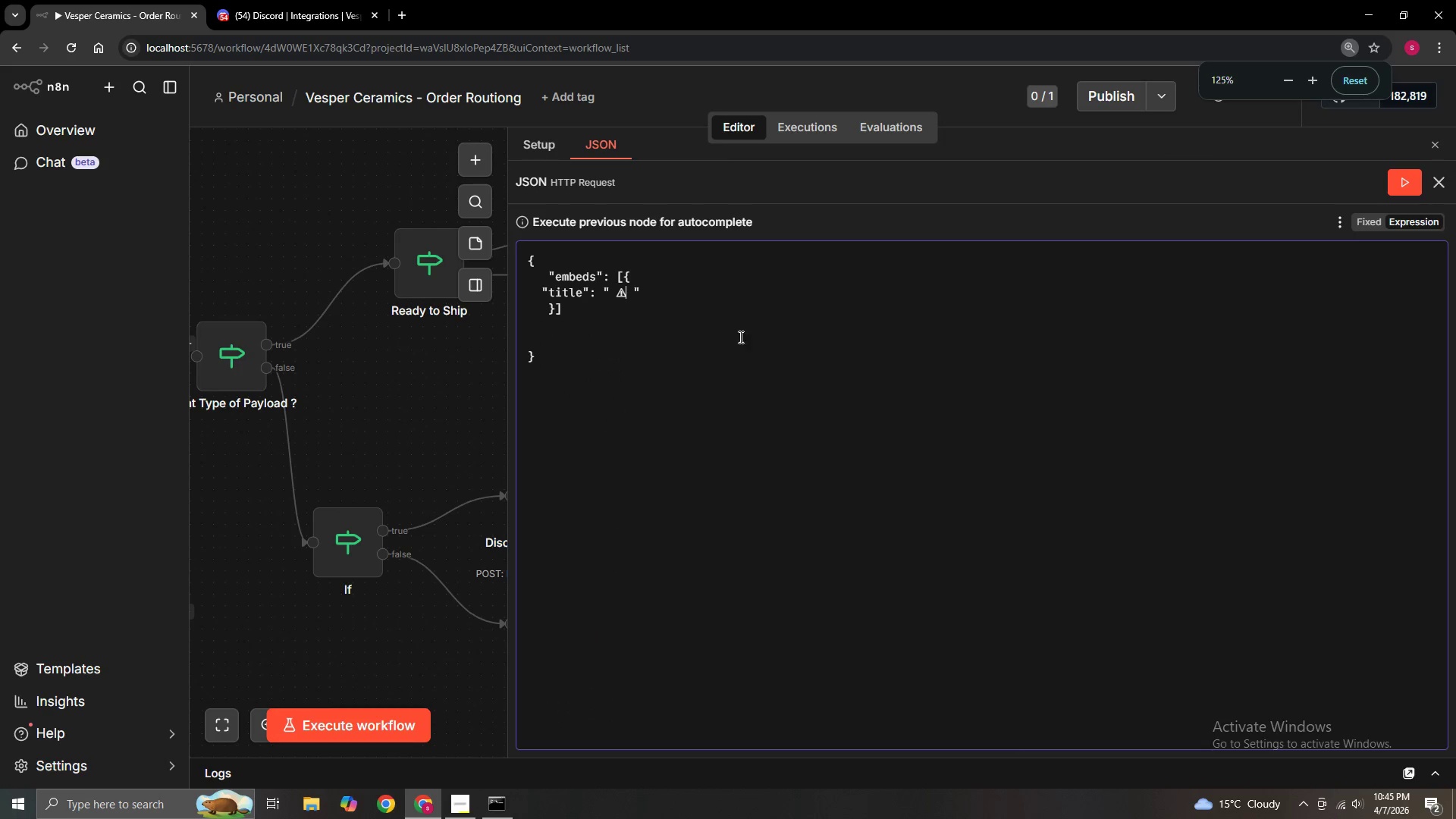 
left_click([632, 294])
 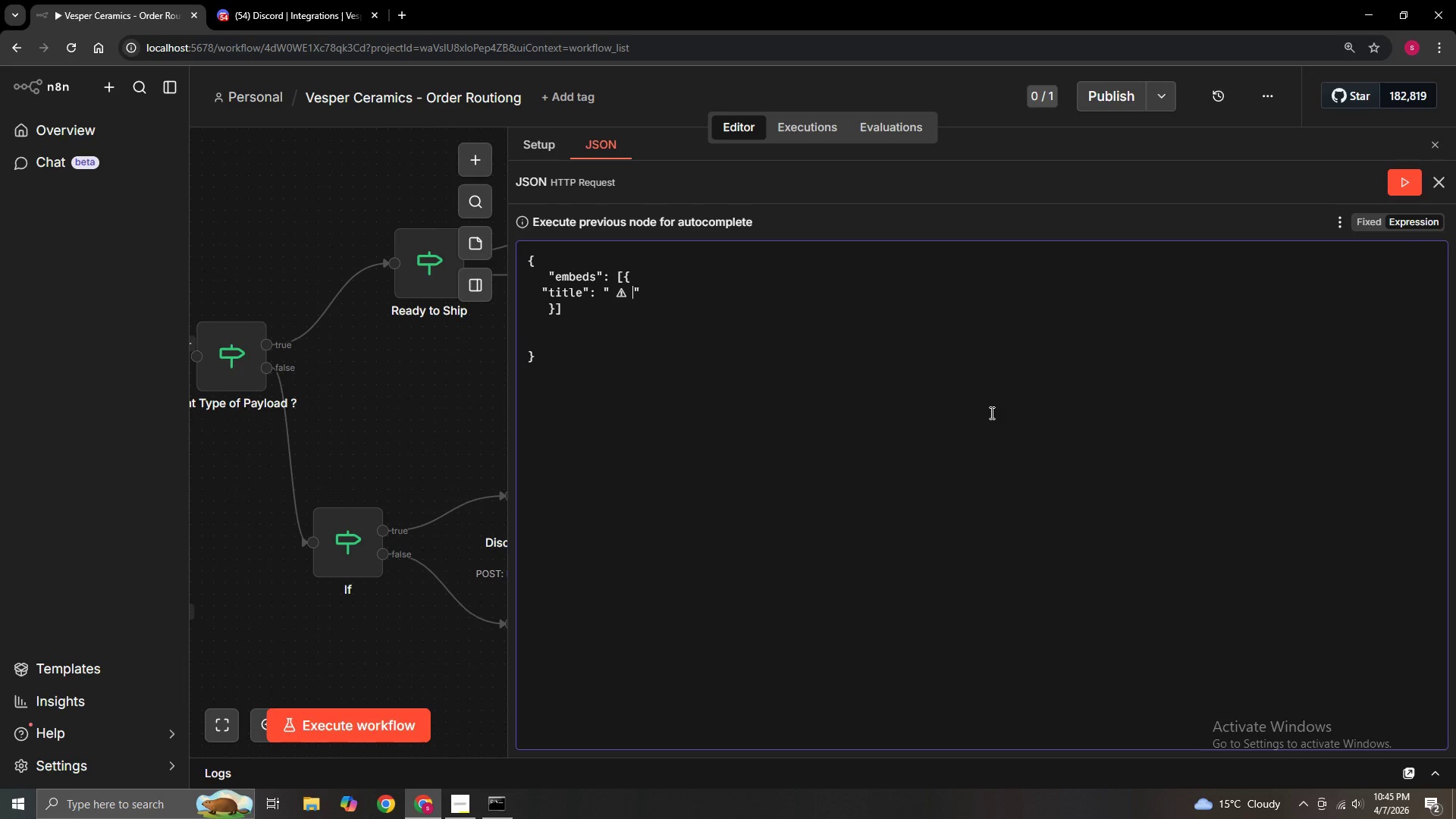 
key(ArrowLeft)
 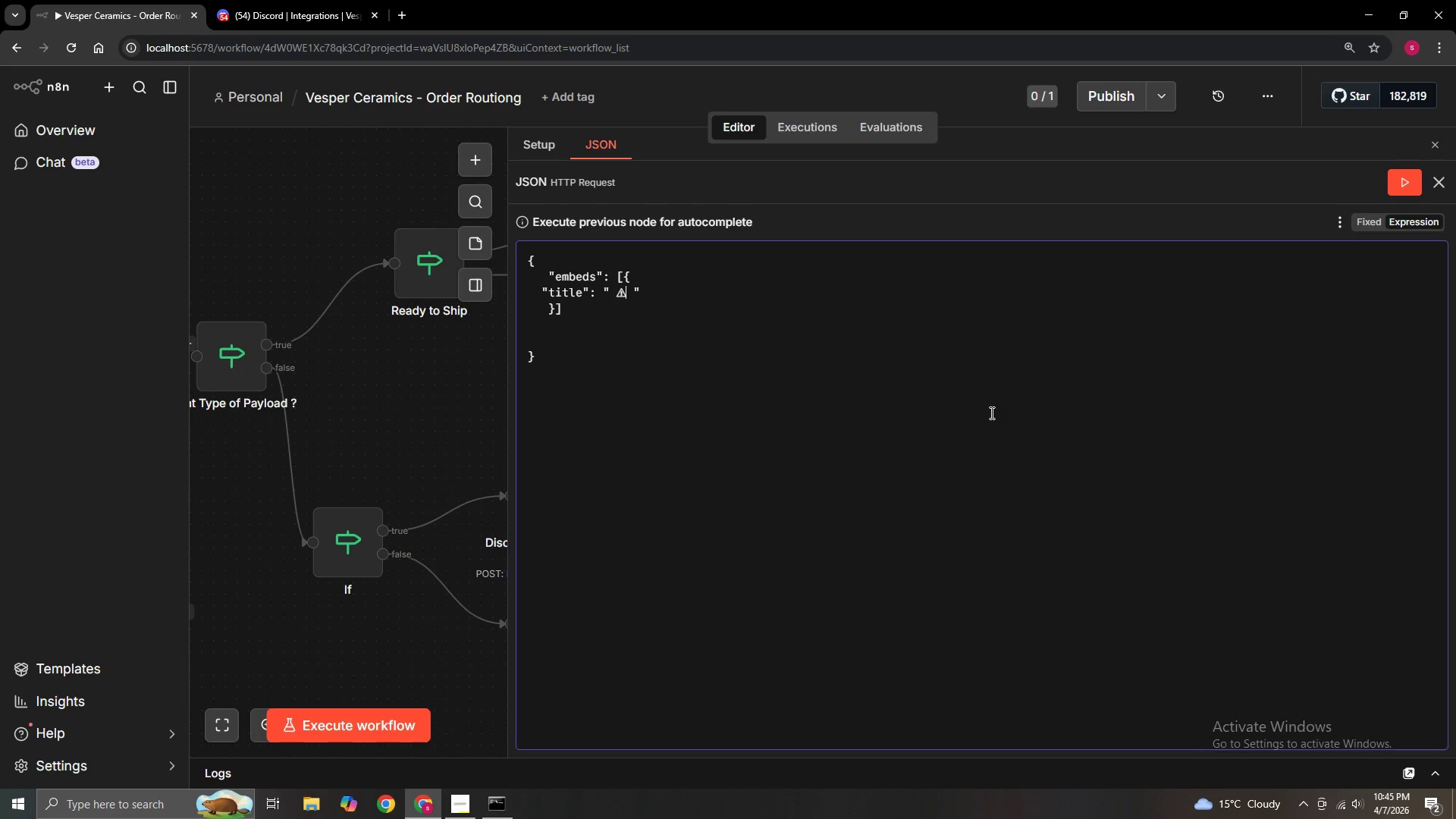 
key(ArrowLeft)
 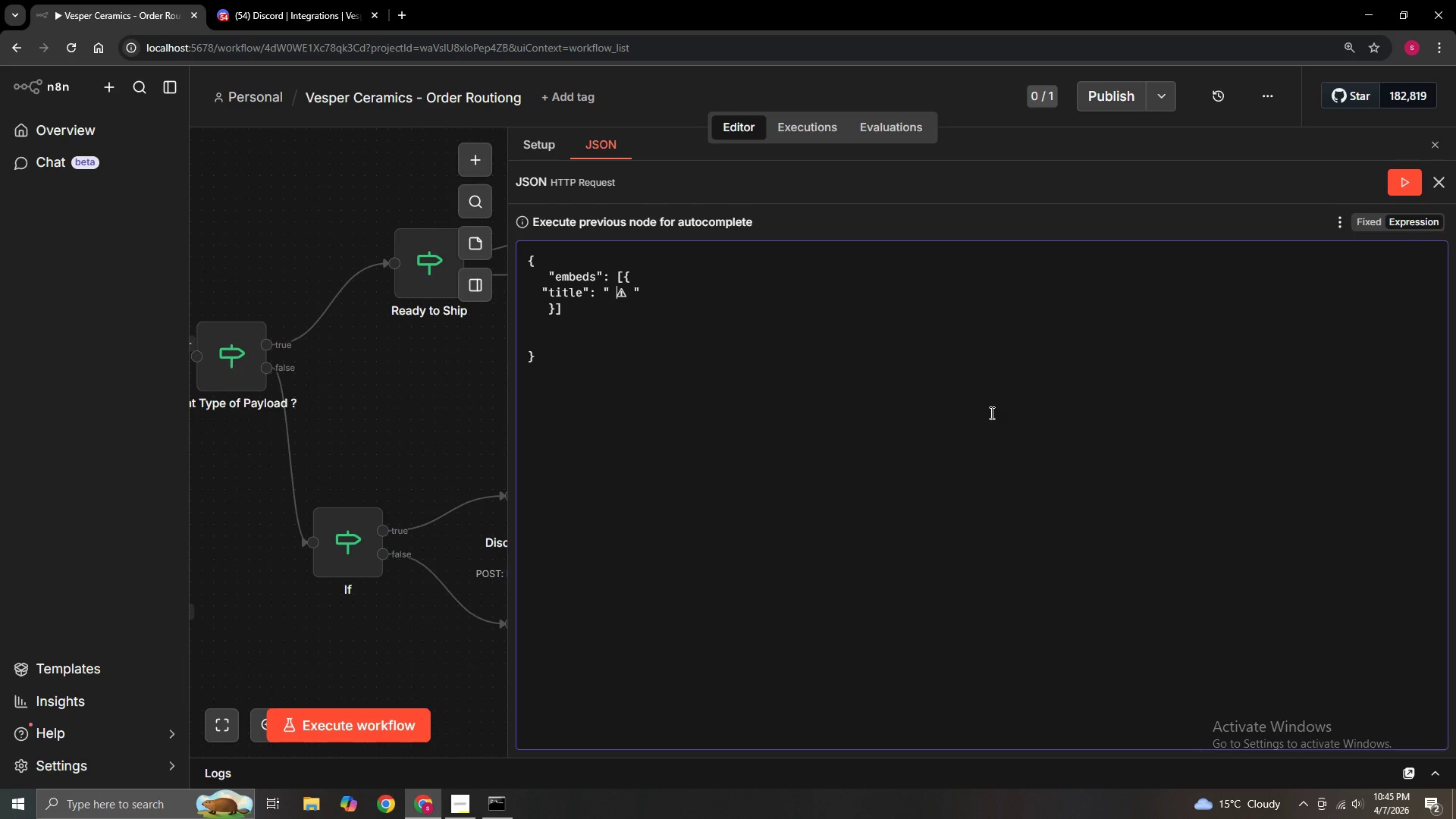 
key(ArrowLeft)
 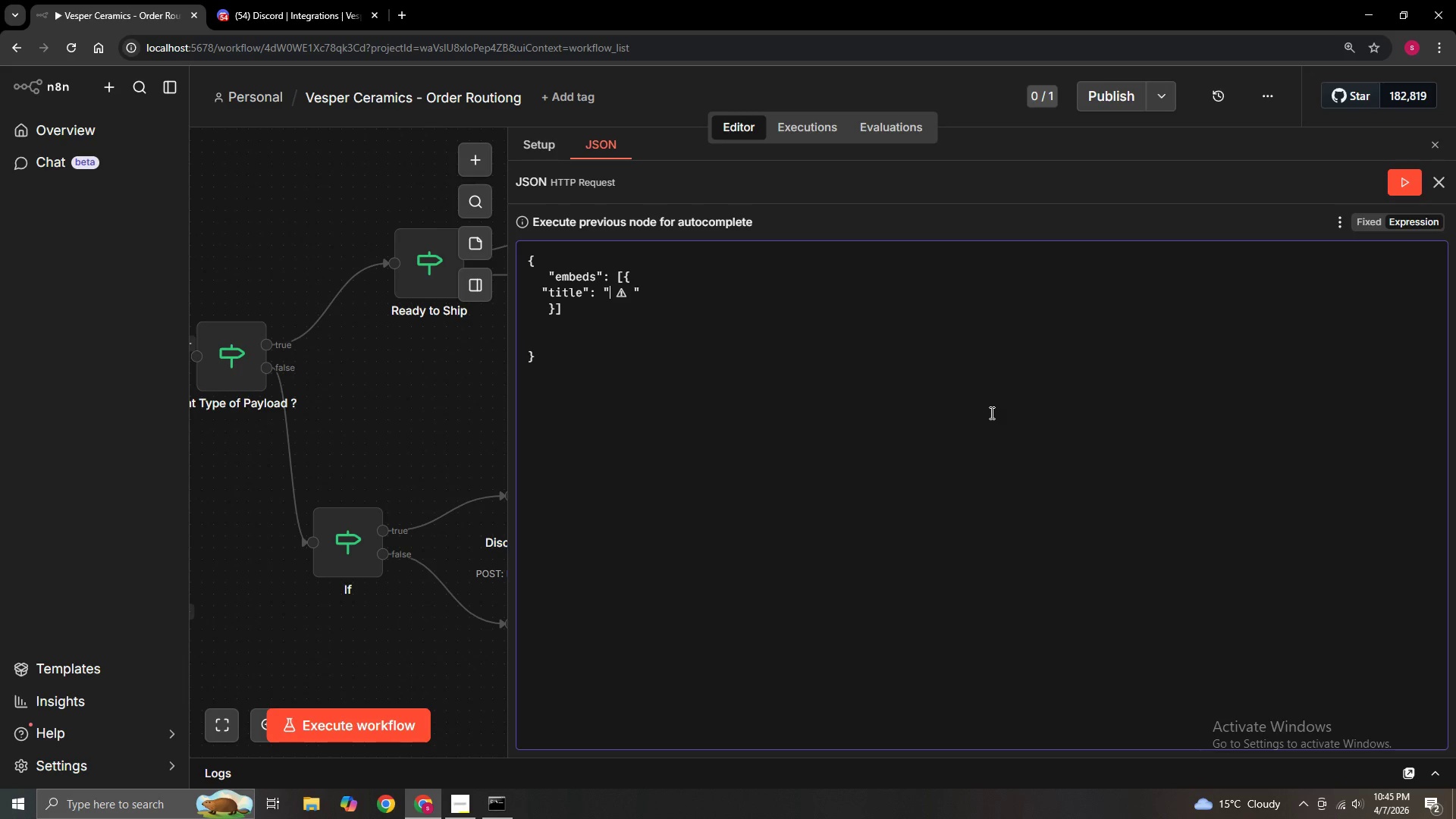 
key(Delete)
 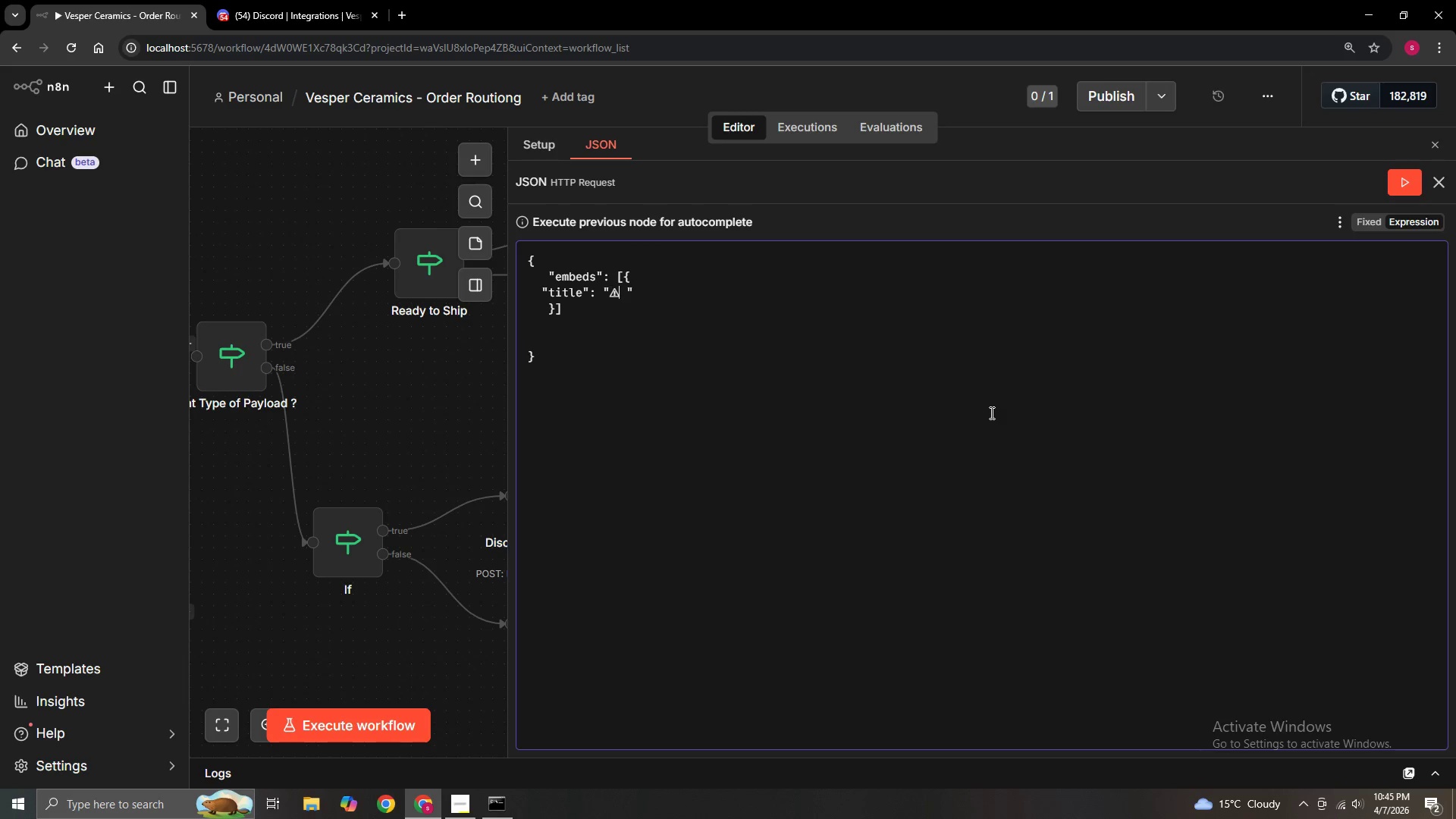 
key(ArrowRight)
 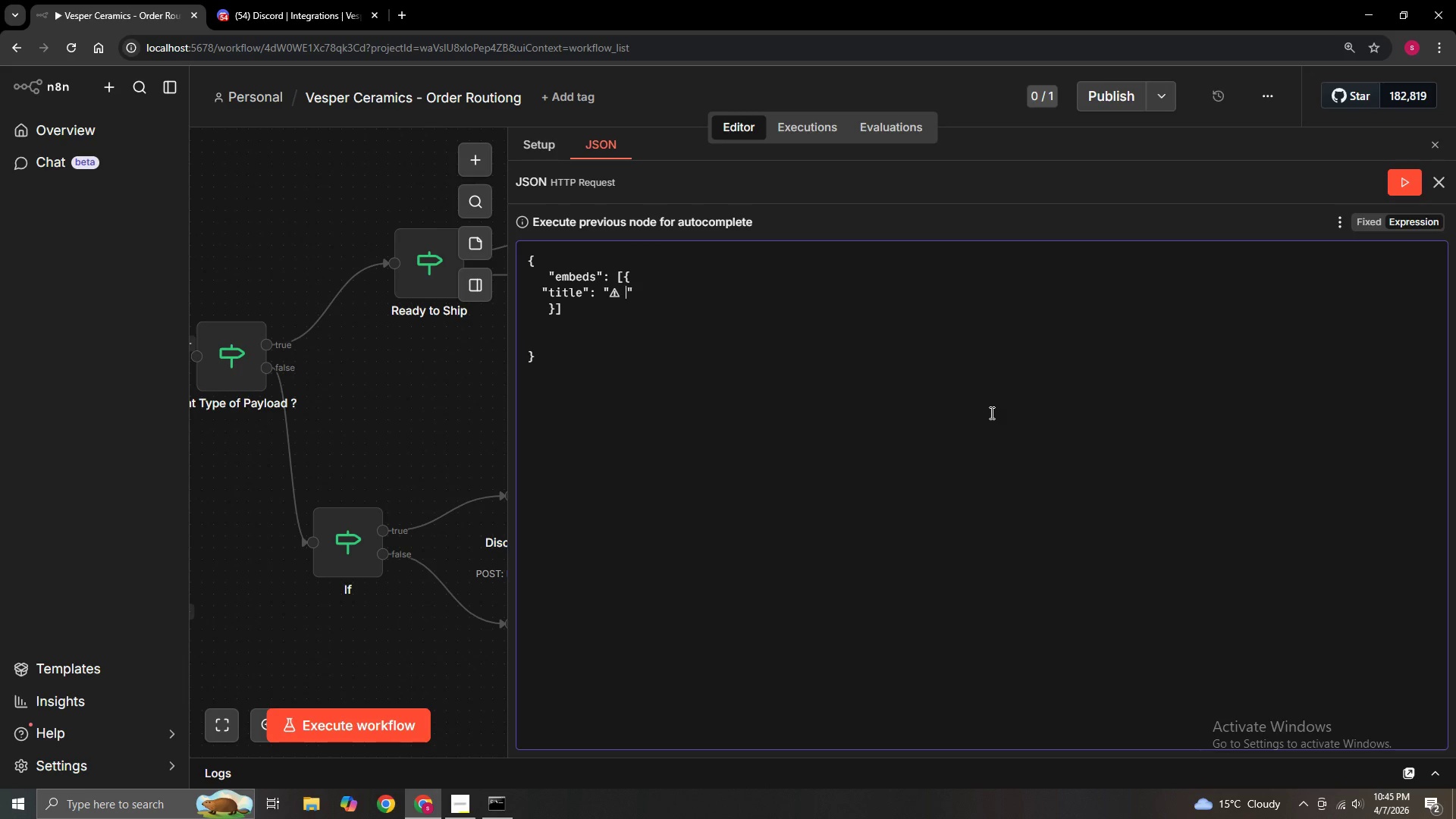 
key(ArrowRight)
 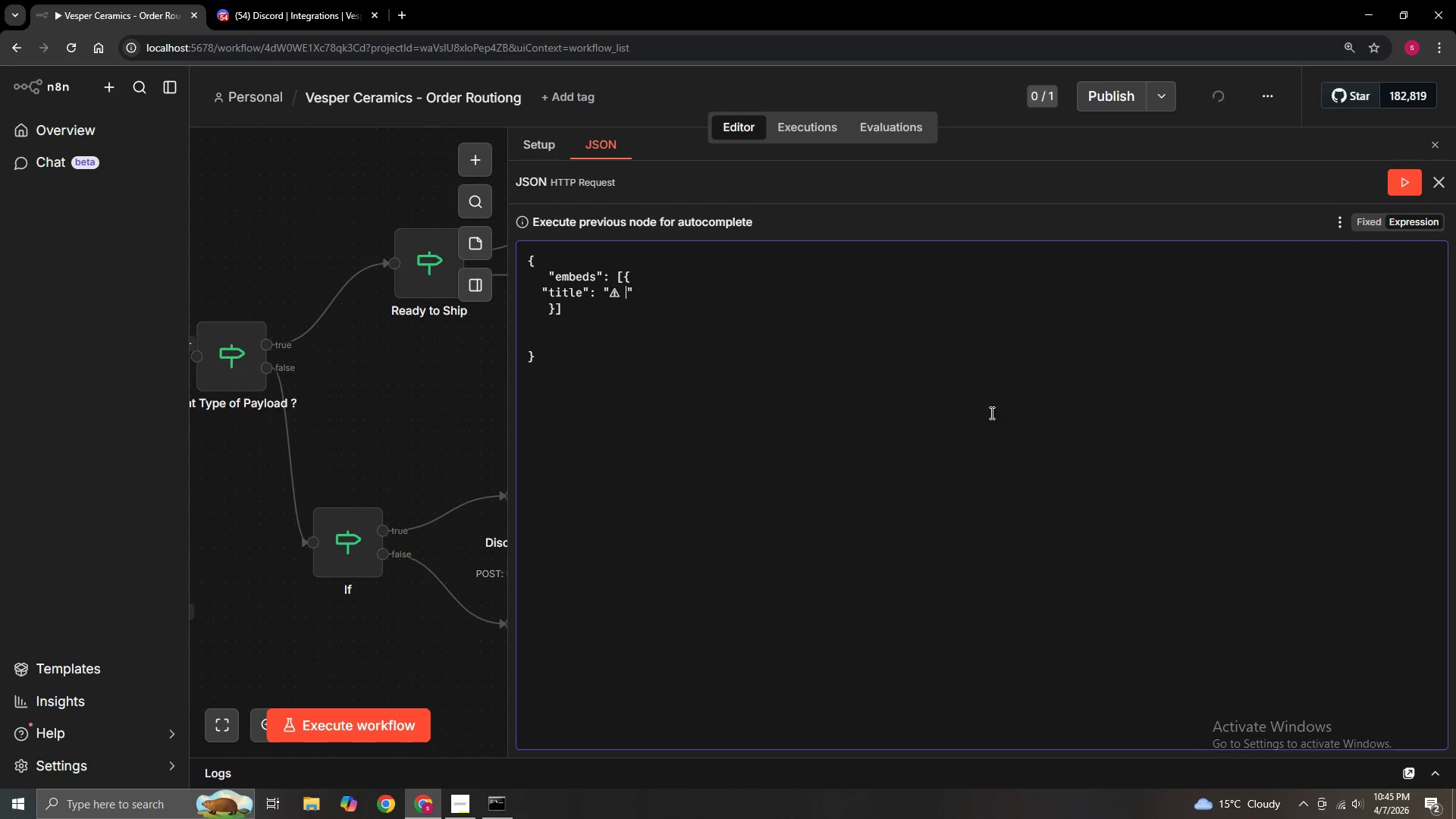 
type(Automation Error )
key(Backspace)
type( - Manu)
 